 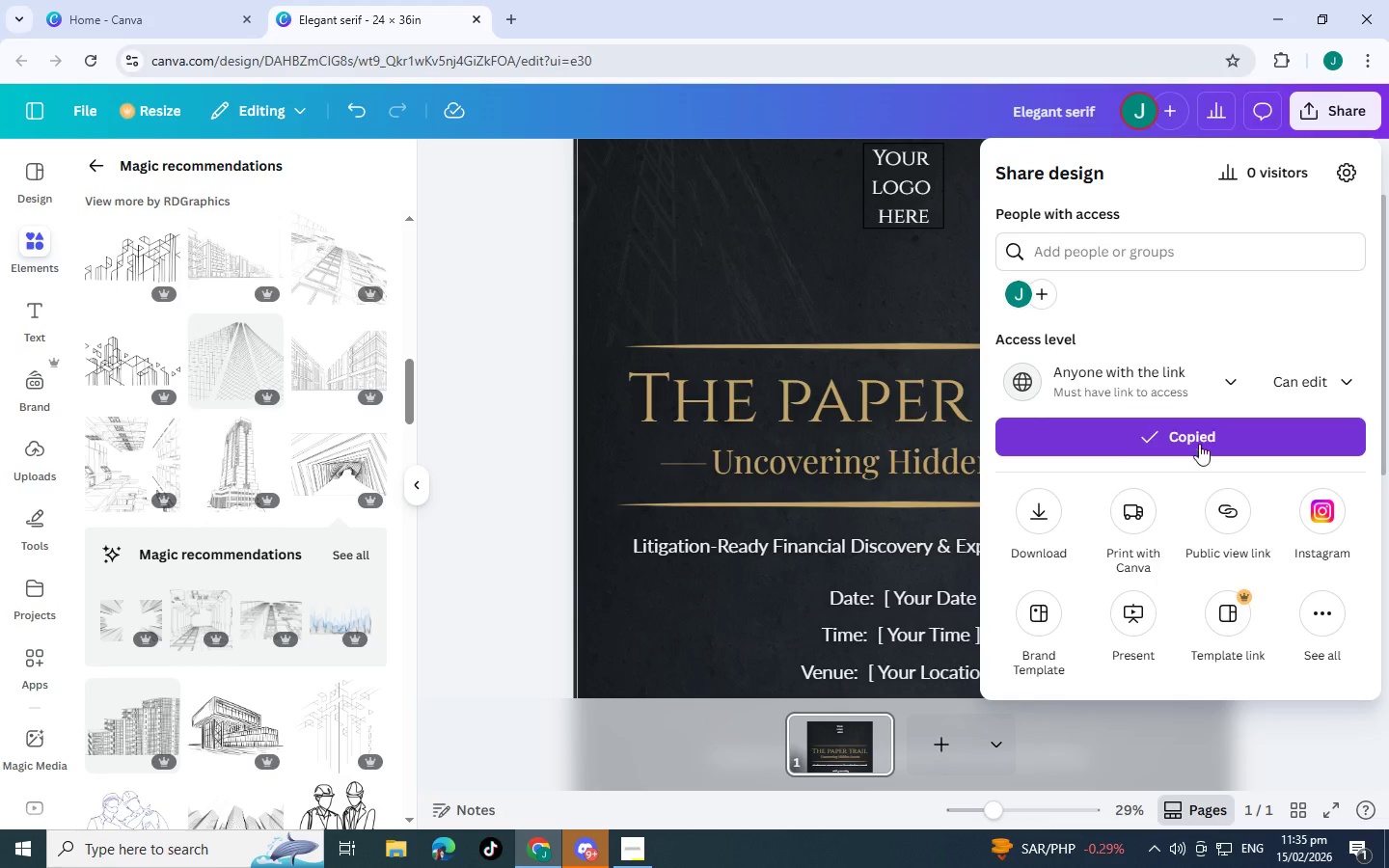 
left_click([137, 844])
 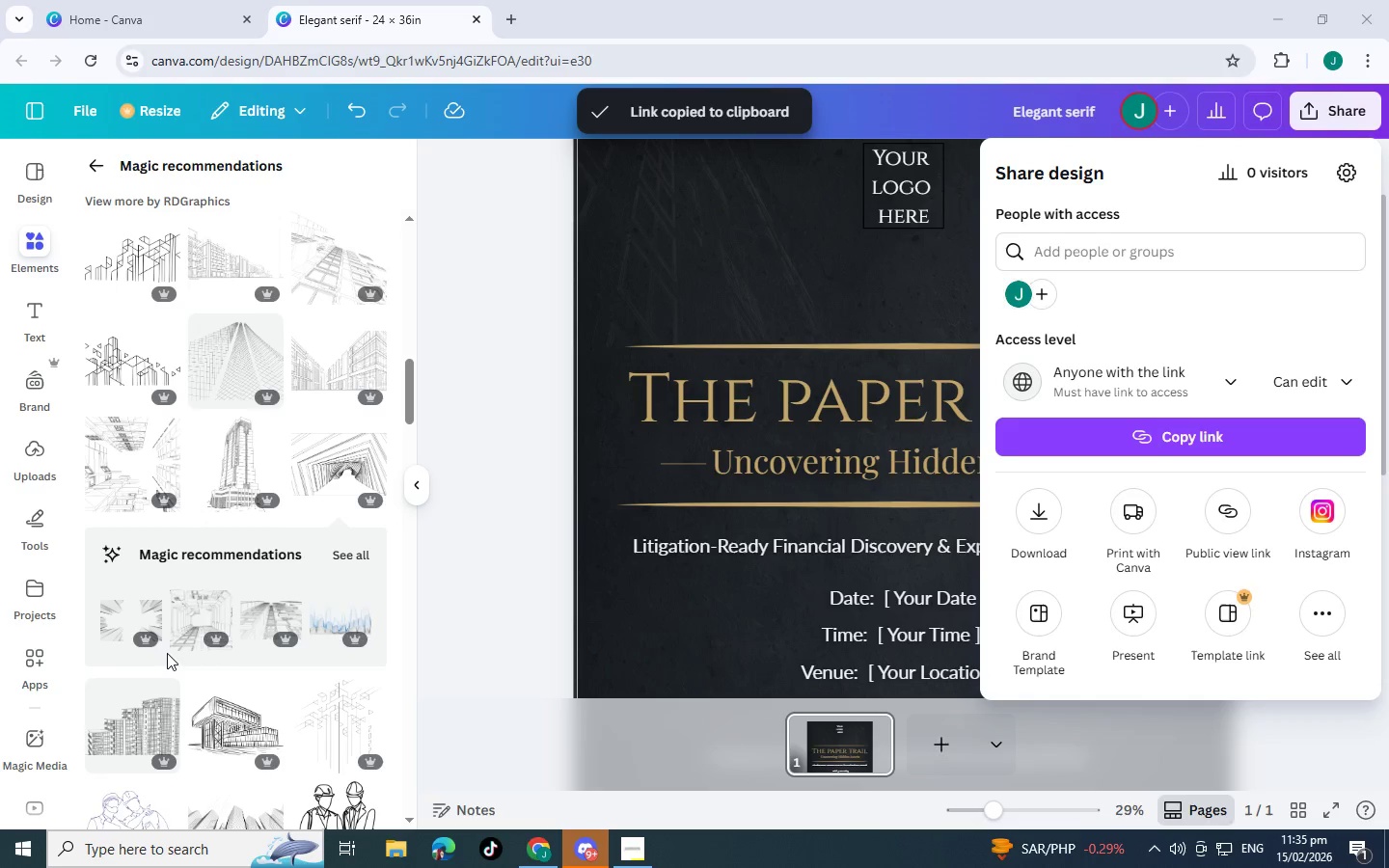 
type(no)
 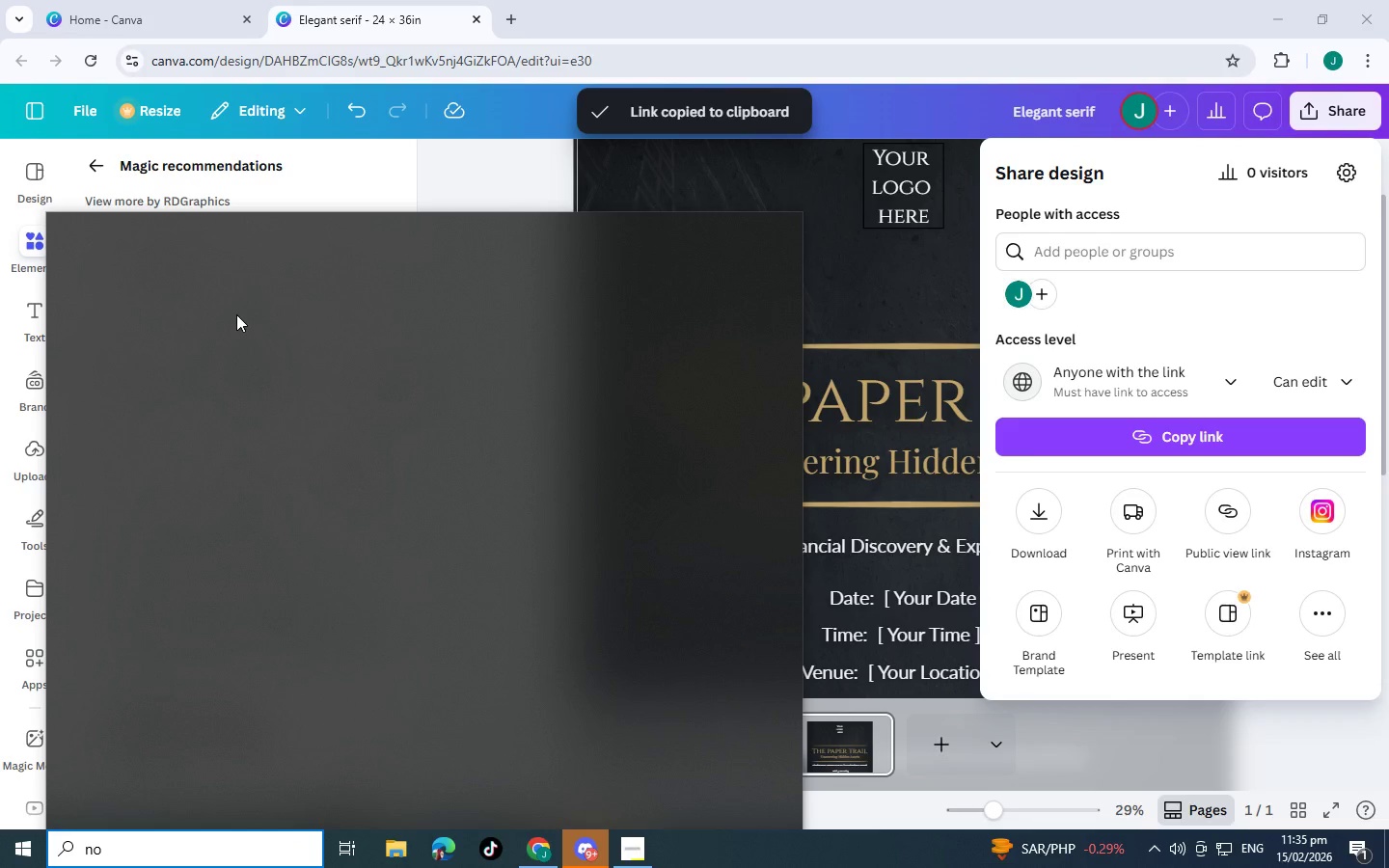 
left_click([200, 316])
 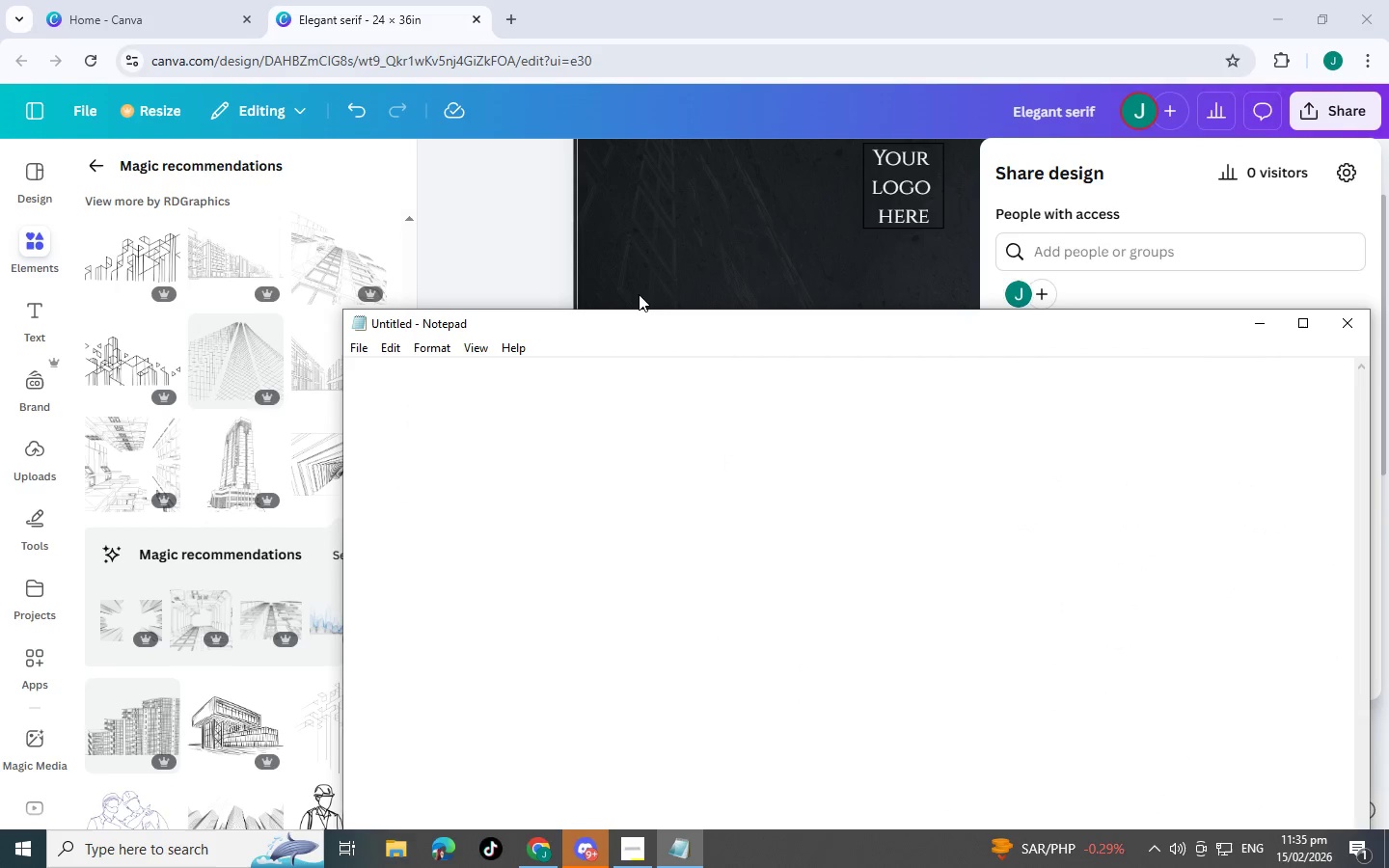 
key(Control+V)
 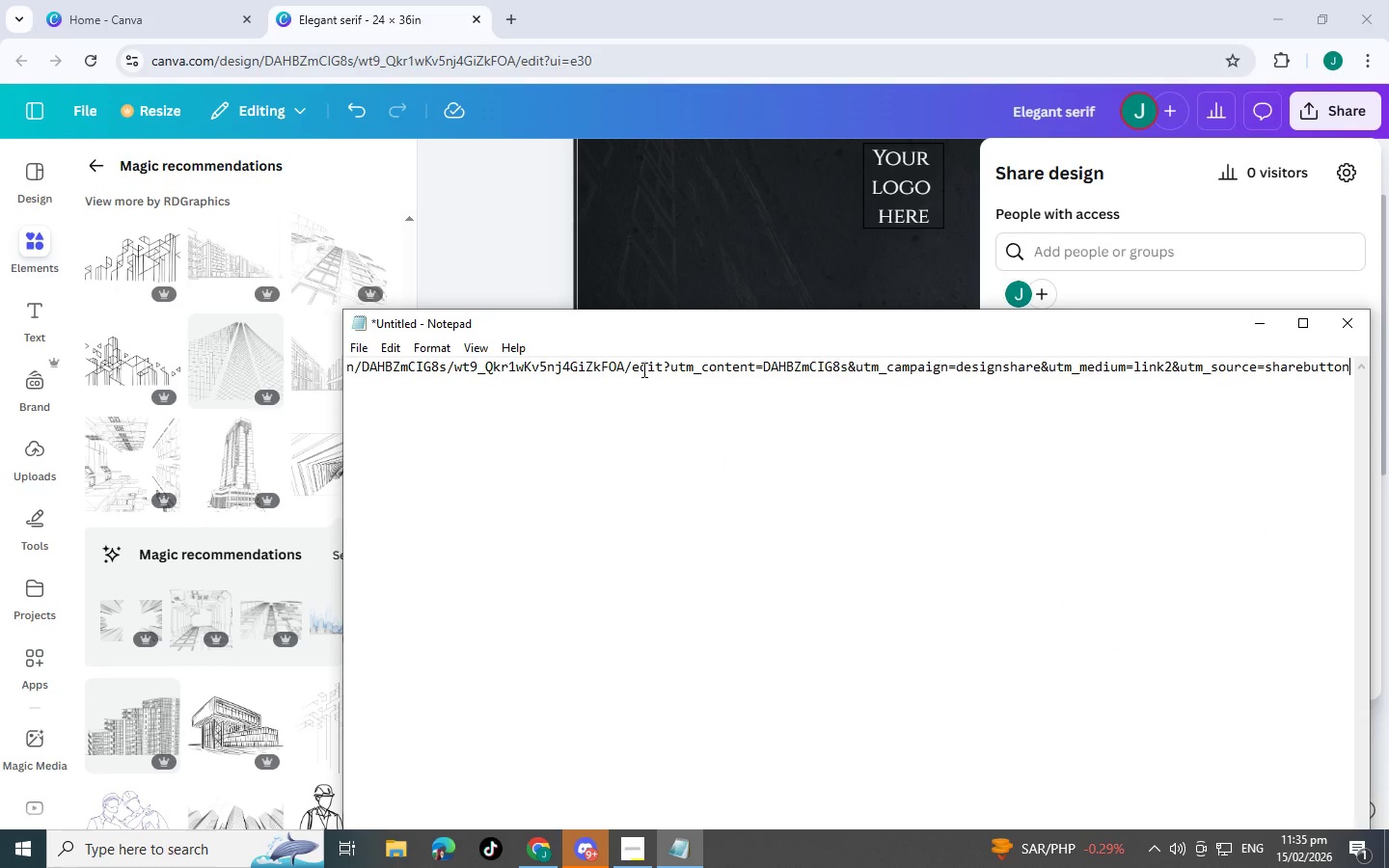 
left_click_drag(start_coordinate=[641, 369], to_coordinate=[89, 425])
 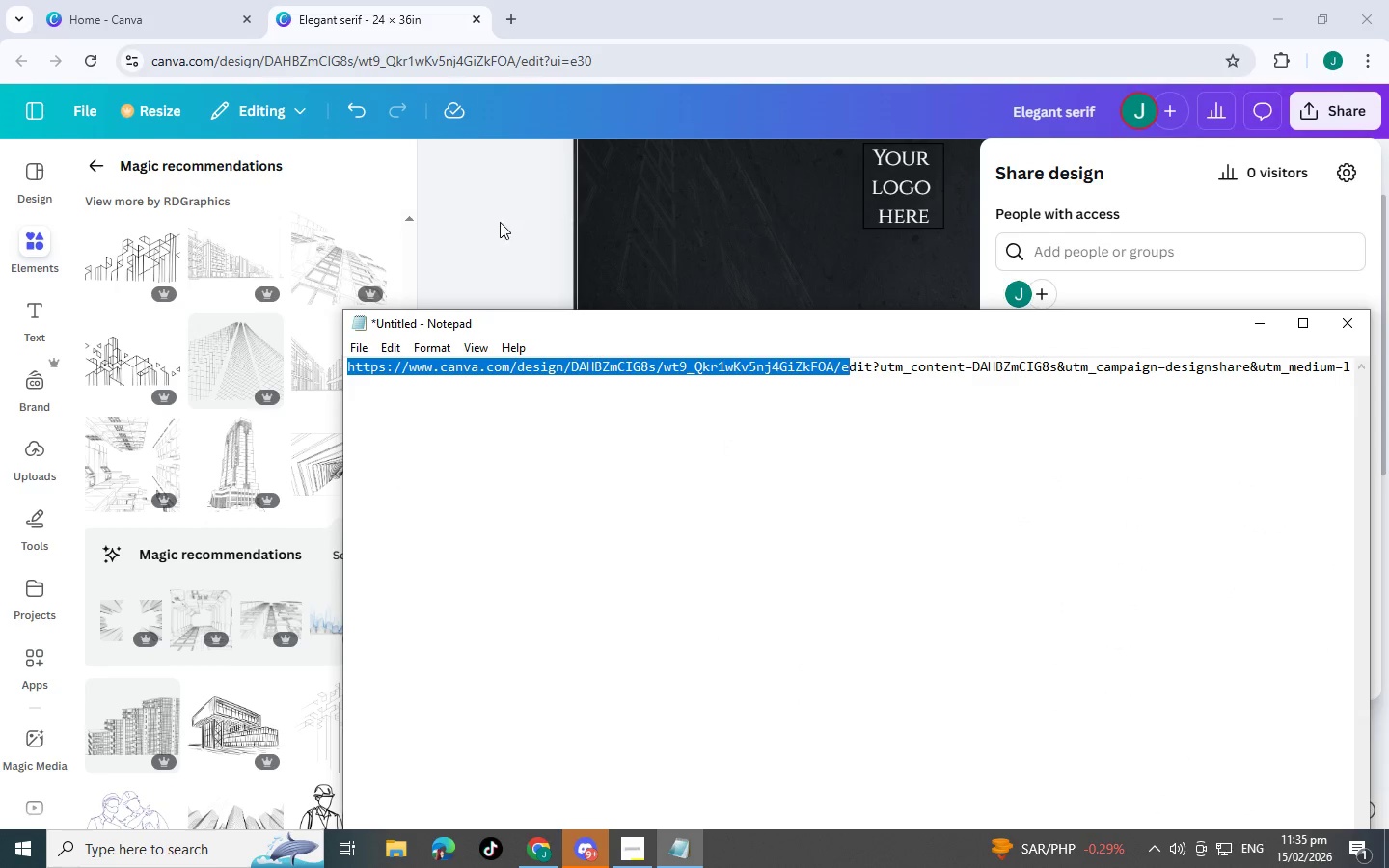 
left_click([490, 222])
 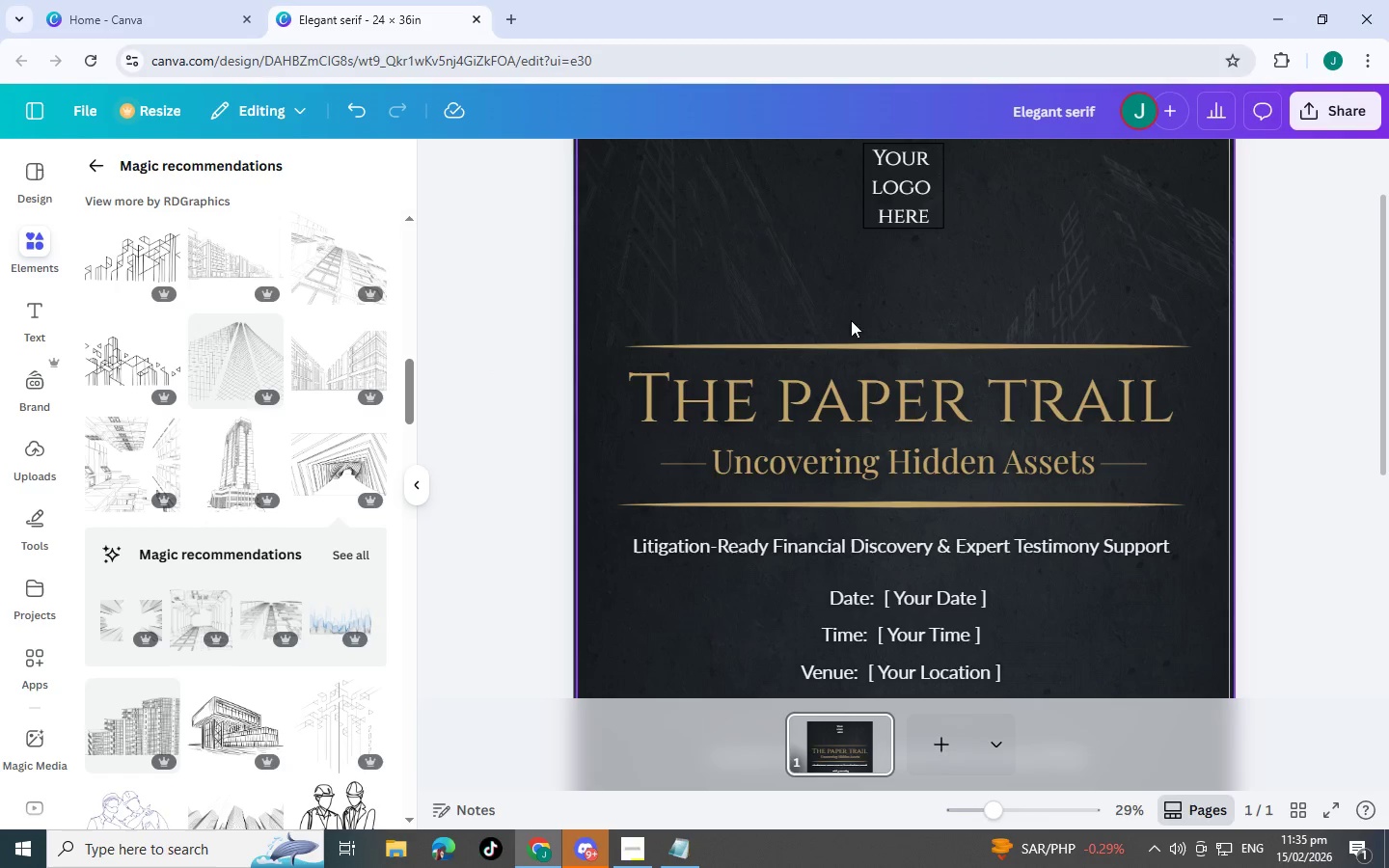 
scroll: coordinate [762, 450], scroll_direction: up, amount: 1.0
 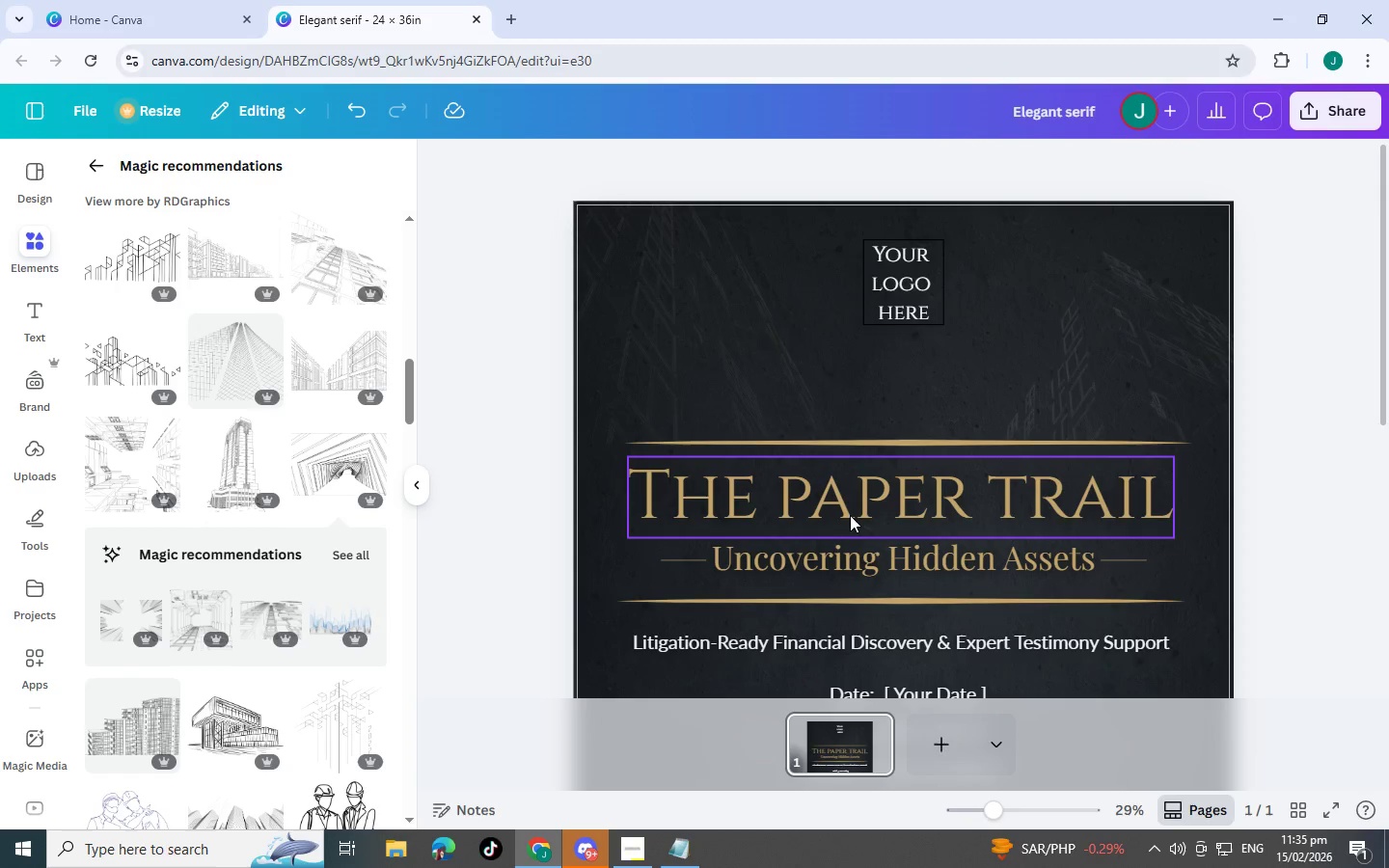 
left_click([850, 515])
 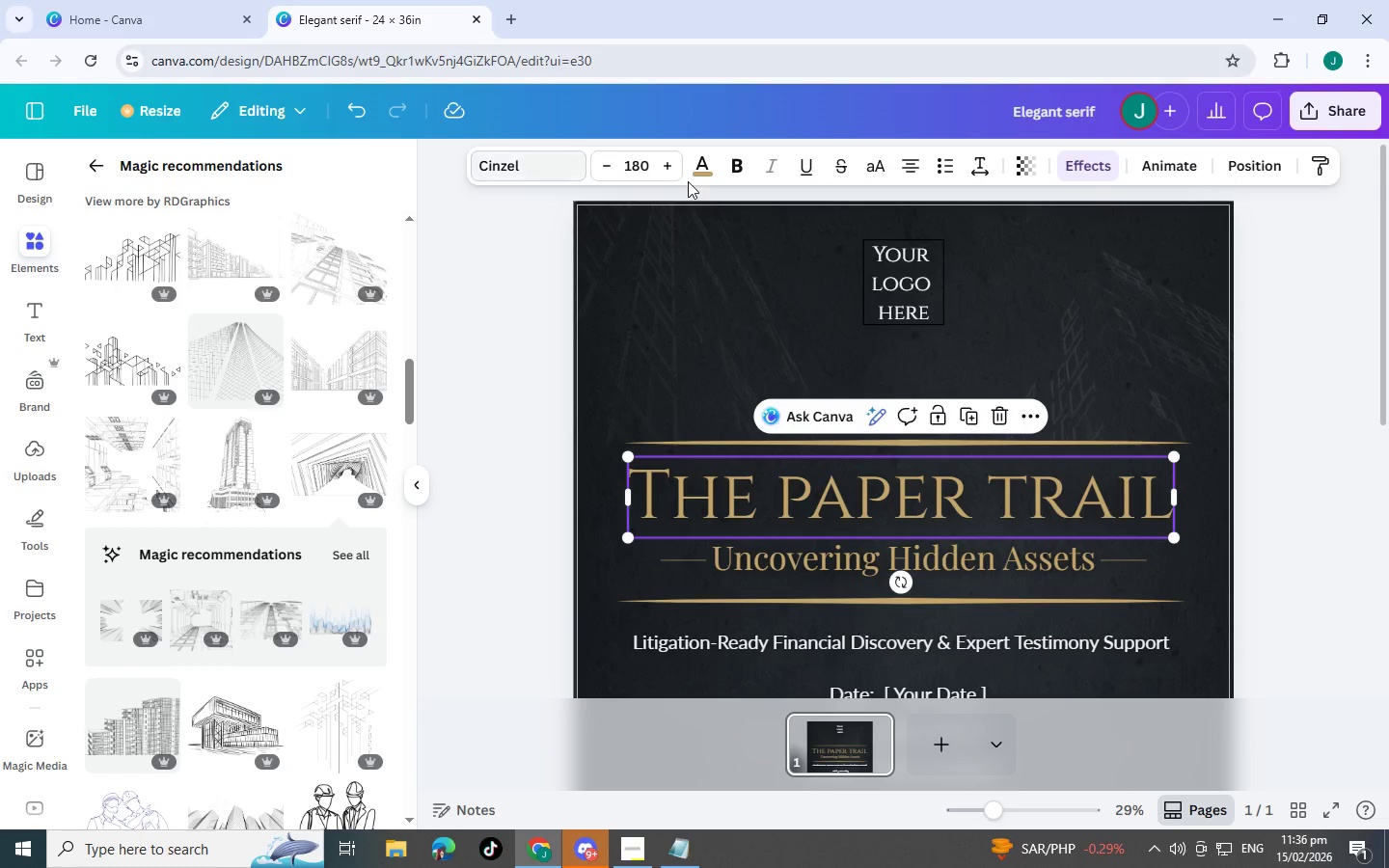 
scroll: coordinate [724, 410], scroll_direction: down, amount: 2.0
 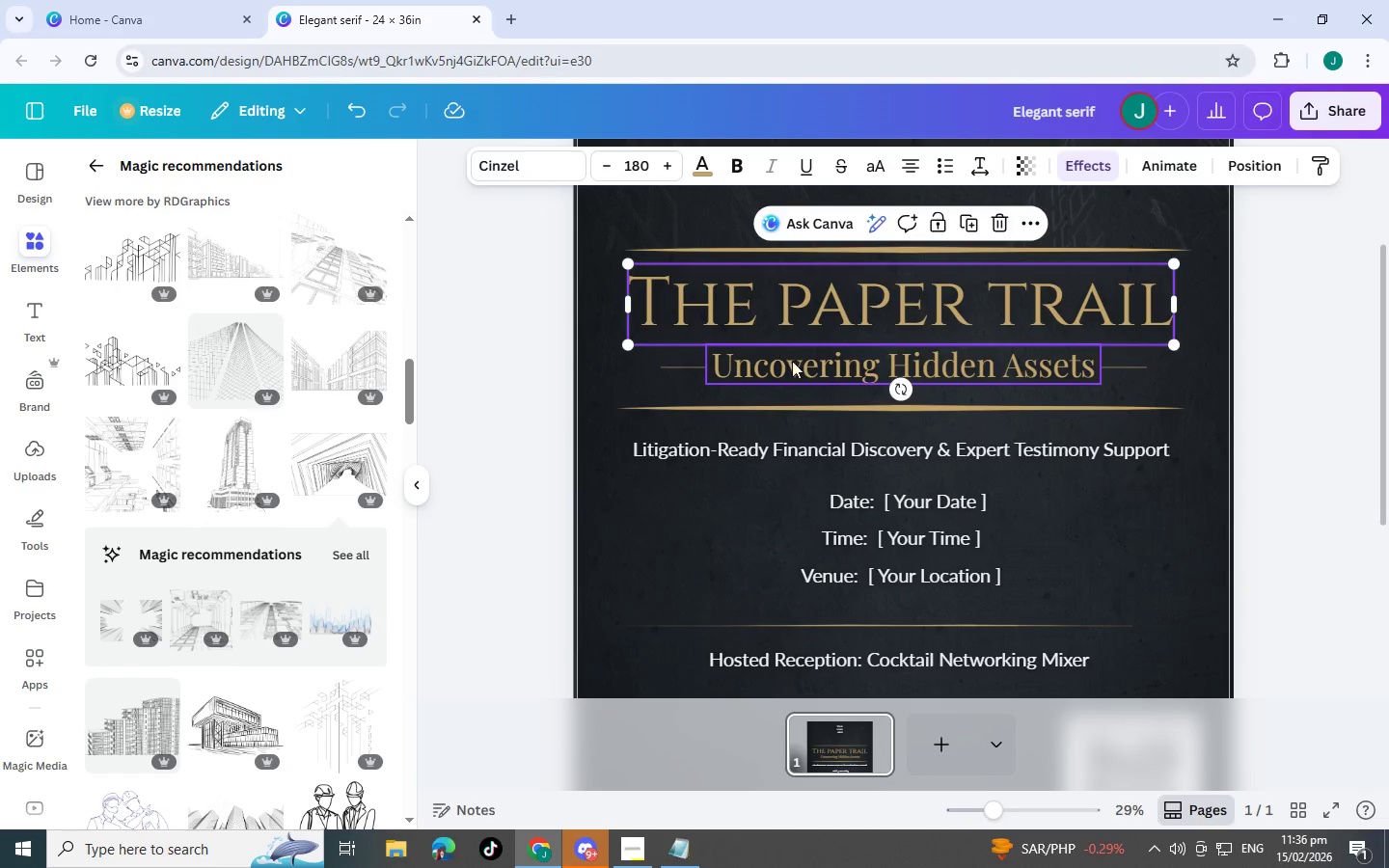 
left_click([798, 367])
 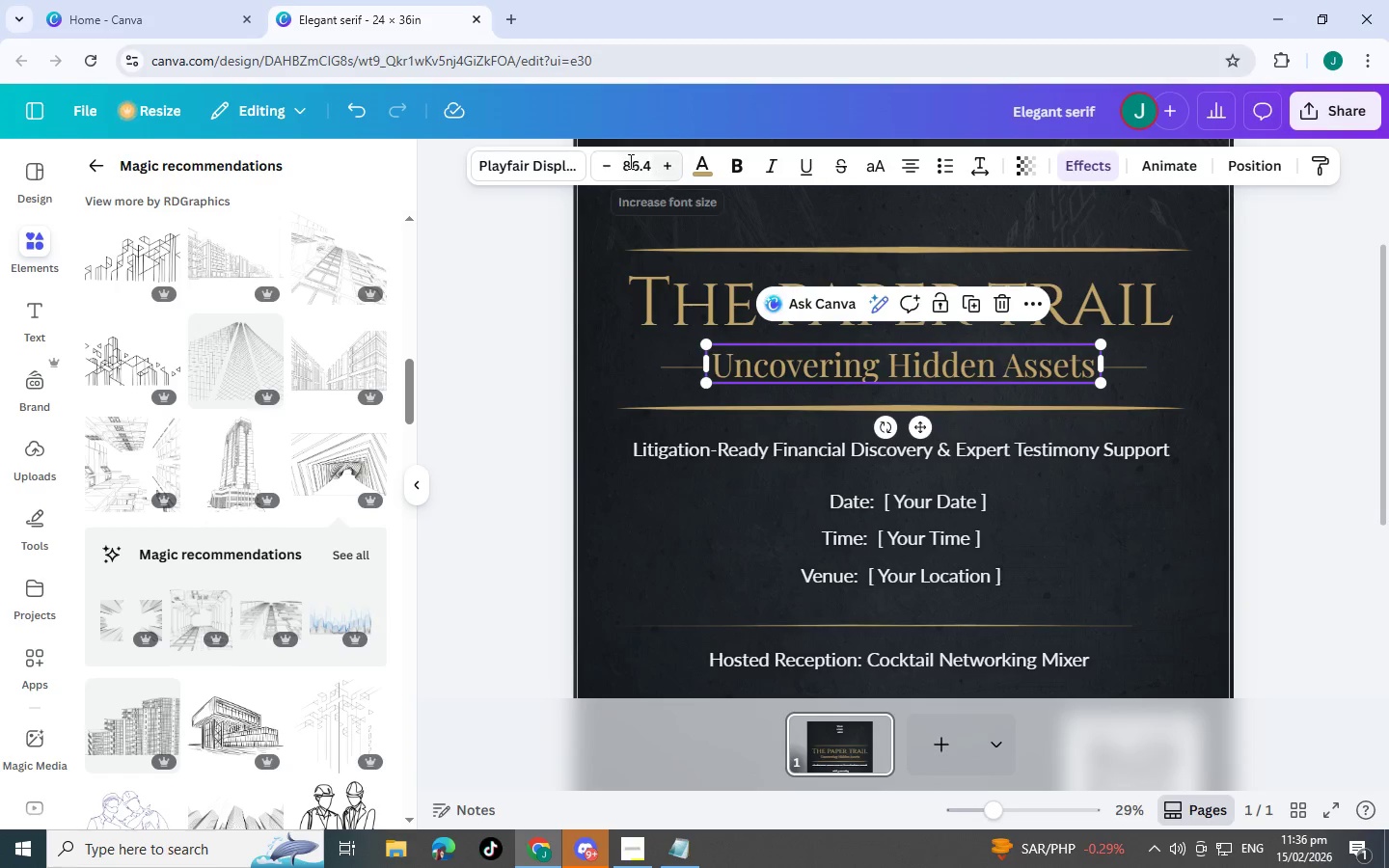 
left_click([606, 163])
 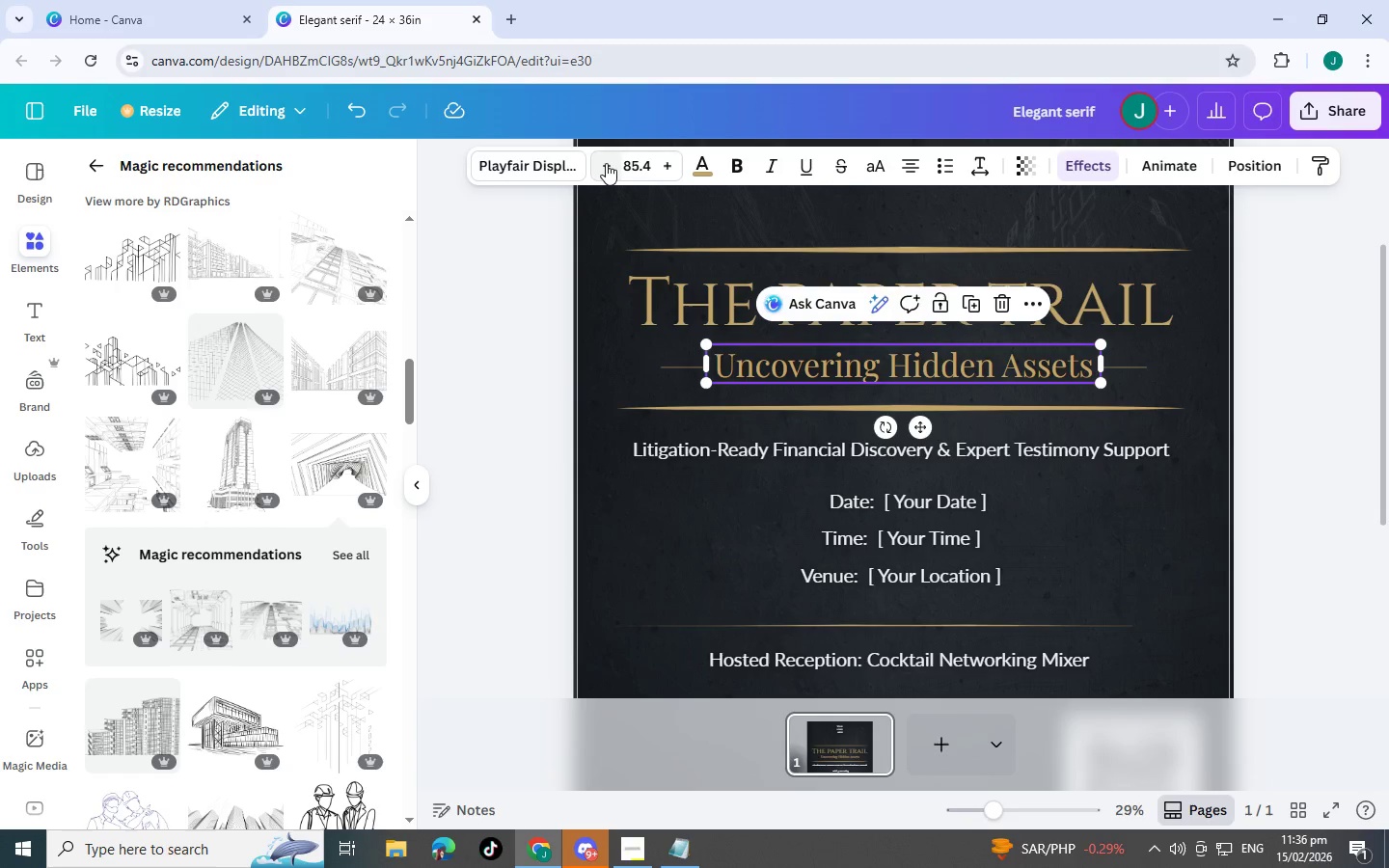 
left_click([606, 163])
 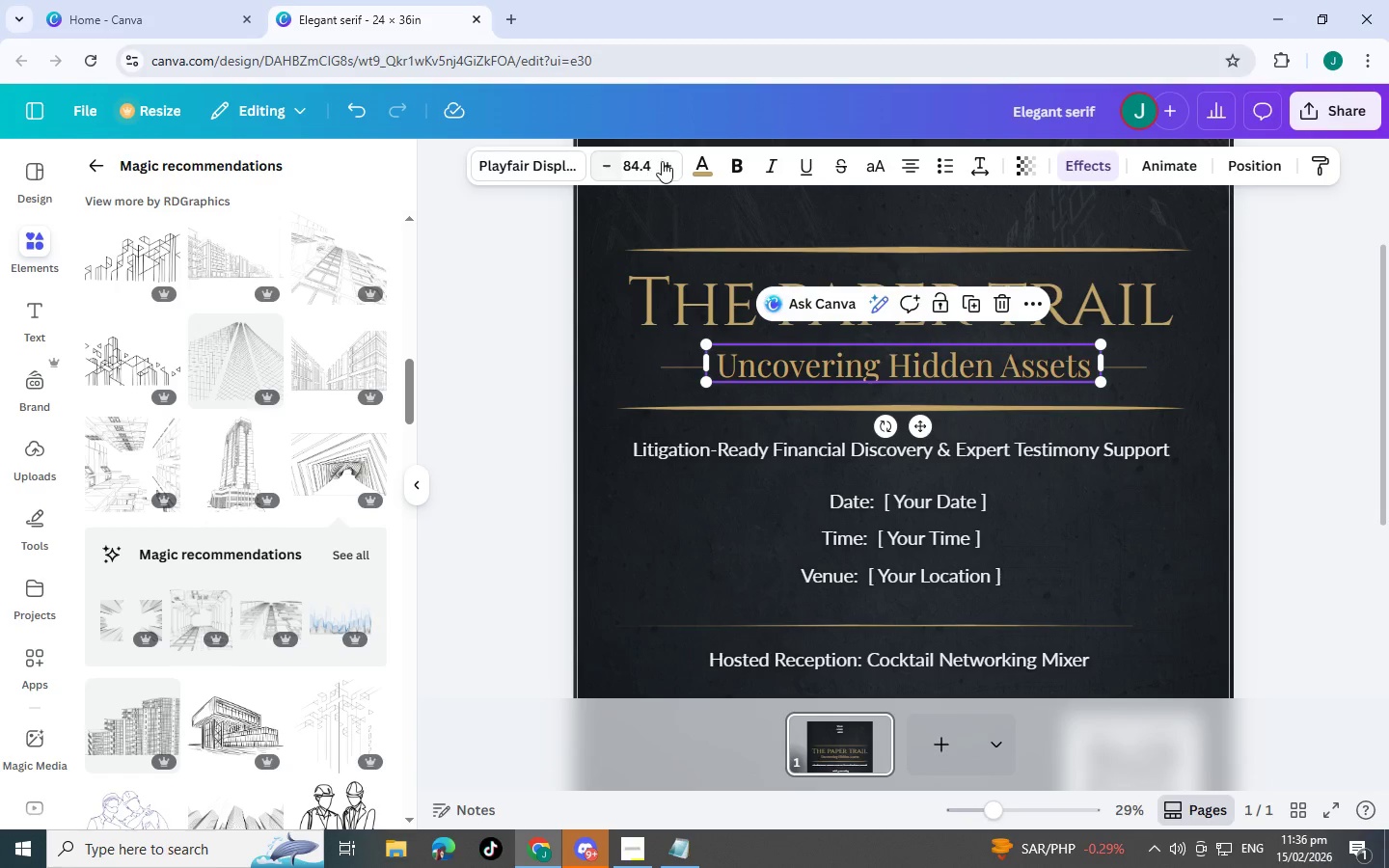 
left_click([662, 161])
 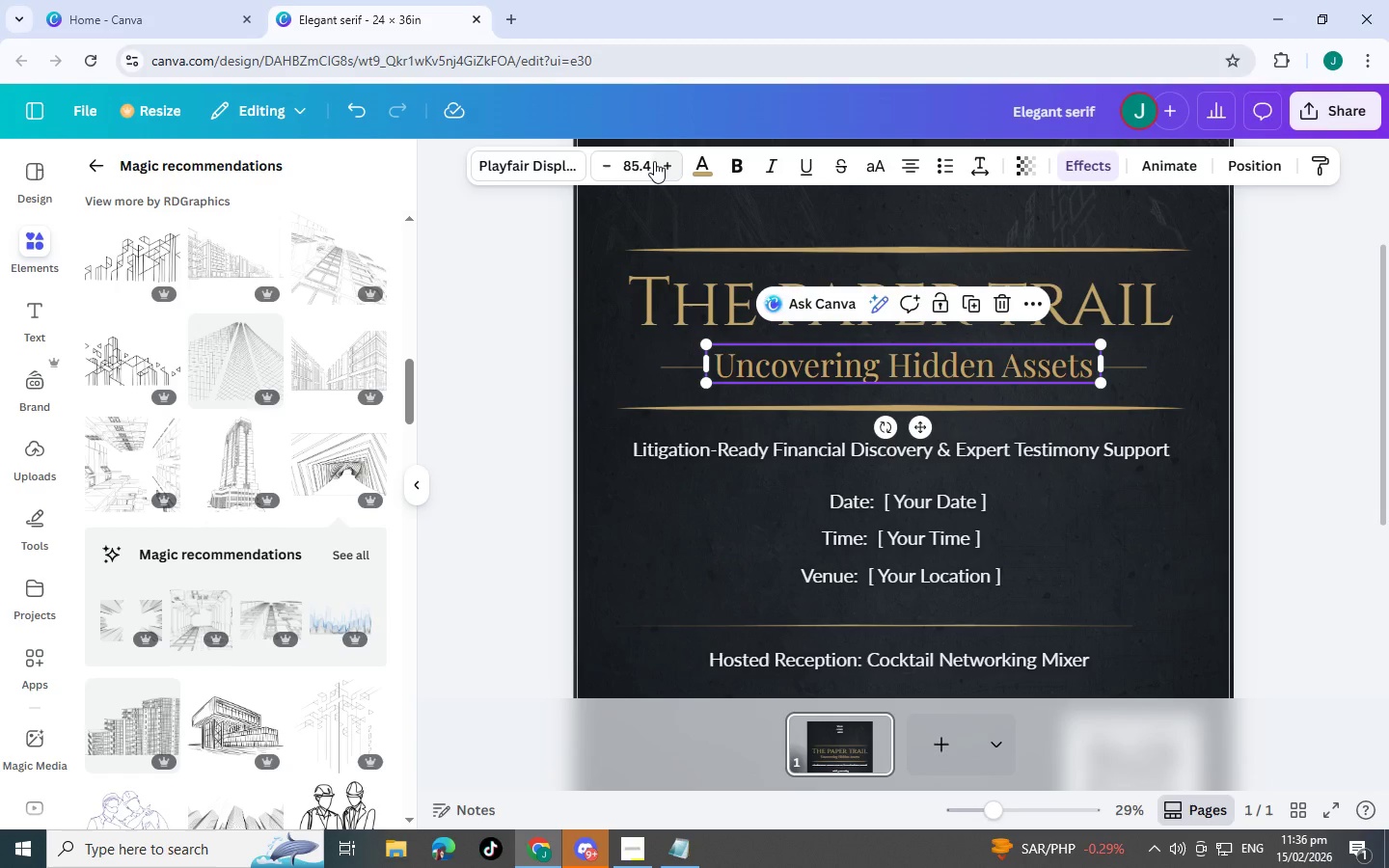 
left_click([654, 161])
 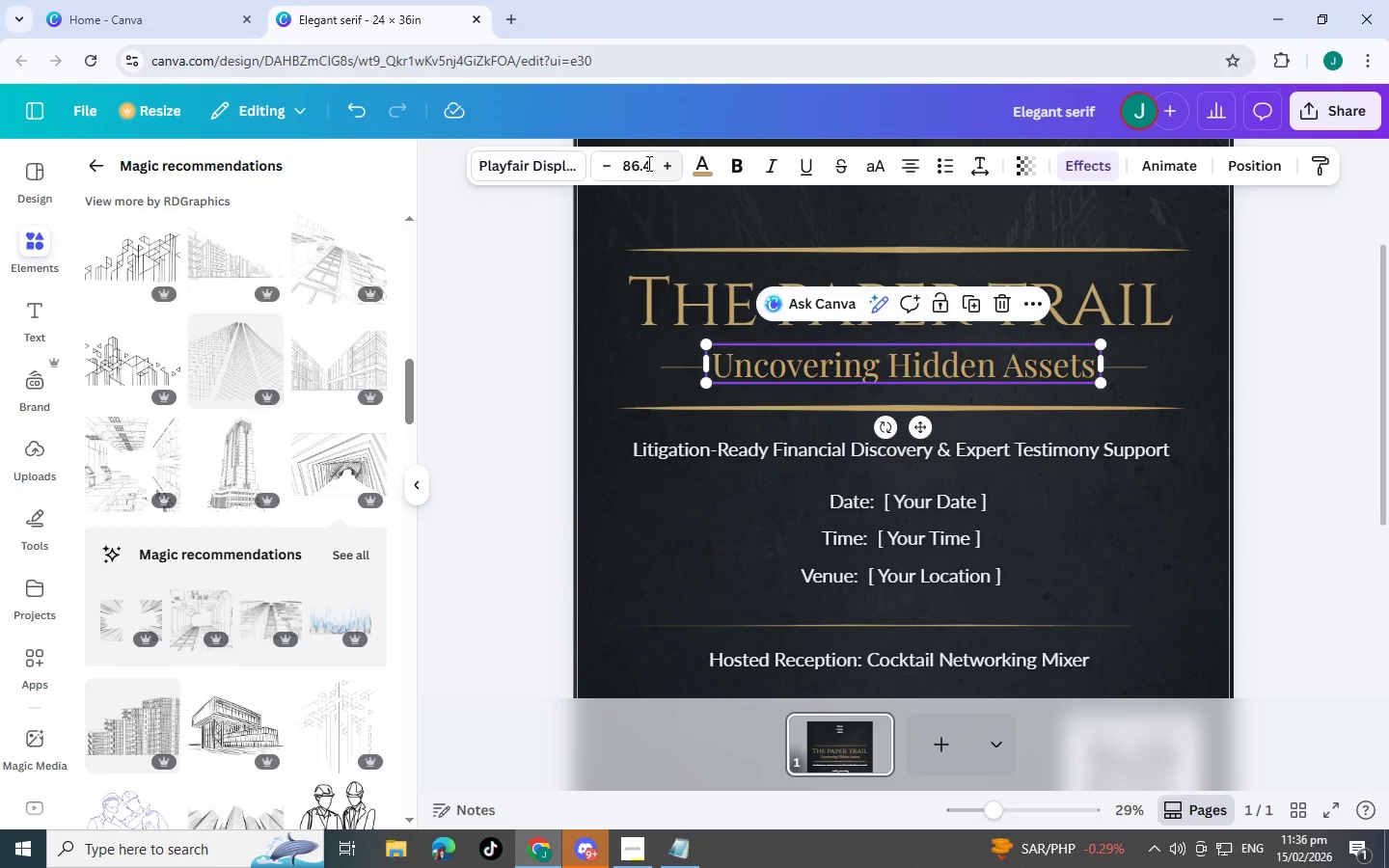 
left_click([647, 163])
 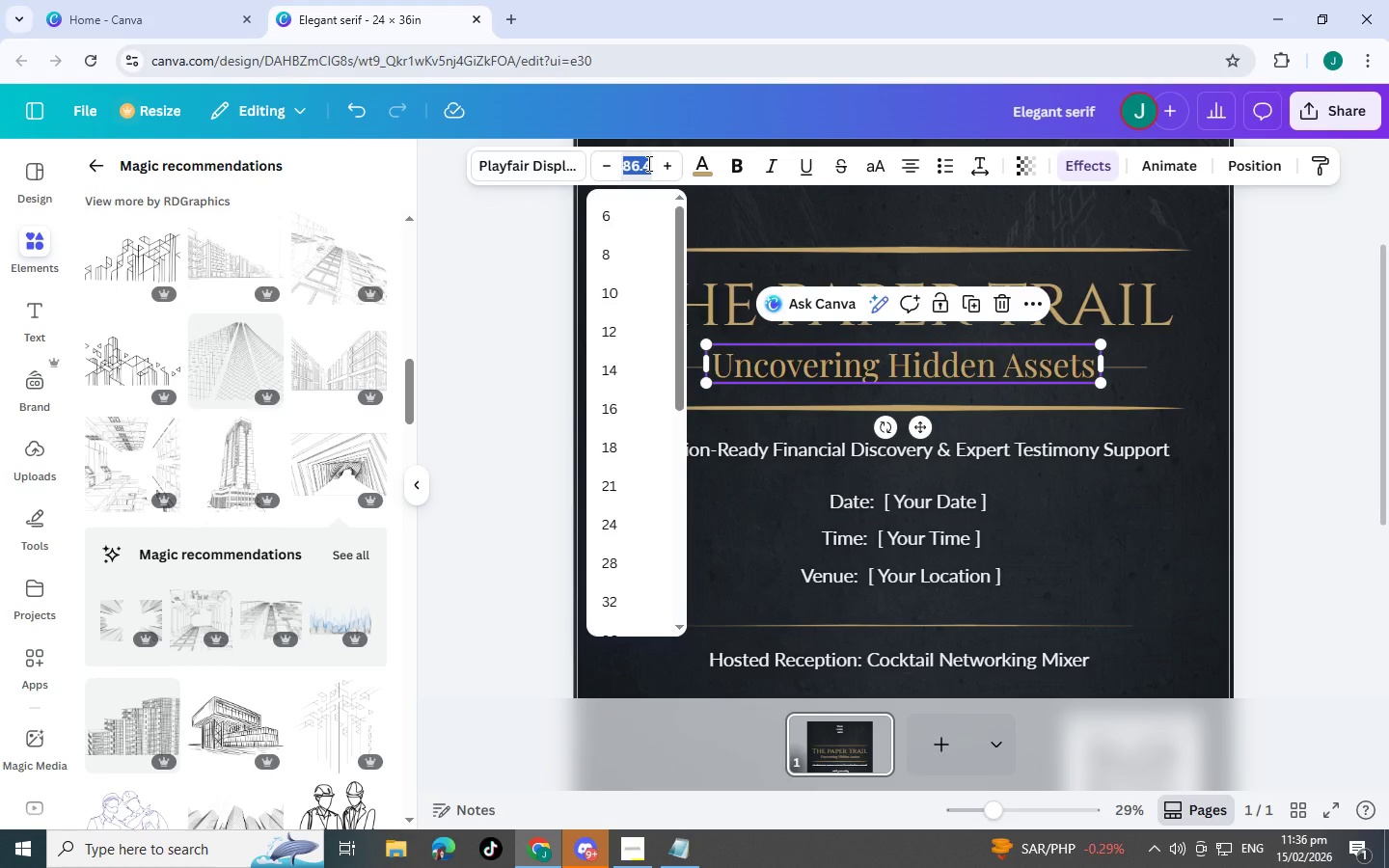 
left_click([647, 163])
 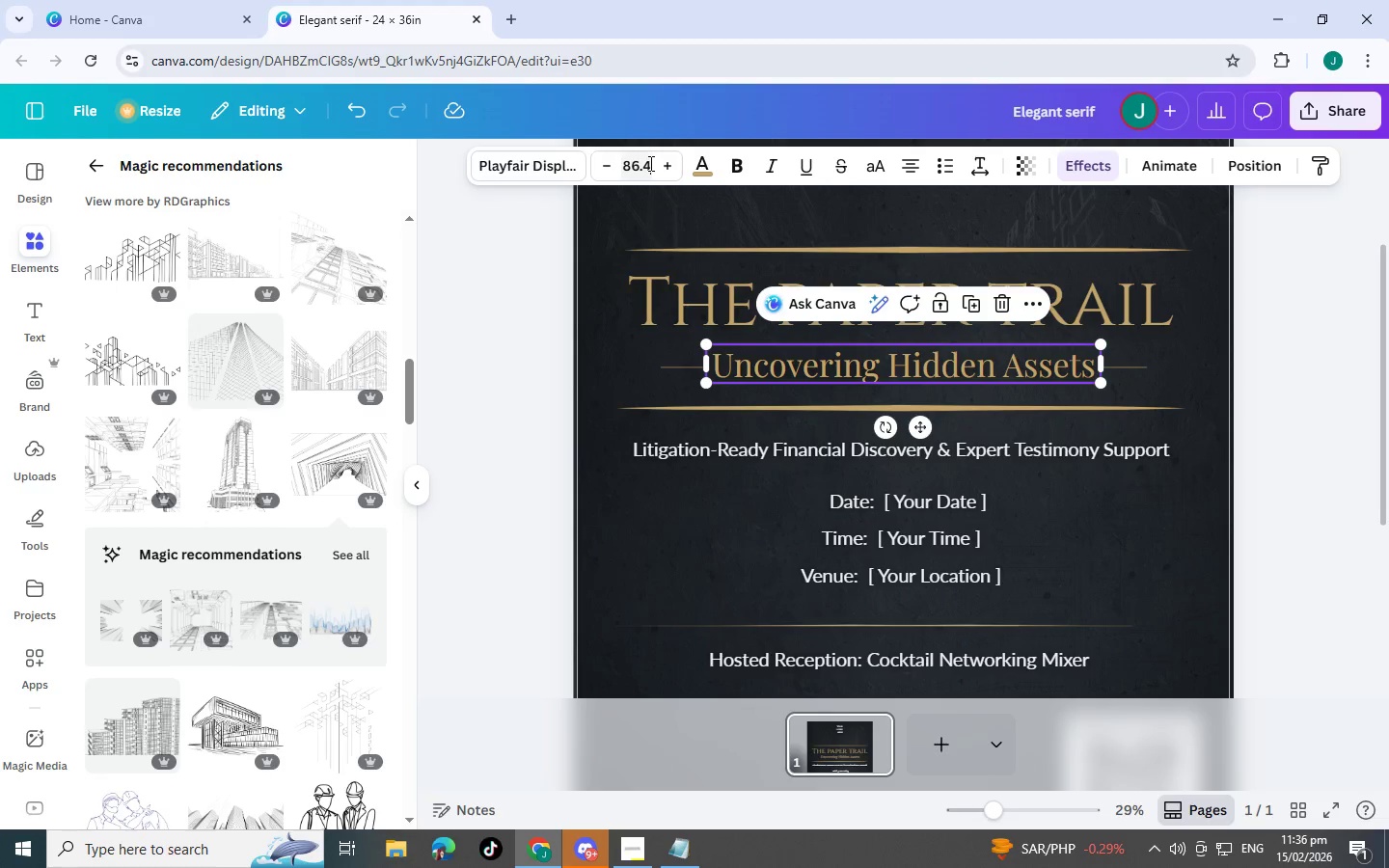 
key(Backspace)
 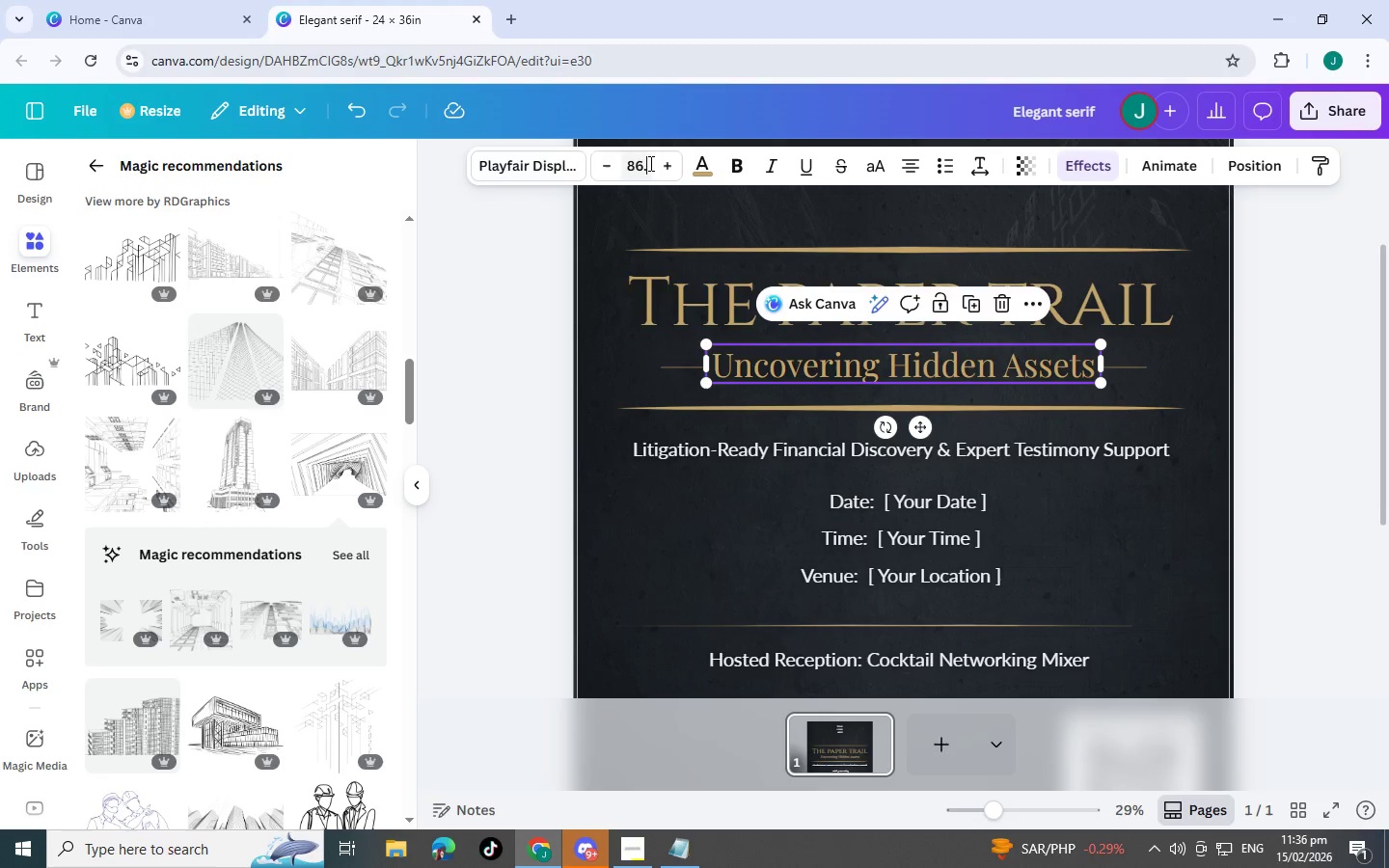 
key(Backspace)
 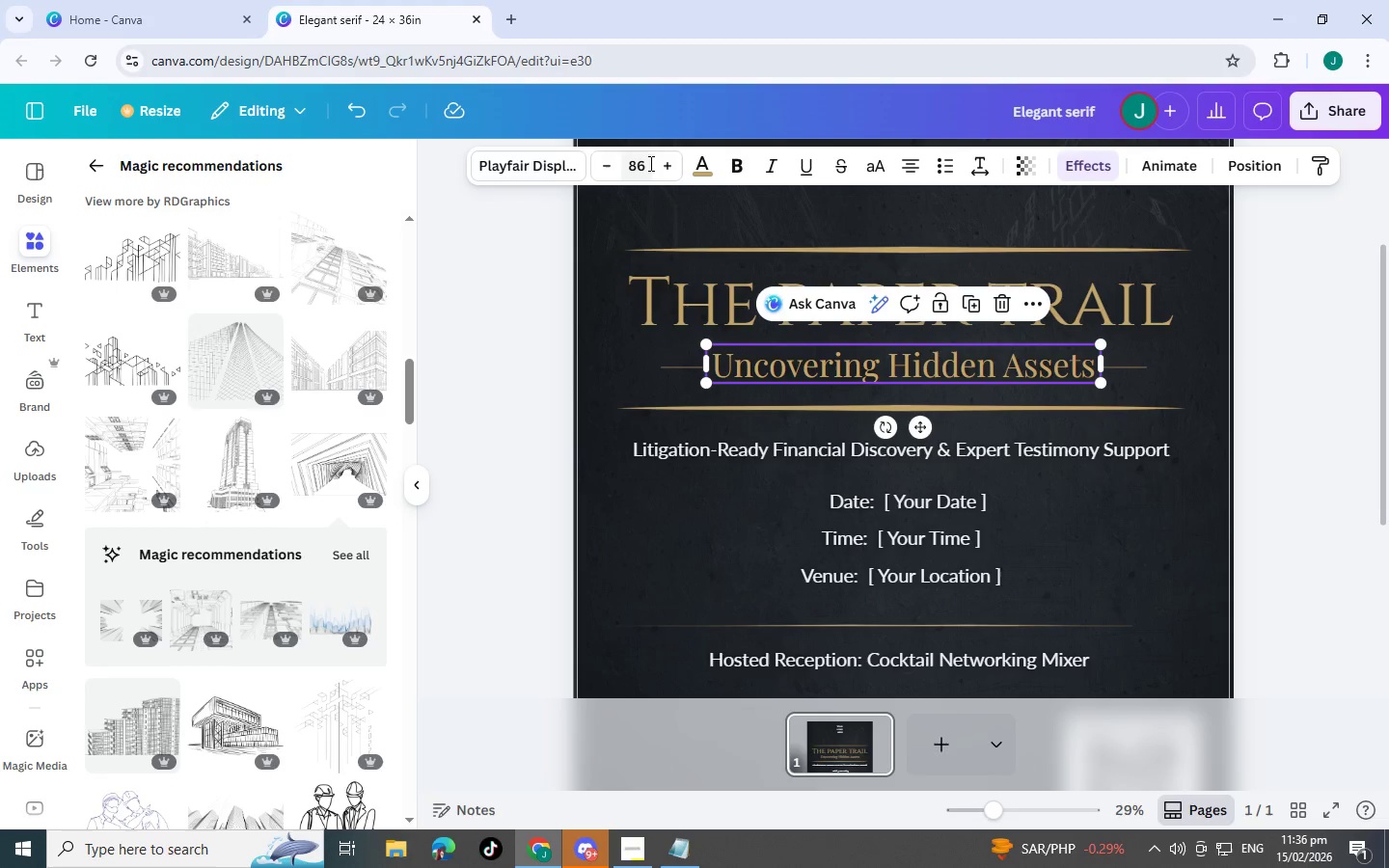 
key(Enter)
 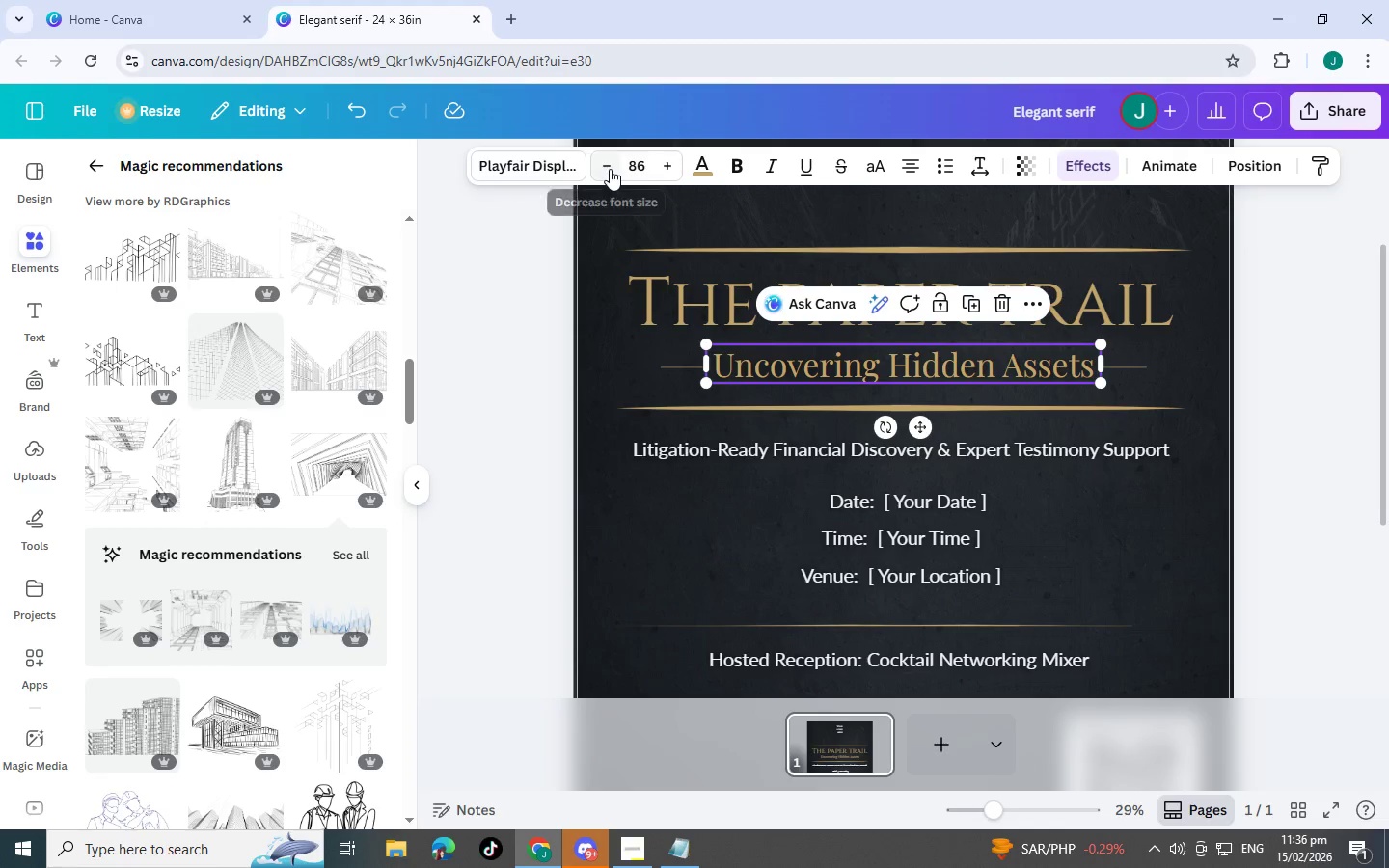 
left_click([610, 169])
 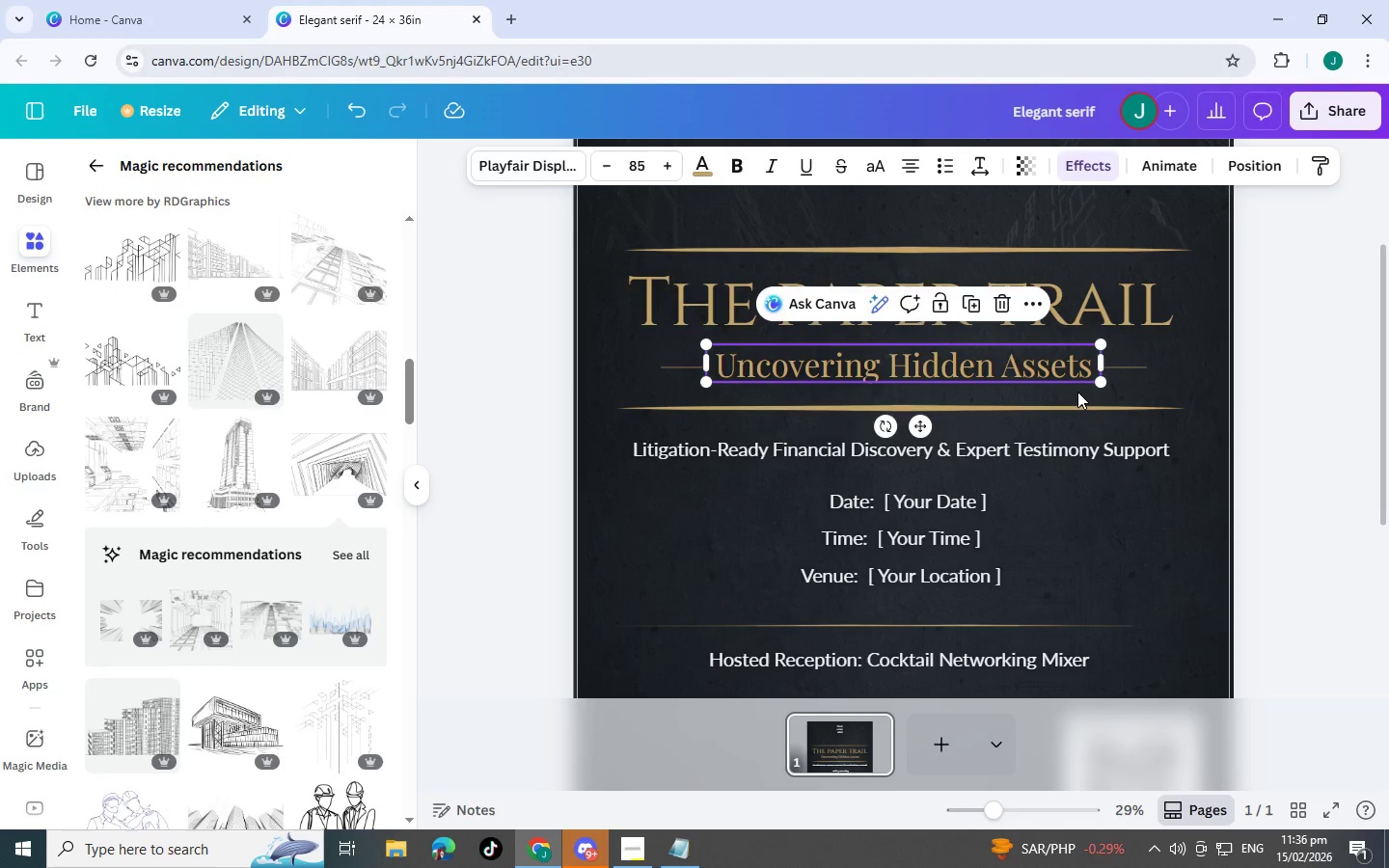 
left_click([1243, 430])
 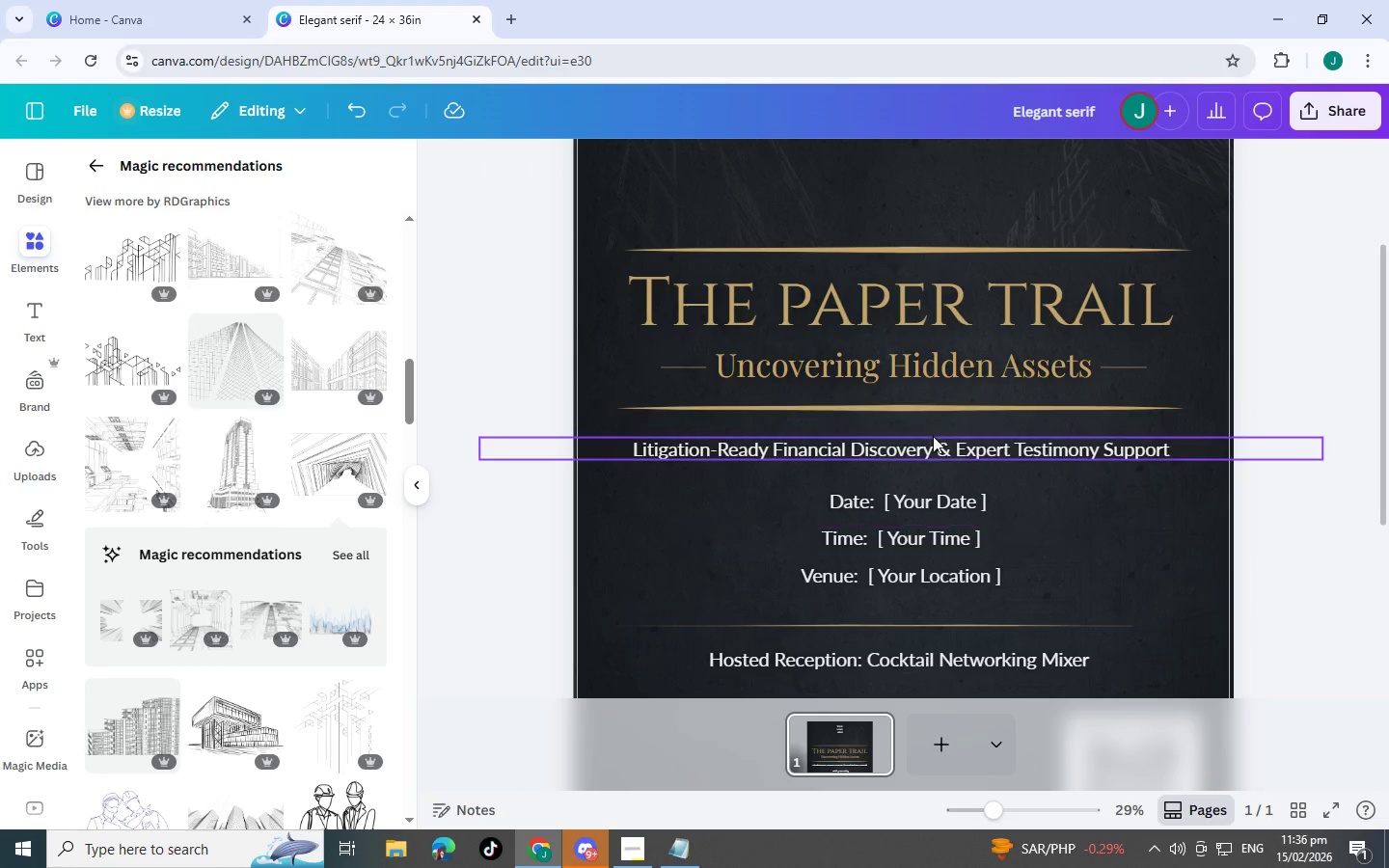 
left_click([959, 444])
 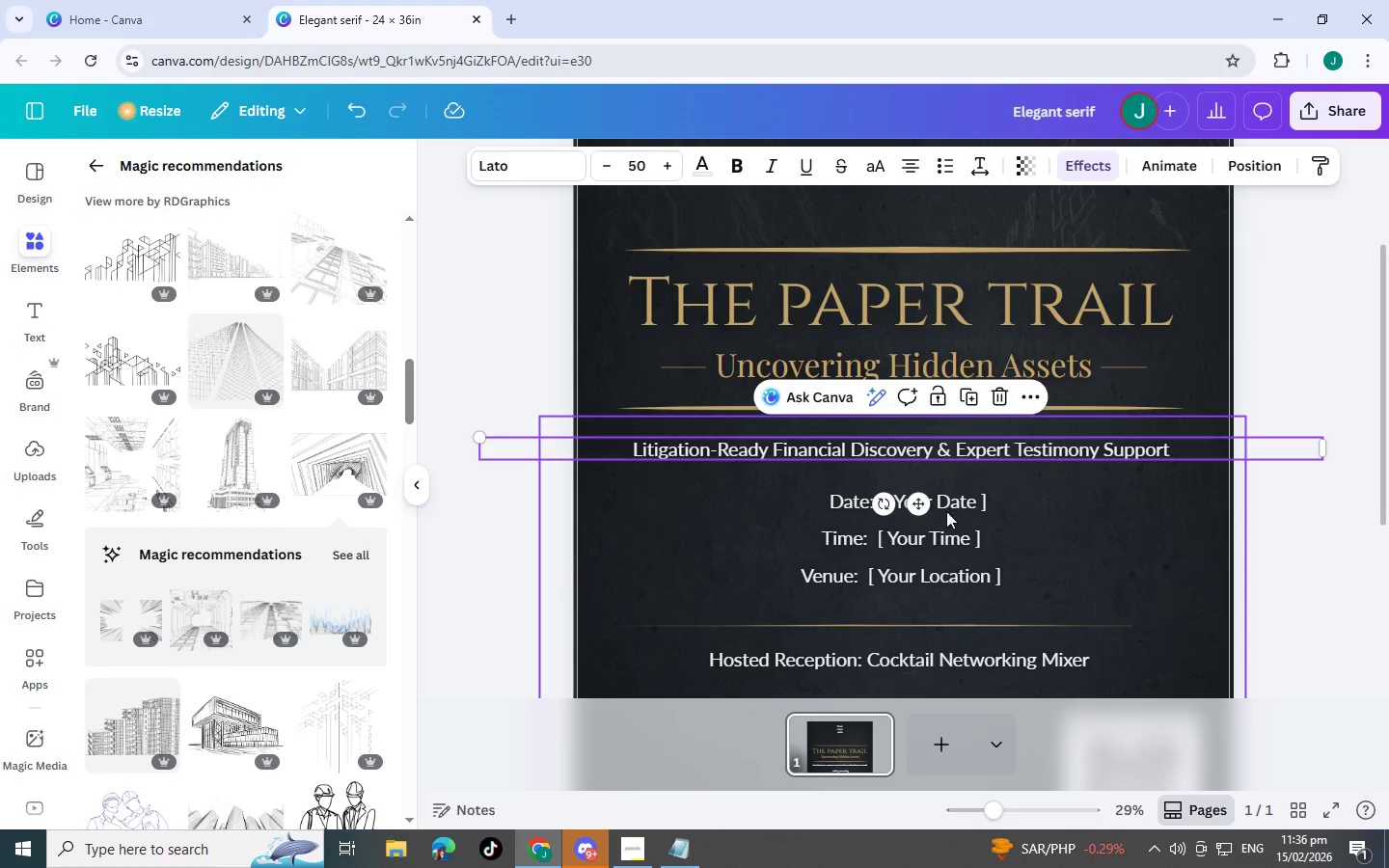 
left_click([970, 509])
 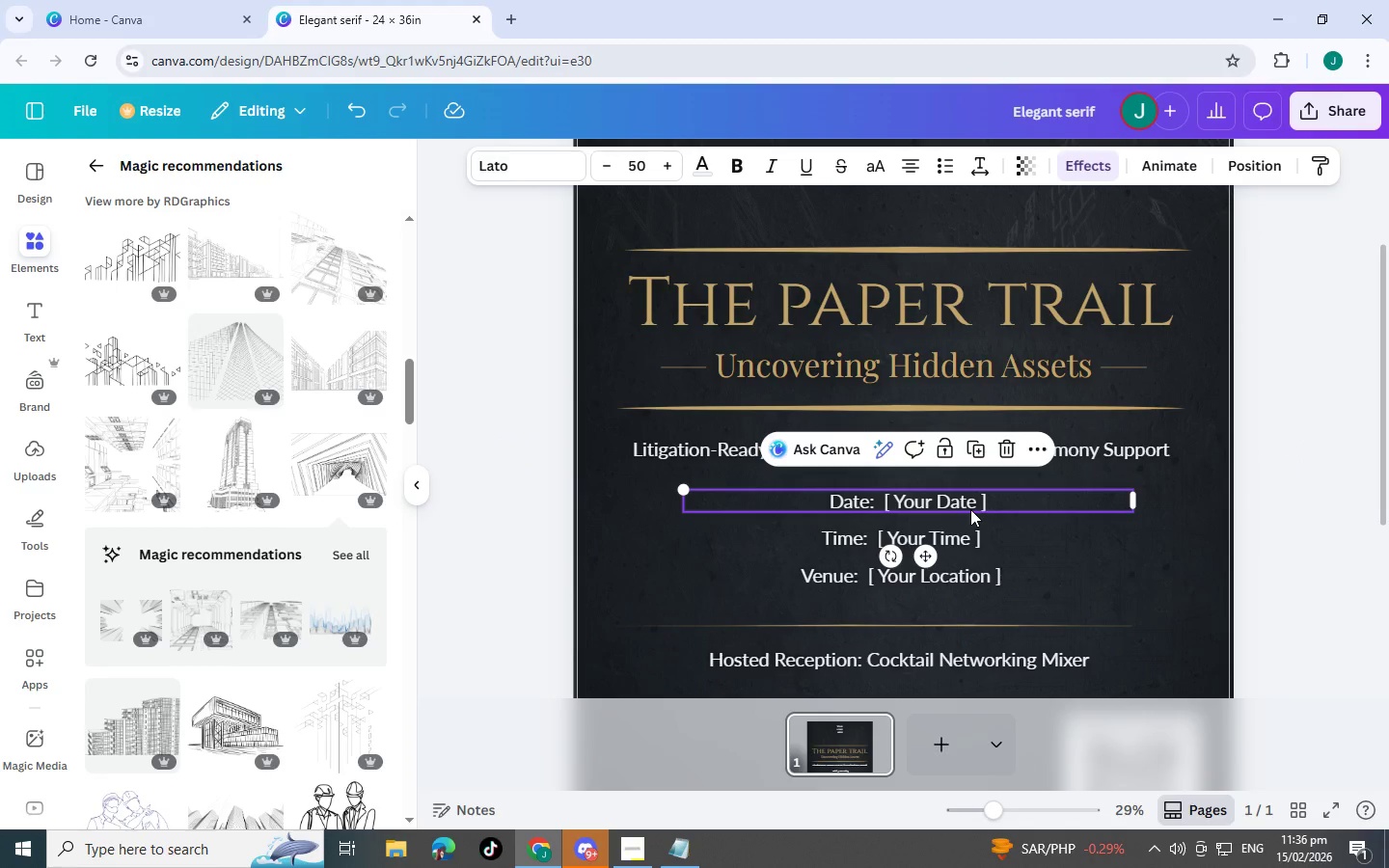 
scroll: coordinate [970, 509], scroll_direction: down, amount: 1.0
 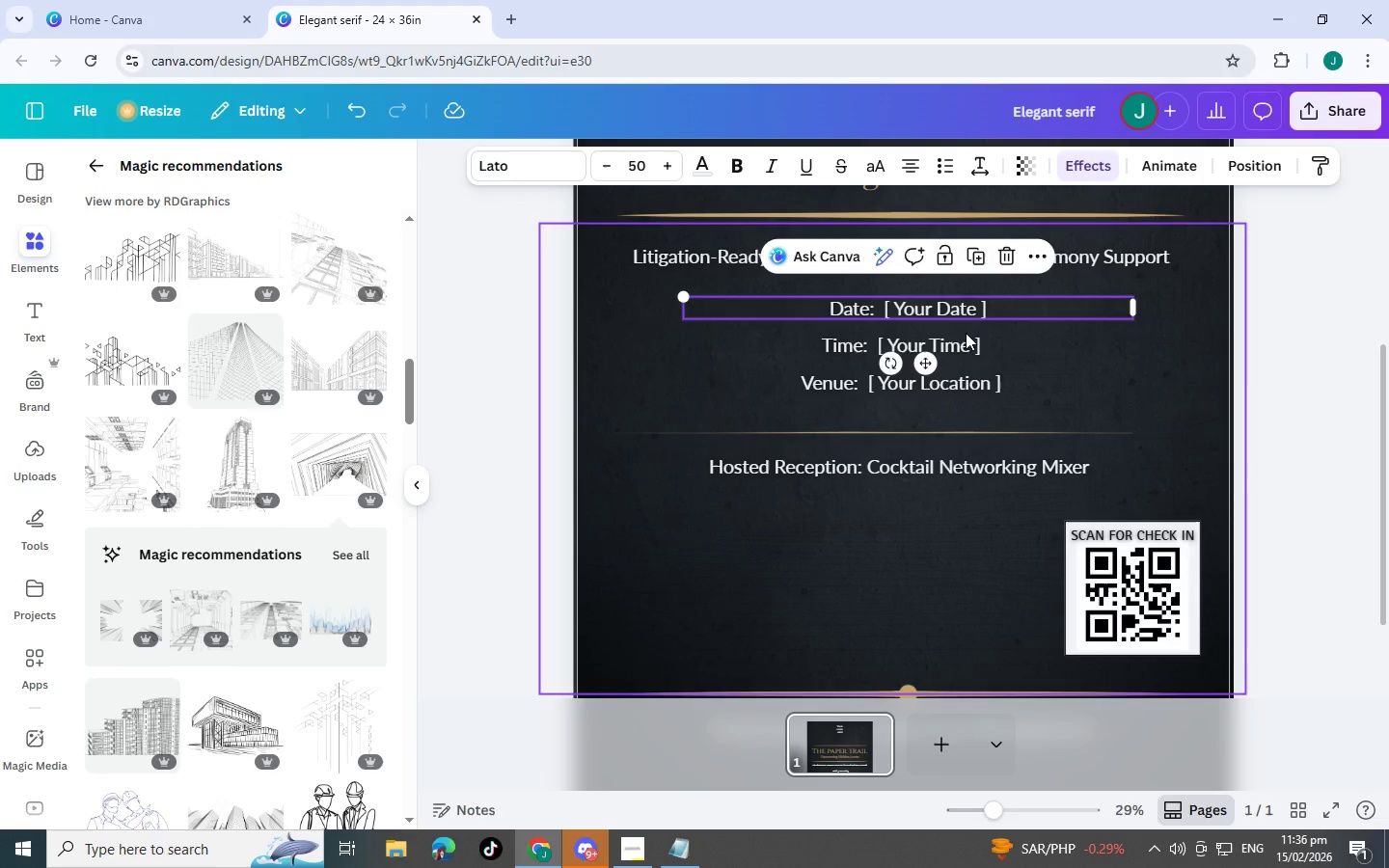 
left_click([967, 338])
 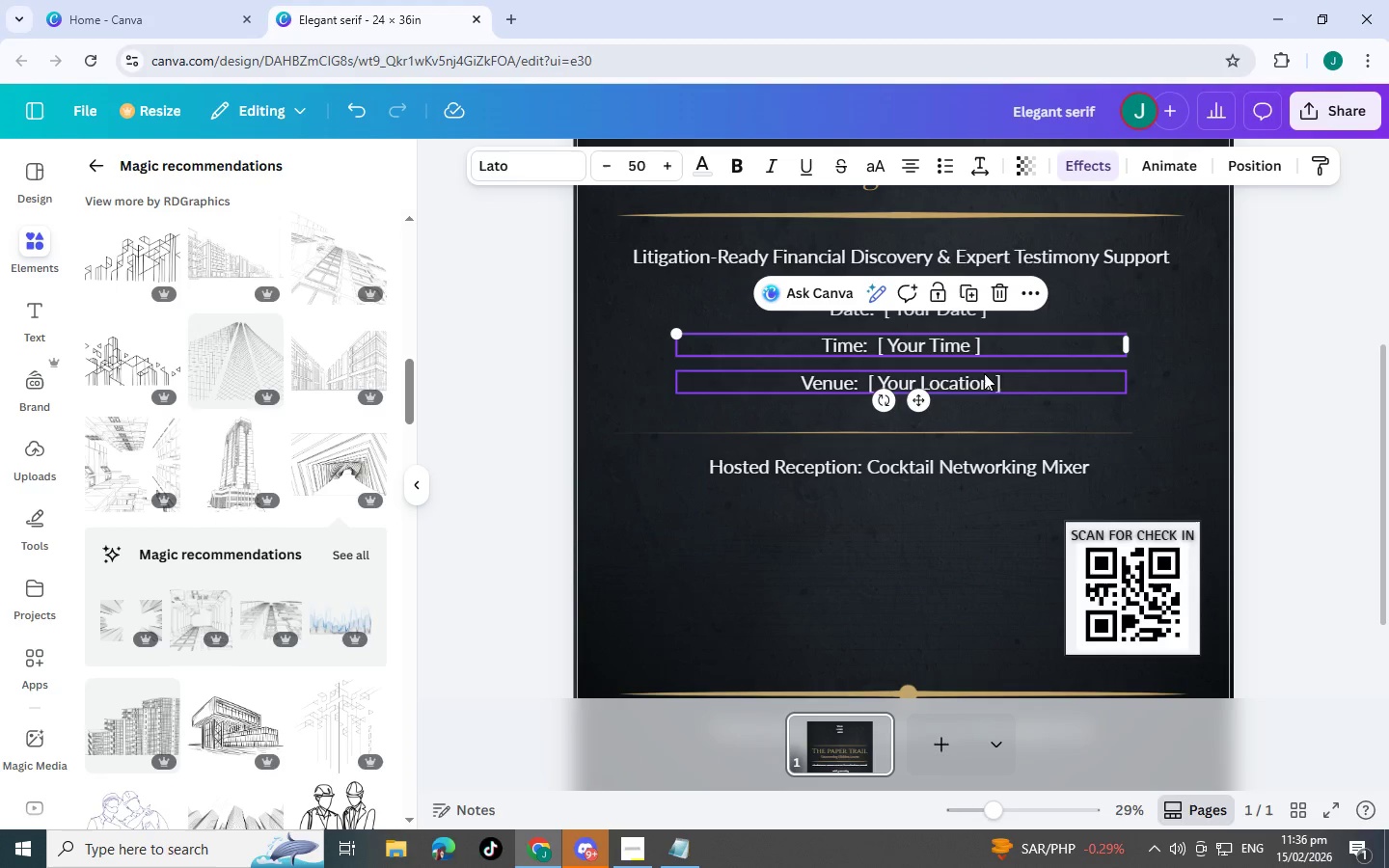 
left_click([987, 379])
 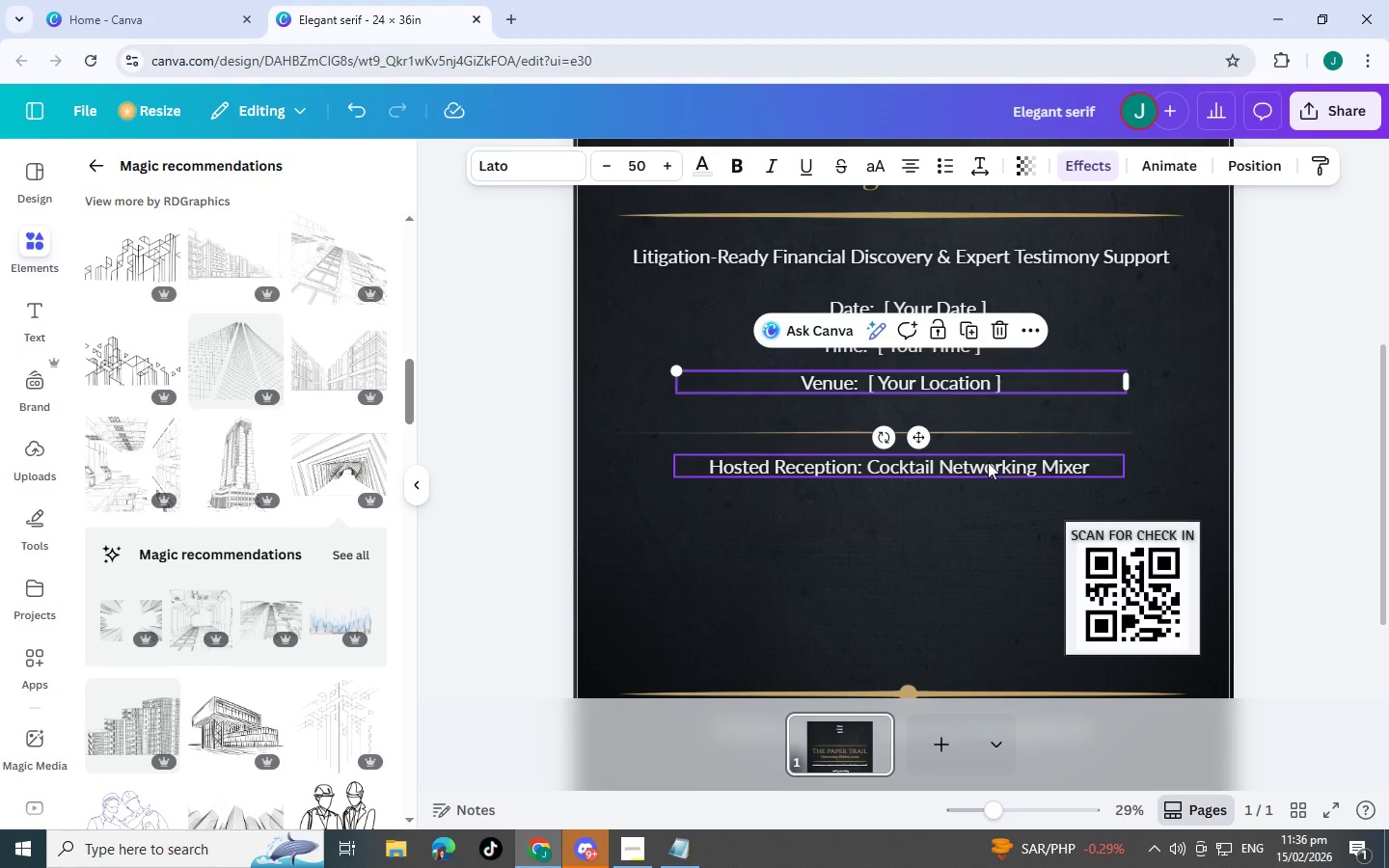 
left_click([988, 462])
 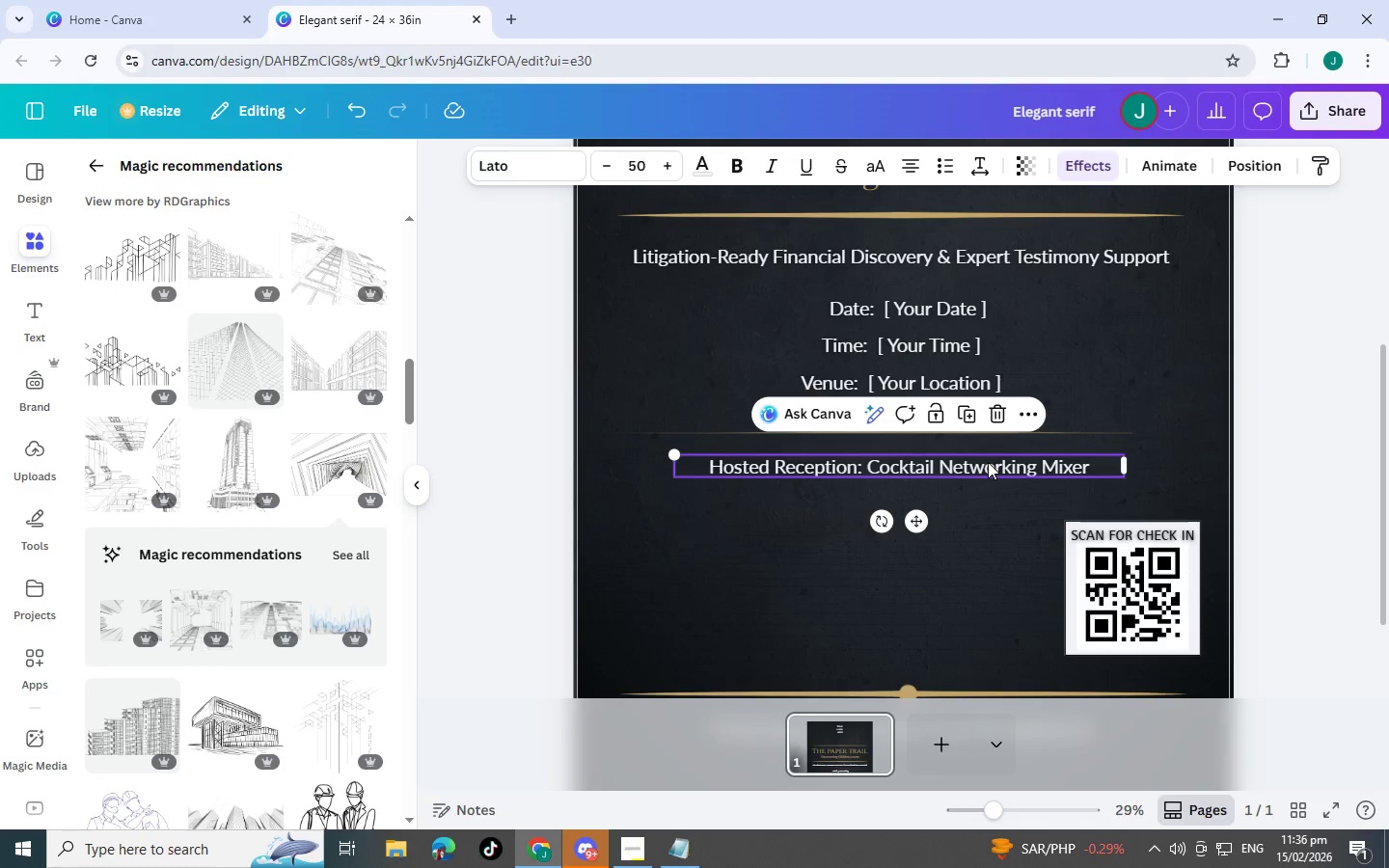 
left_click([988, 462])
 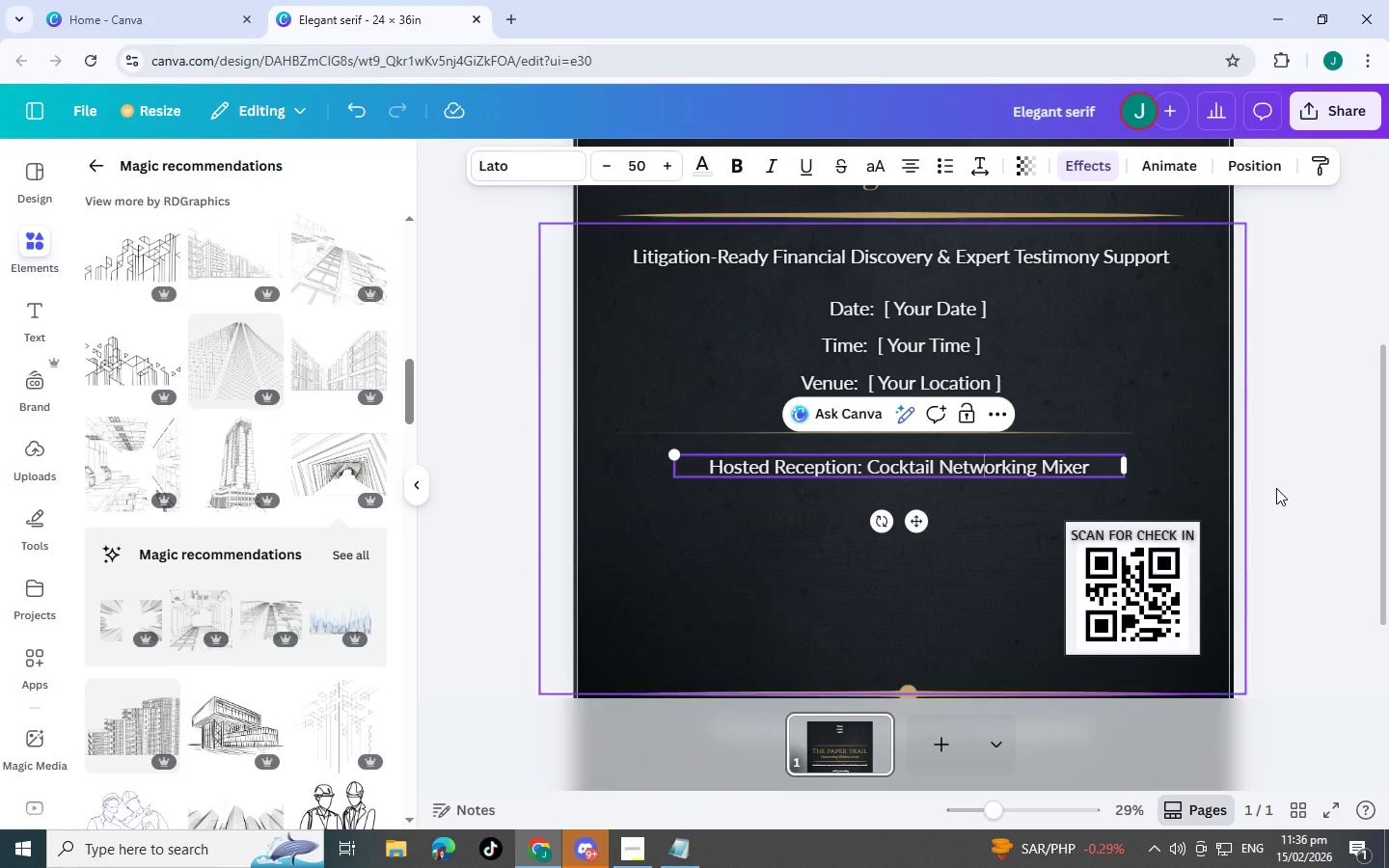 
left_click([1276, 488])
 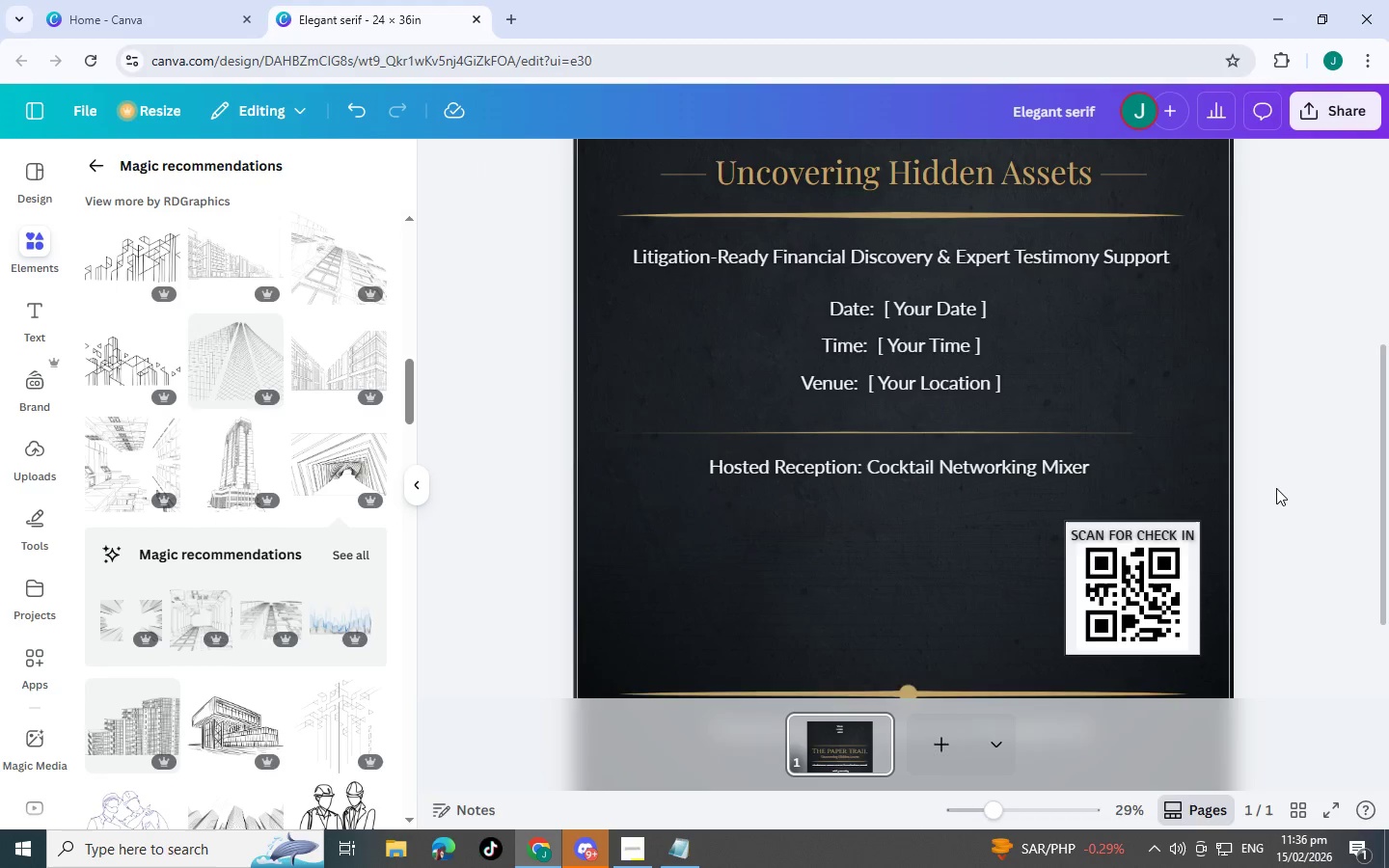 
scroll: coordinate [1073, 497], scroll_direction: down, amount: 6.0
 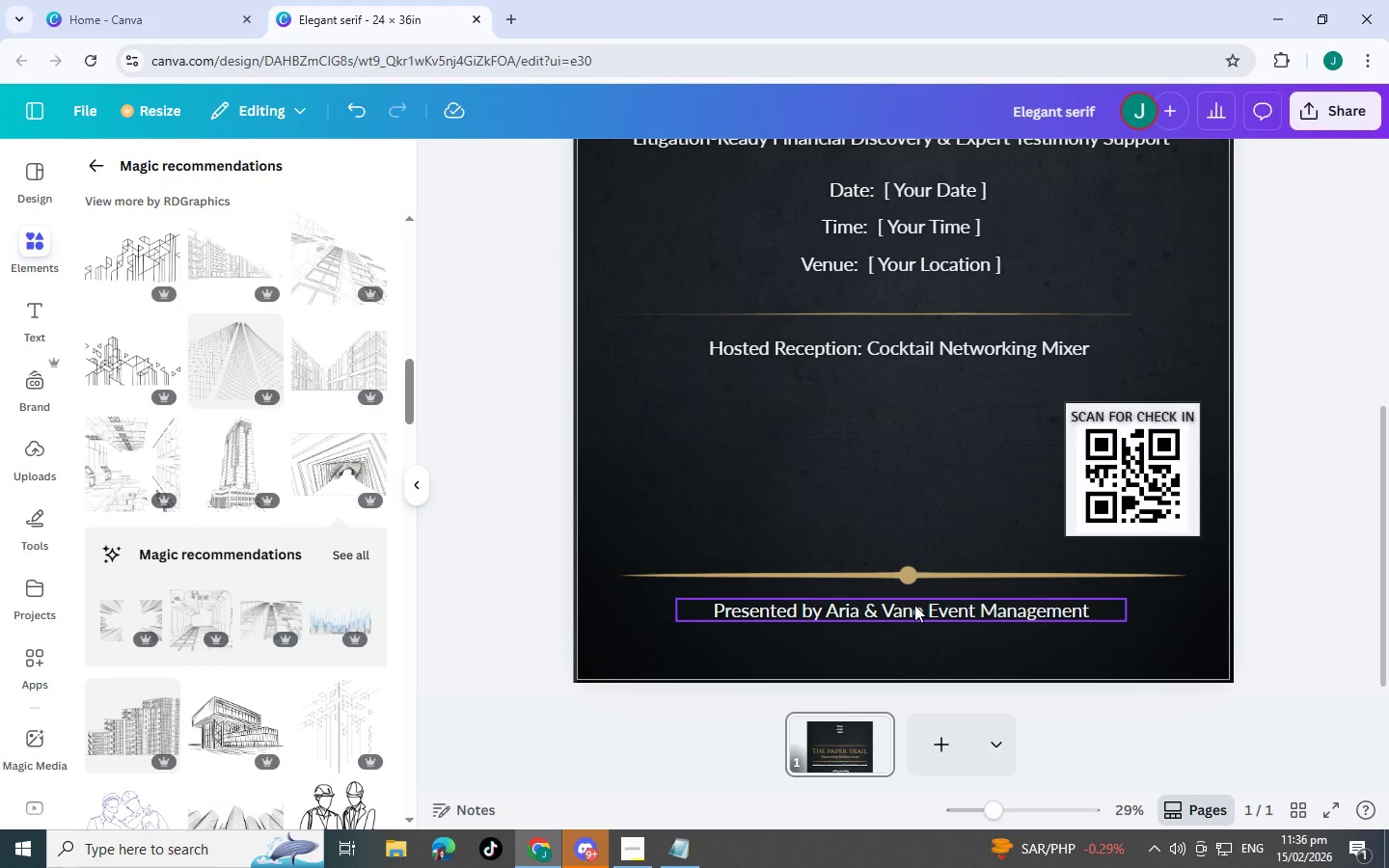 
scroll: coordinate [914, 605], scroll_direction: up, amount: 5.0
 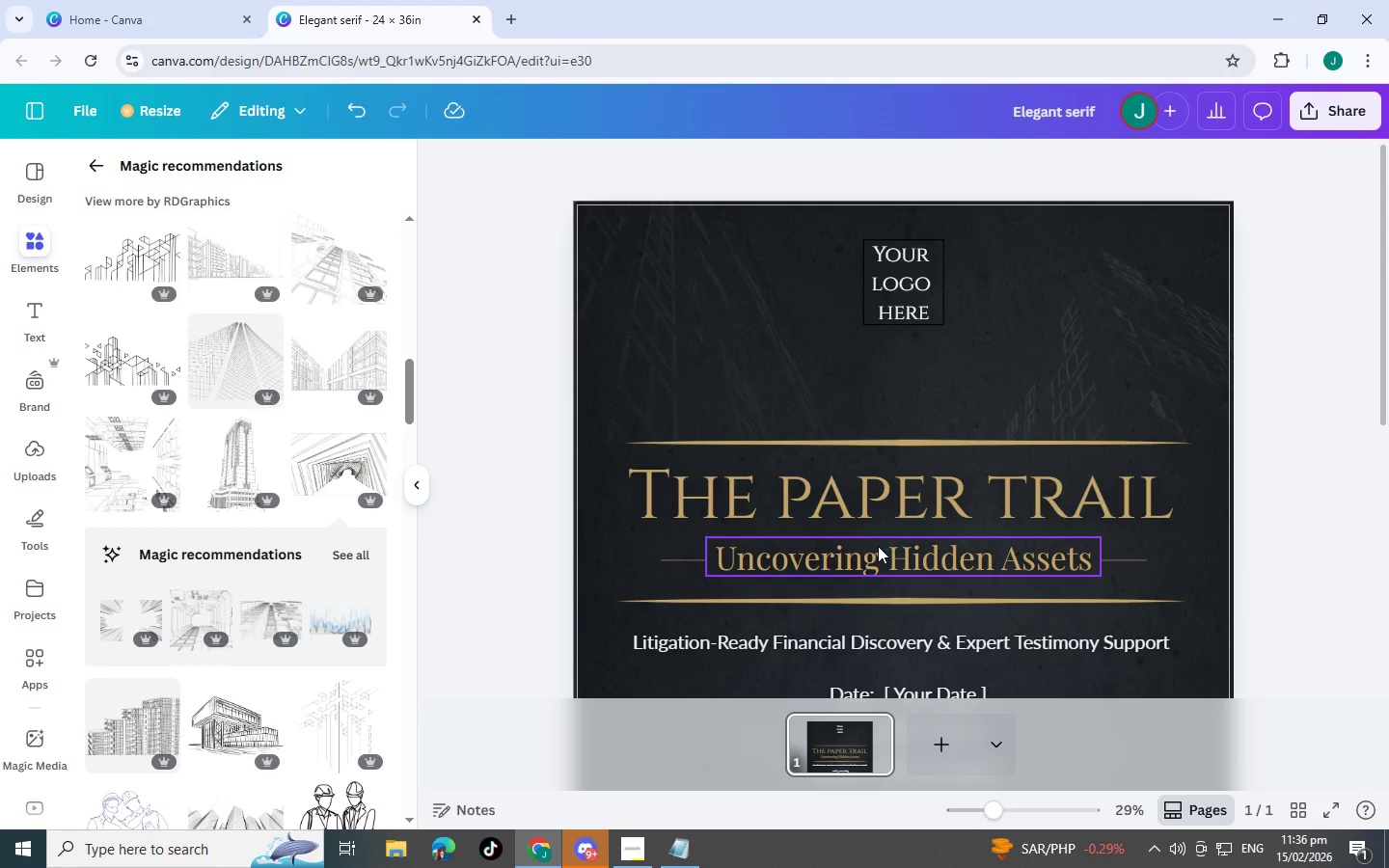 
scroll: coordinate [168, 517], scroll_direction: down, amount: 12.0
 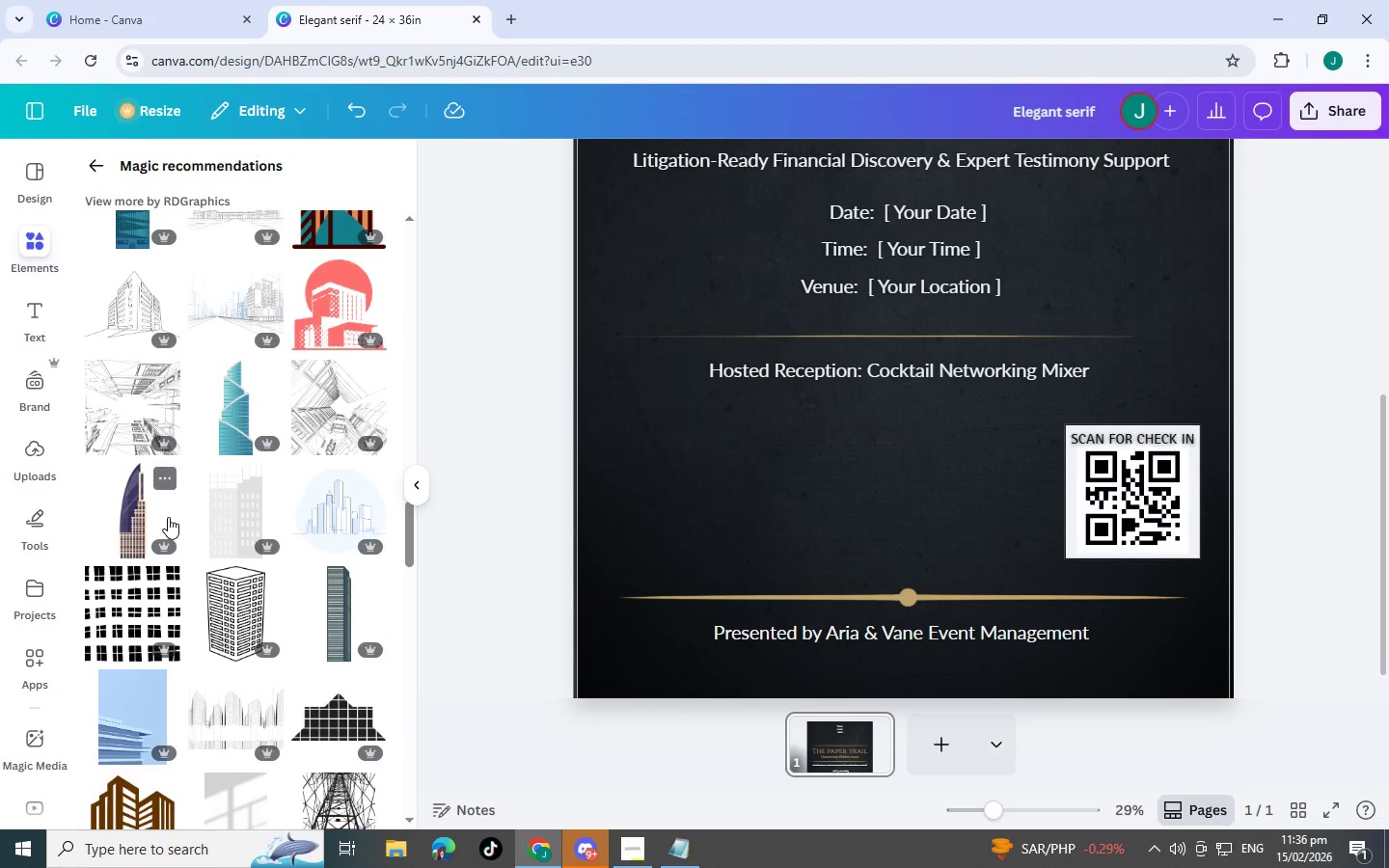 
scroll: coordinate [168, 517], scroll_direction: down, amount: 1.0
 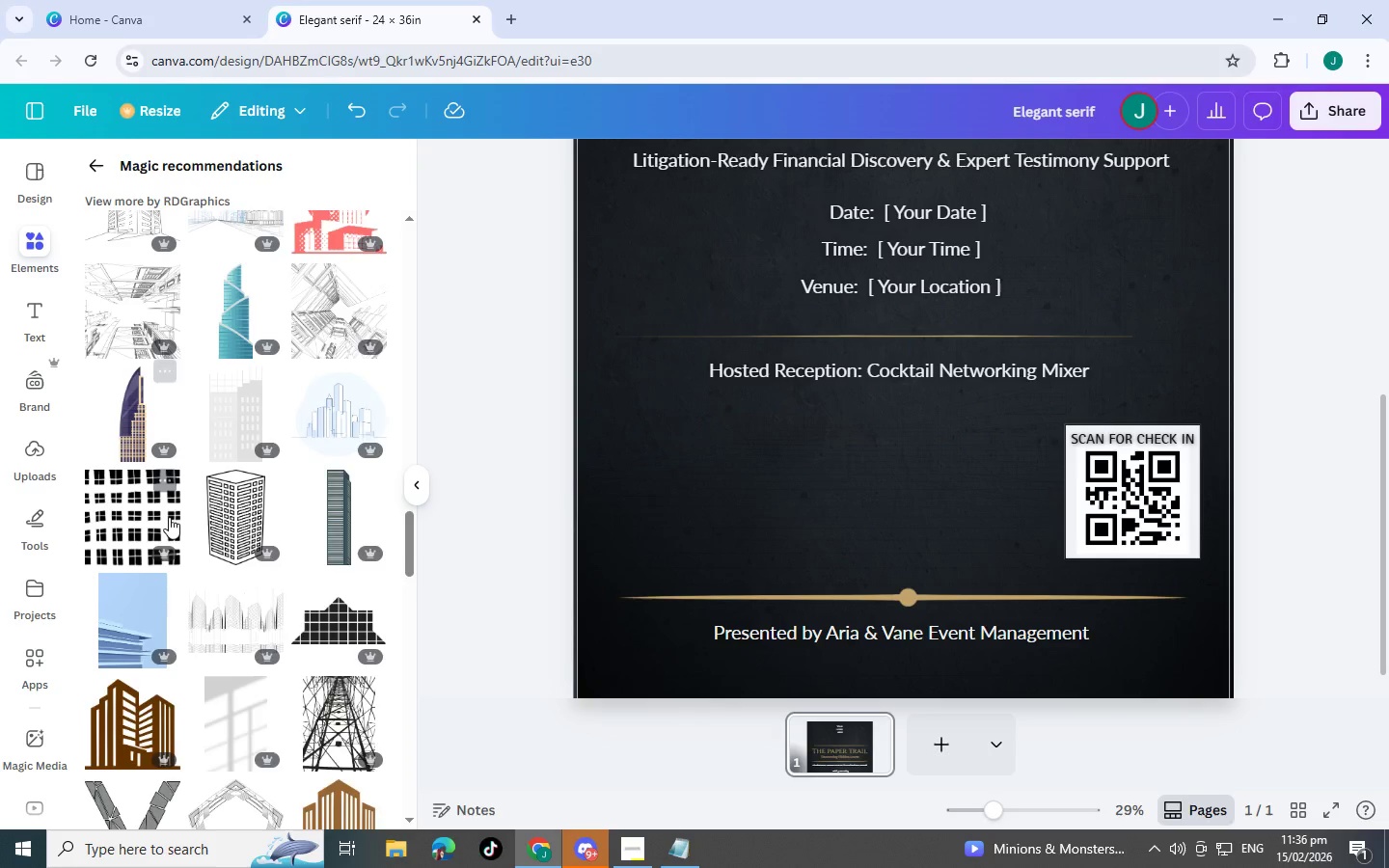 
scroll: coordinate [170, 517], scroll_direction: up, amount: 1.0
 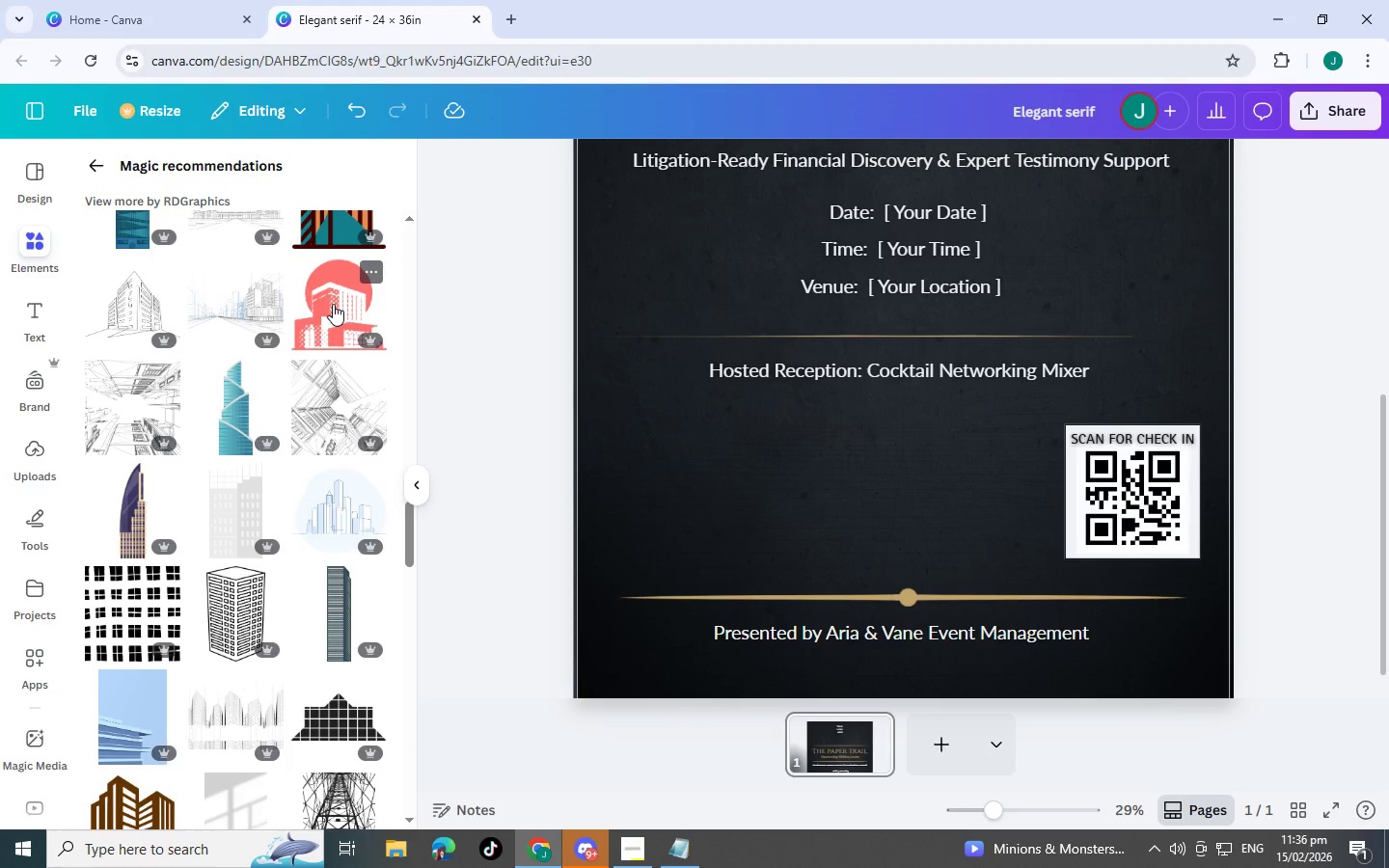 
scroll: coordinate [191, 486], scroll_direction: down, amount: 12.0
 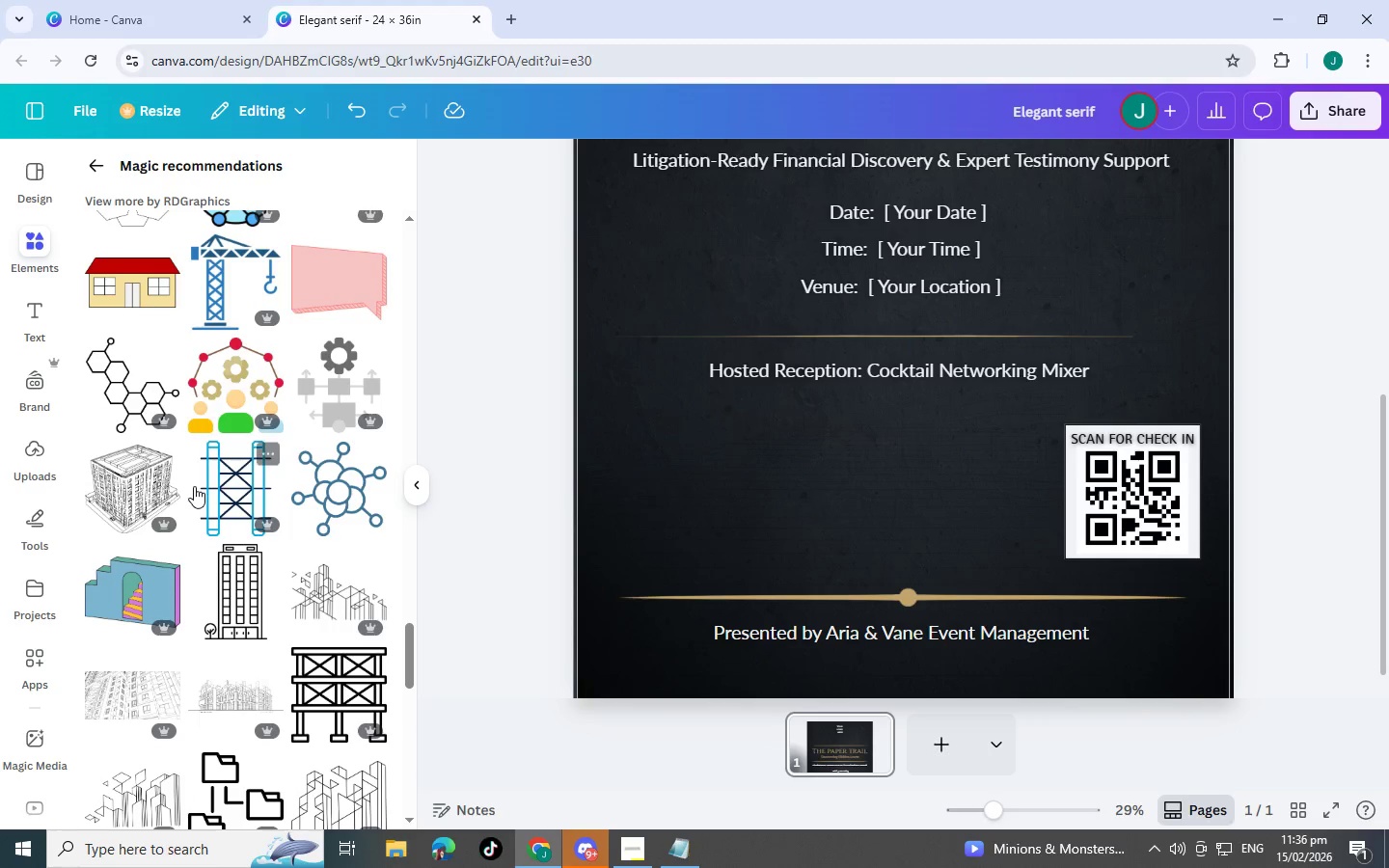 
scroll: coordinate [130, 463], scroll_direction: down, amount: 12.0
 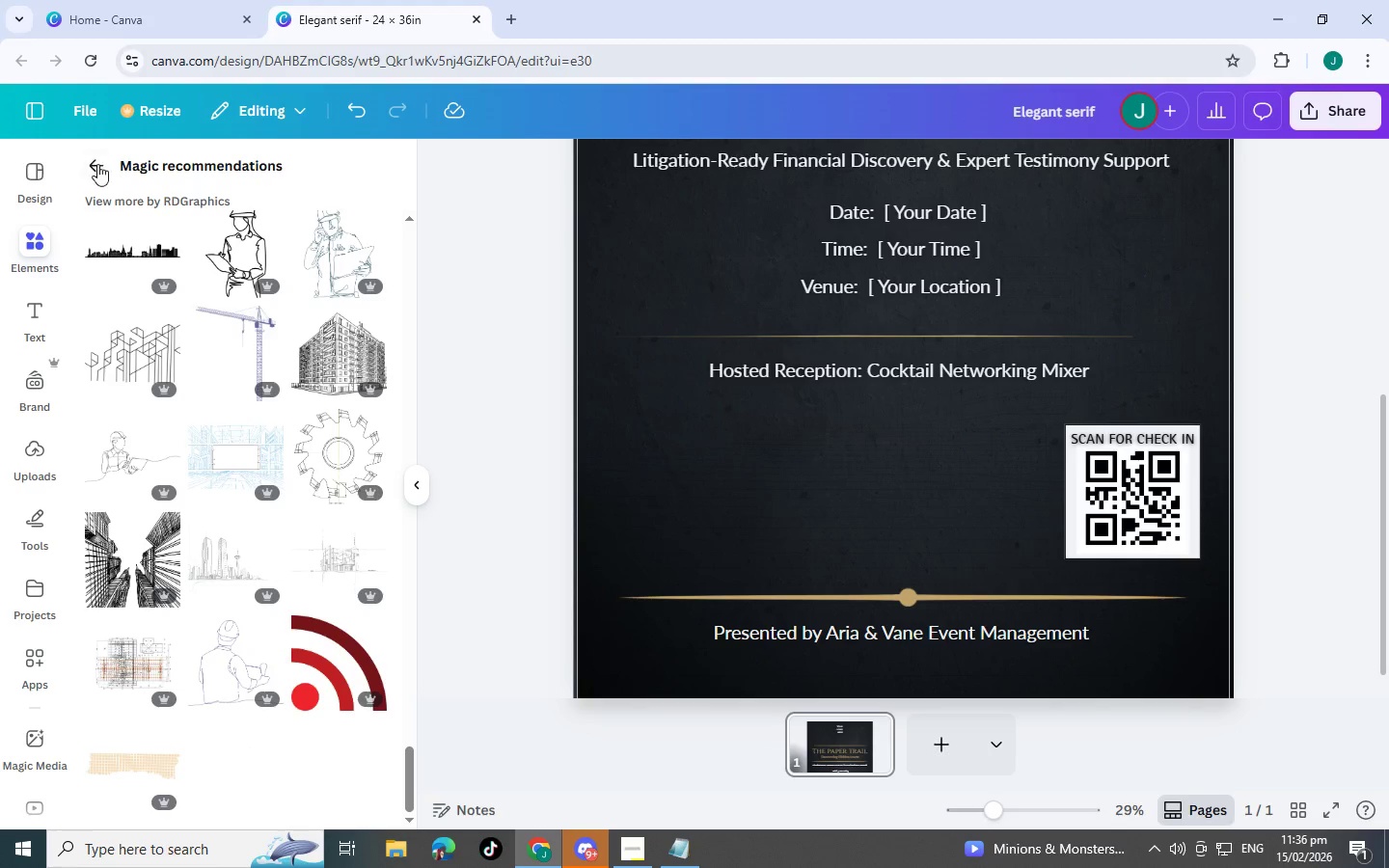 
left_click([101, 167])
 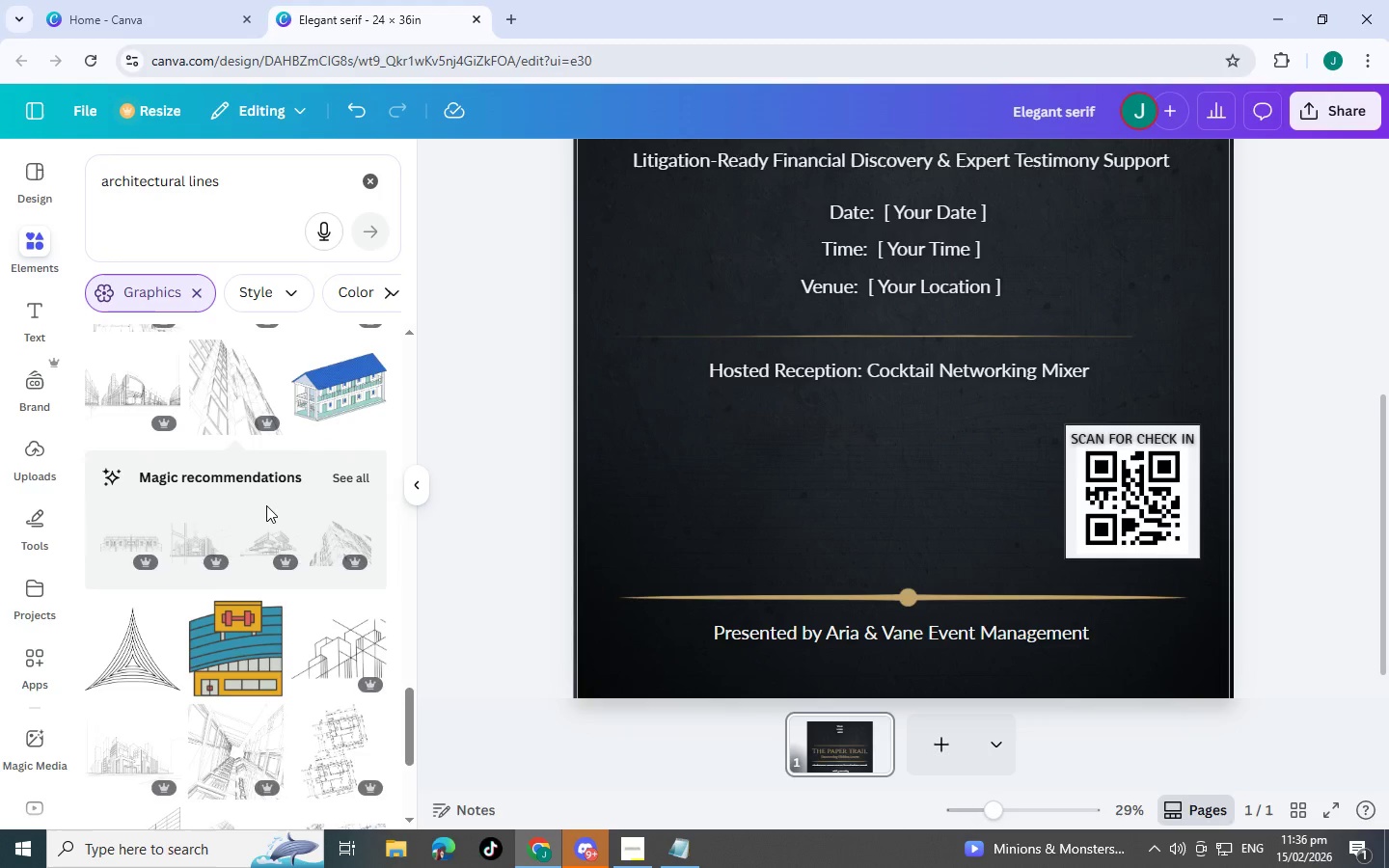 
scroll: coordinate [258, 511], scroll_direction: down, amount: 11.0
 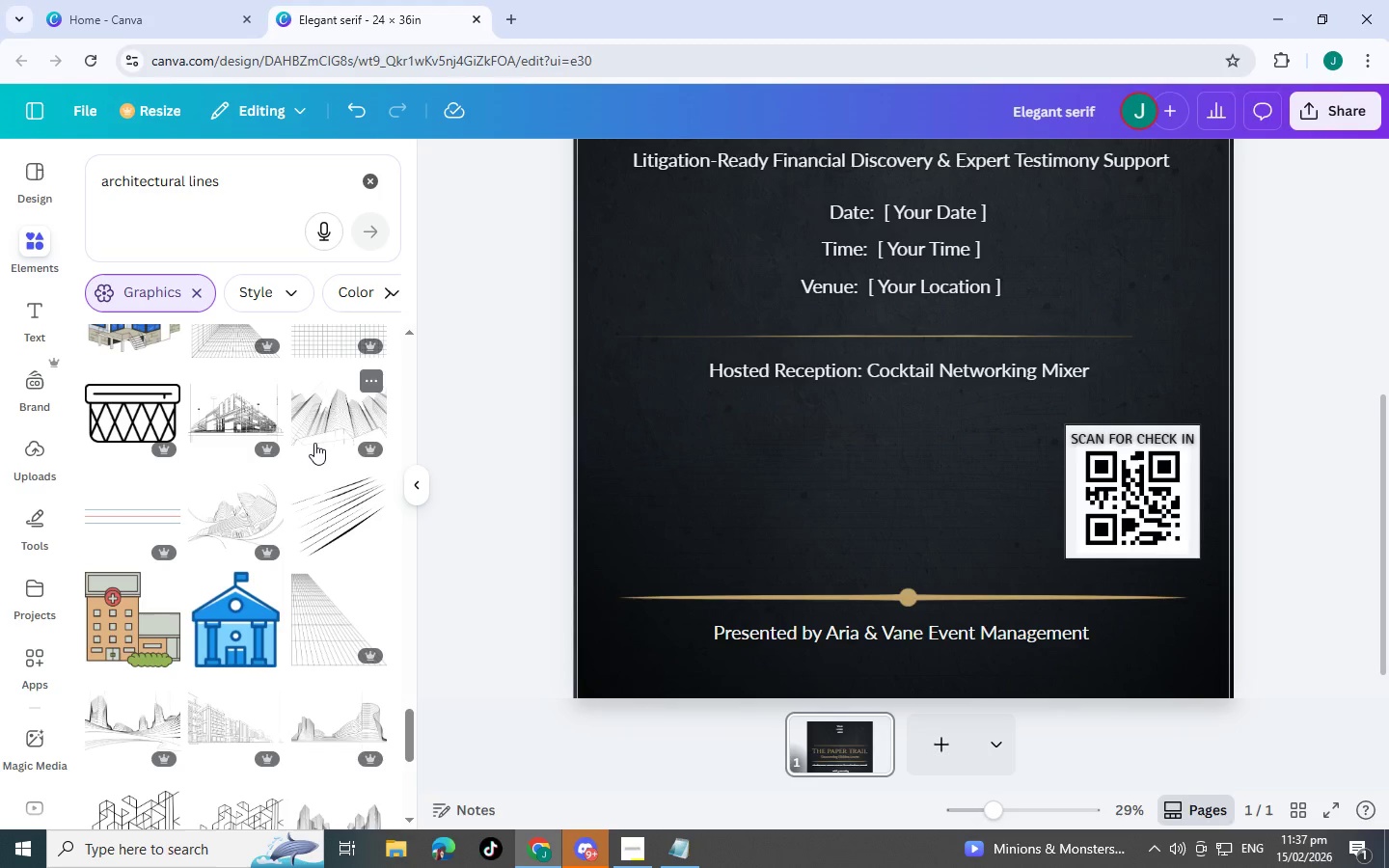 
scroll: coordinate [179, 545], scroll_direction: down, amount: 9.0
 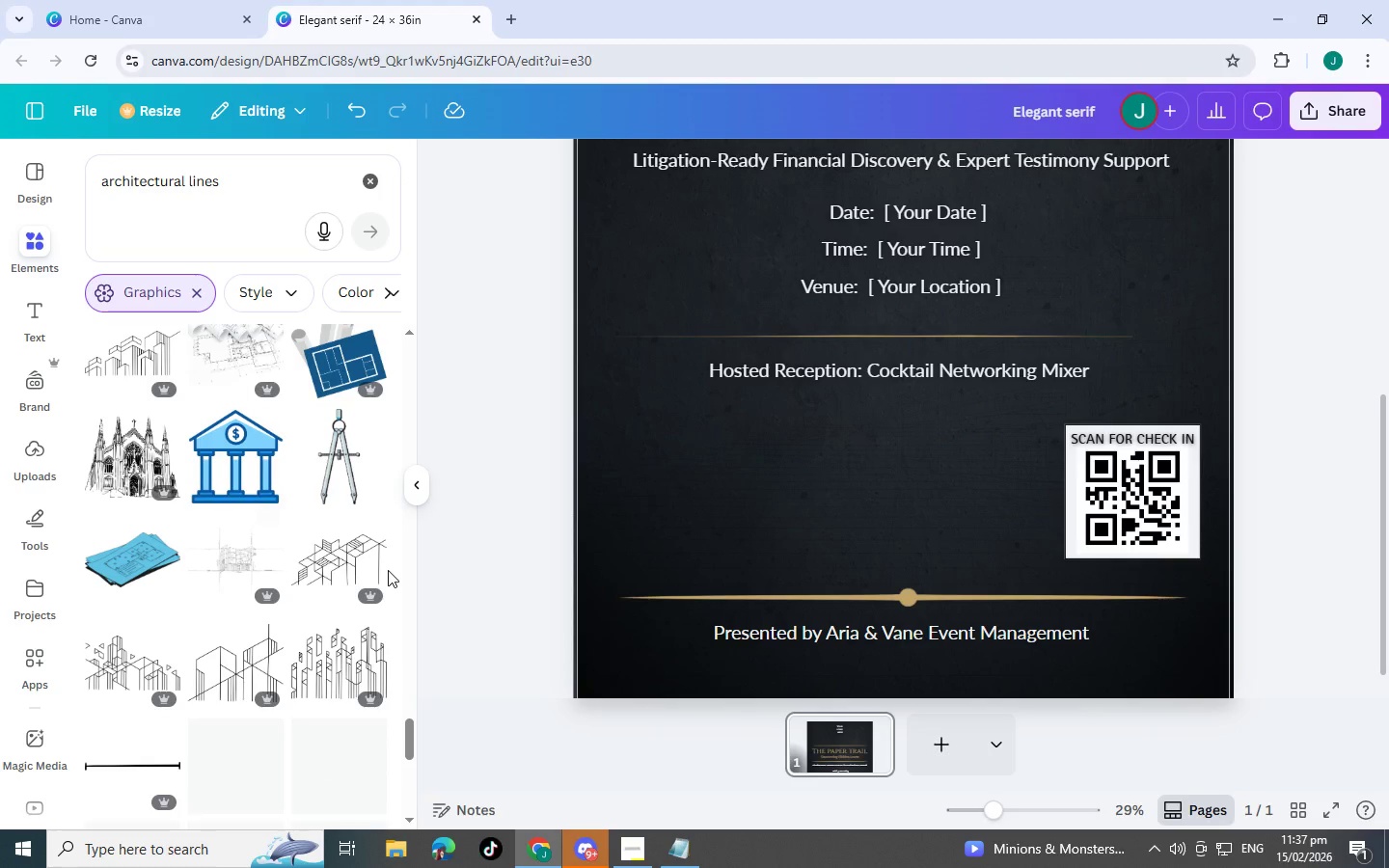 
scroll: coordinate [252, 622], scroll_direction: down, amount: 14.0
 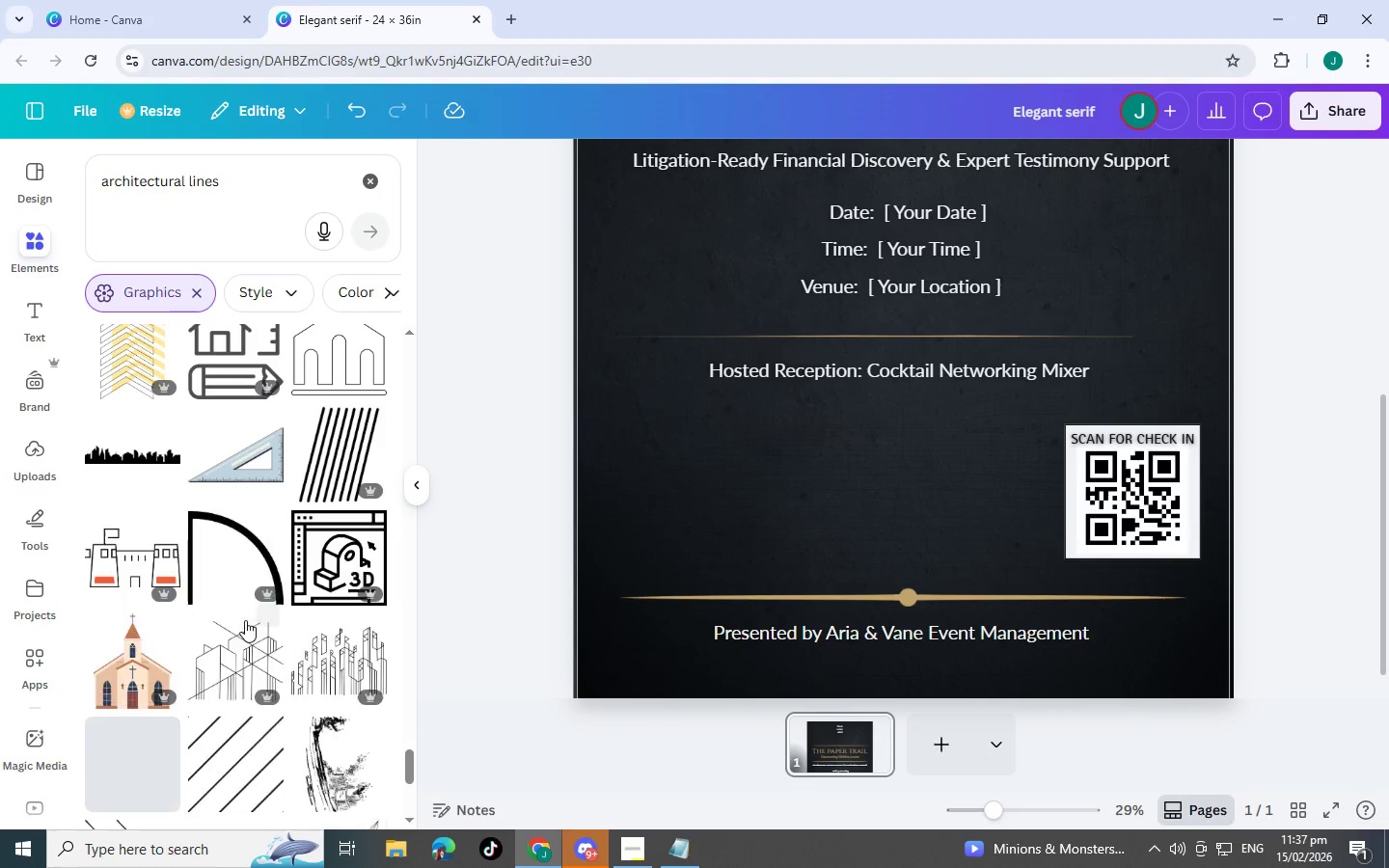 
scroll: coordinate [312, 476], scroll_direction: down, amount: 8.0
 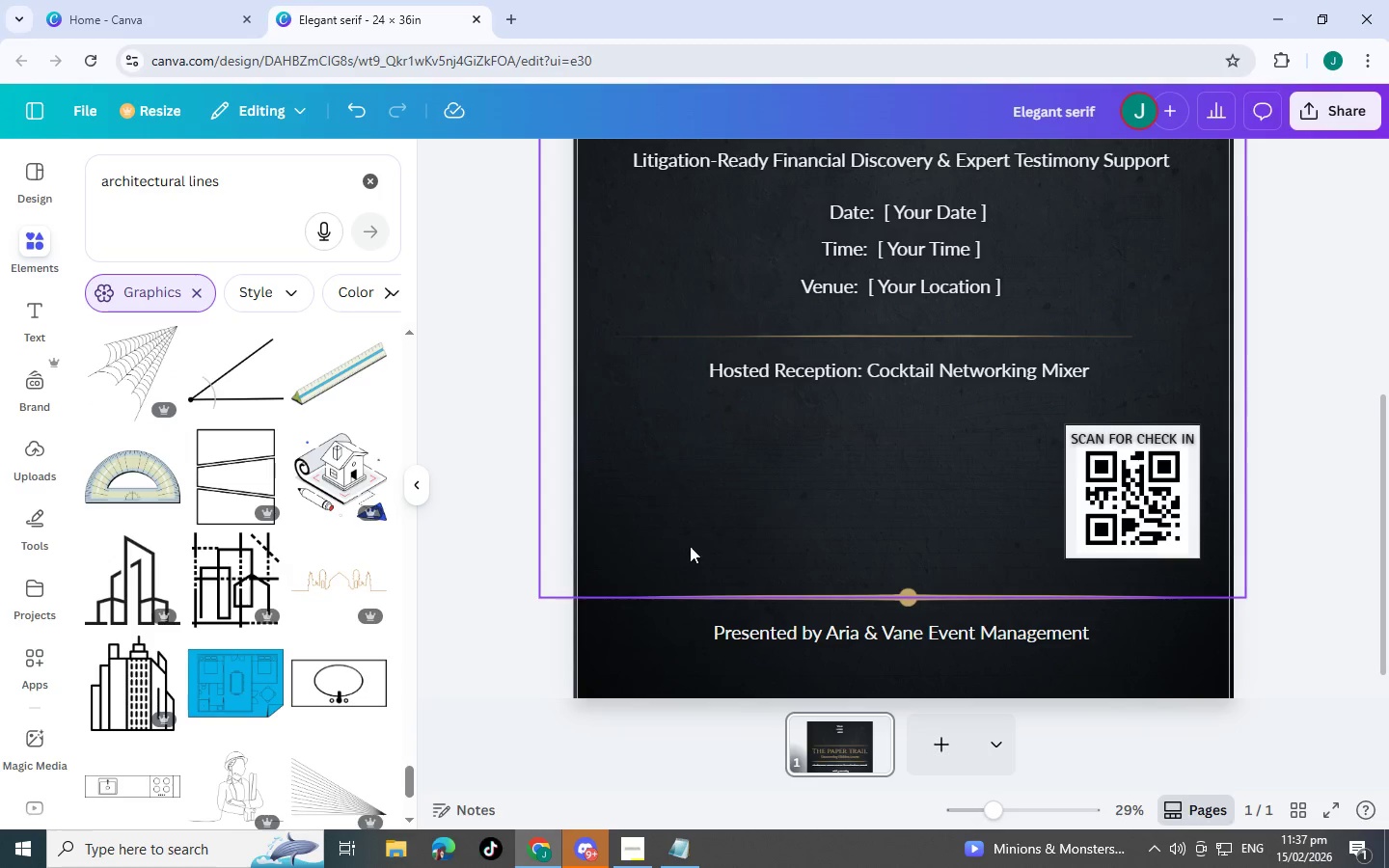 
scroll: coordinate [687, 546], scroll_direction: up, amount: 3.0
 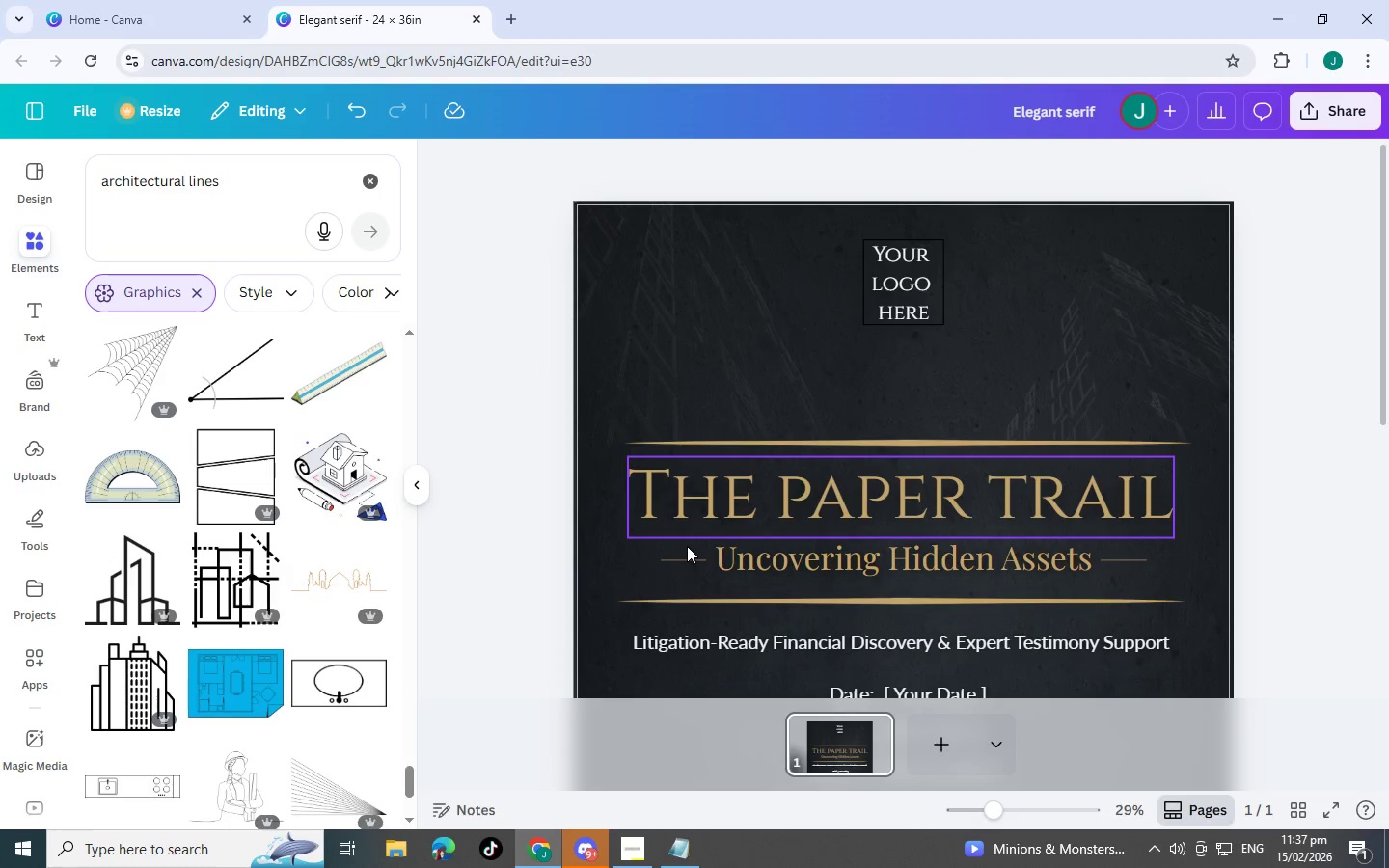 
scroll: coordinate [687, 546], scroll_direction: down, amount: 3.0
 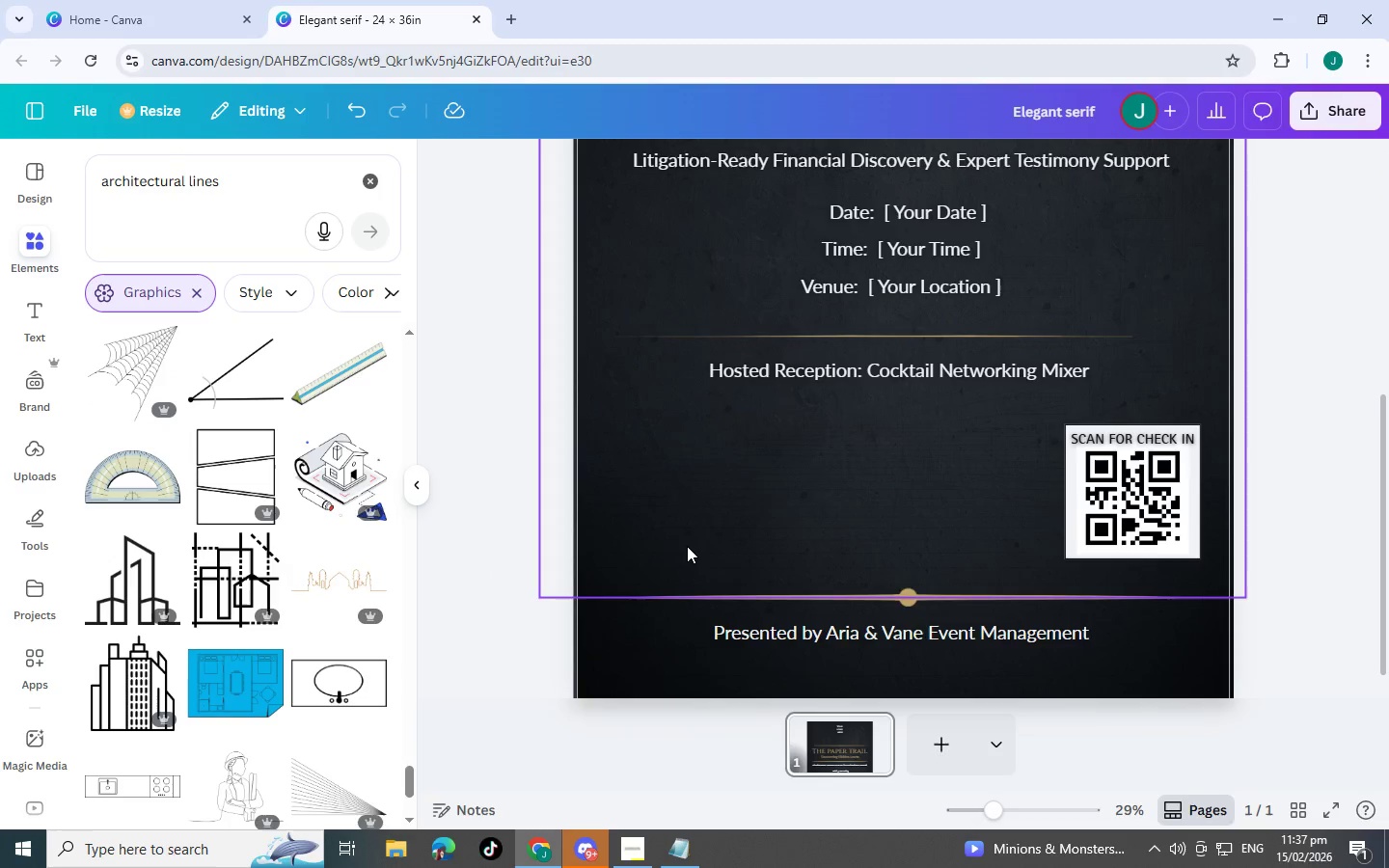 
scroll: coordinate [687, 546], scroll_direction: up, amount: 2.0
 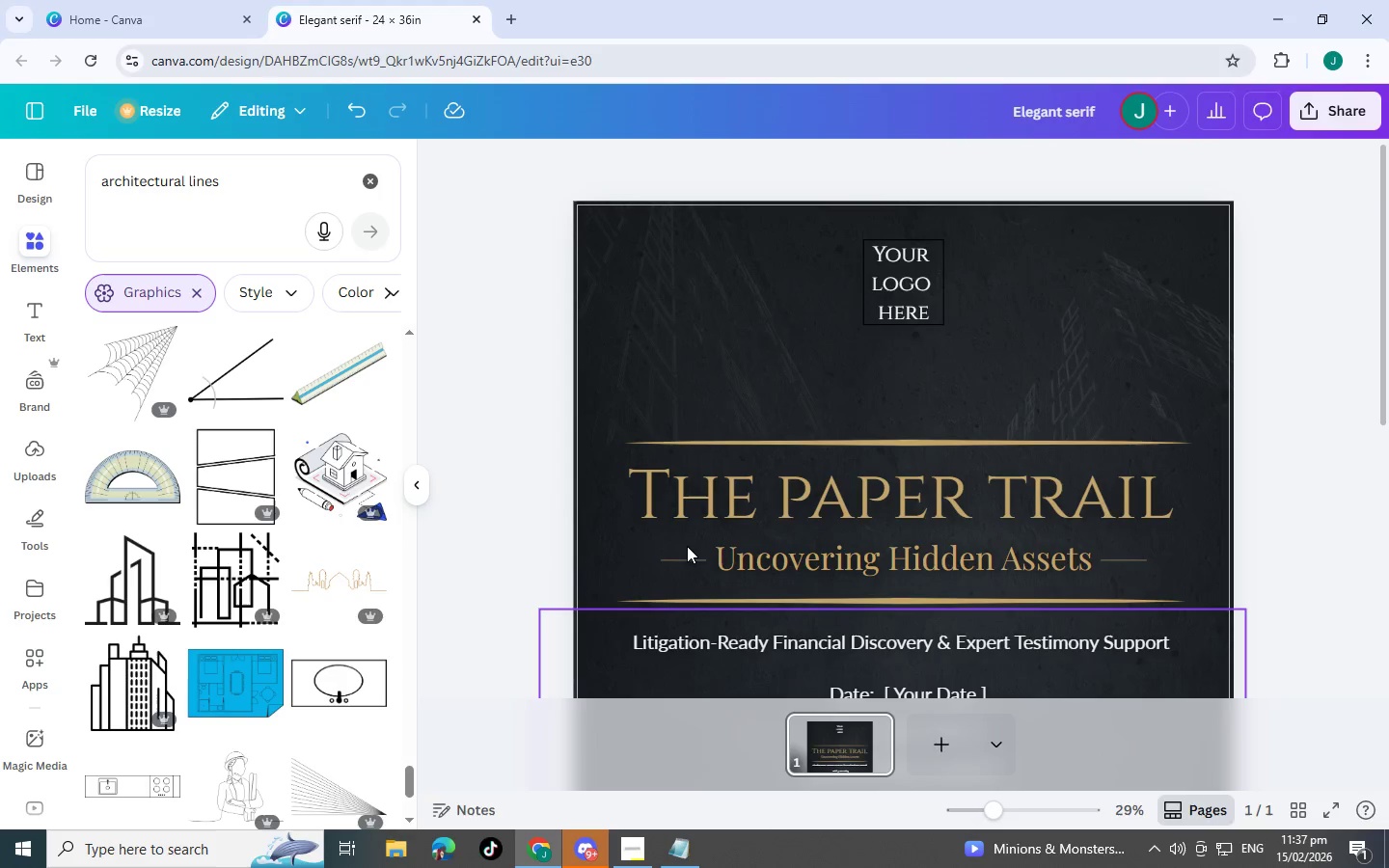 
scroll: coordinate [687, 546], scroll_direction: down, amount: 2.0
 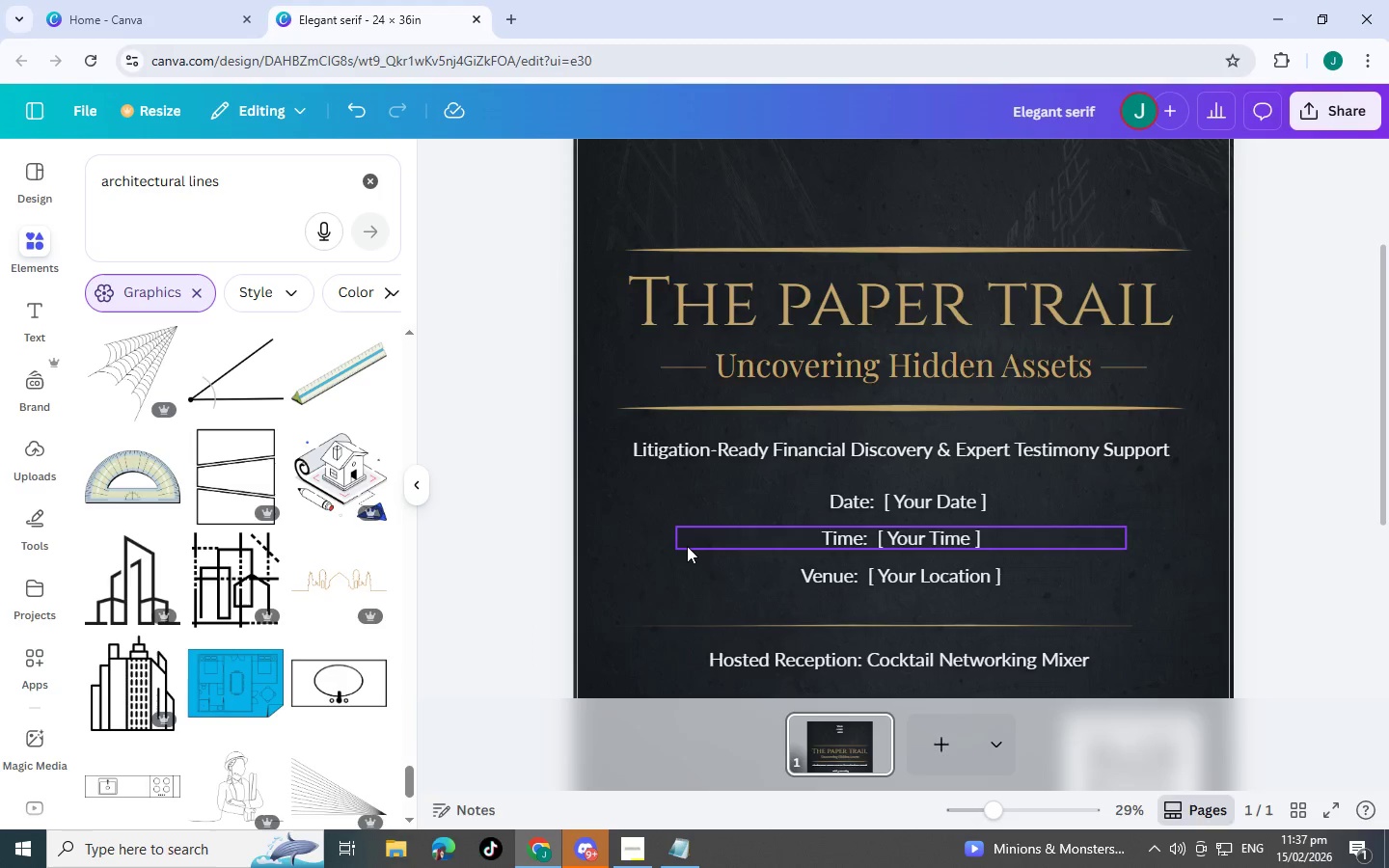 
scroll: coordinate [687, 546], scroll_direction: up, amount: 2.0
 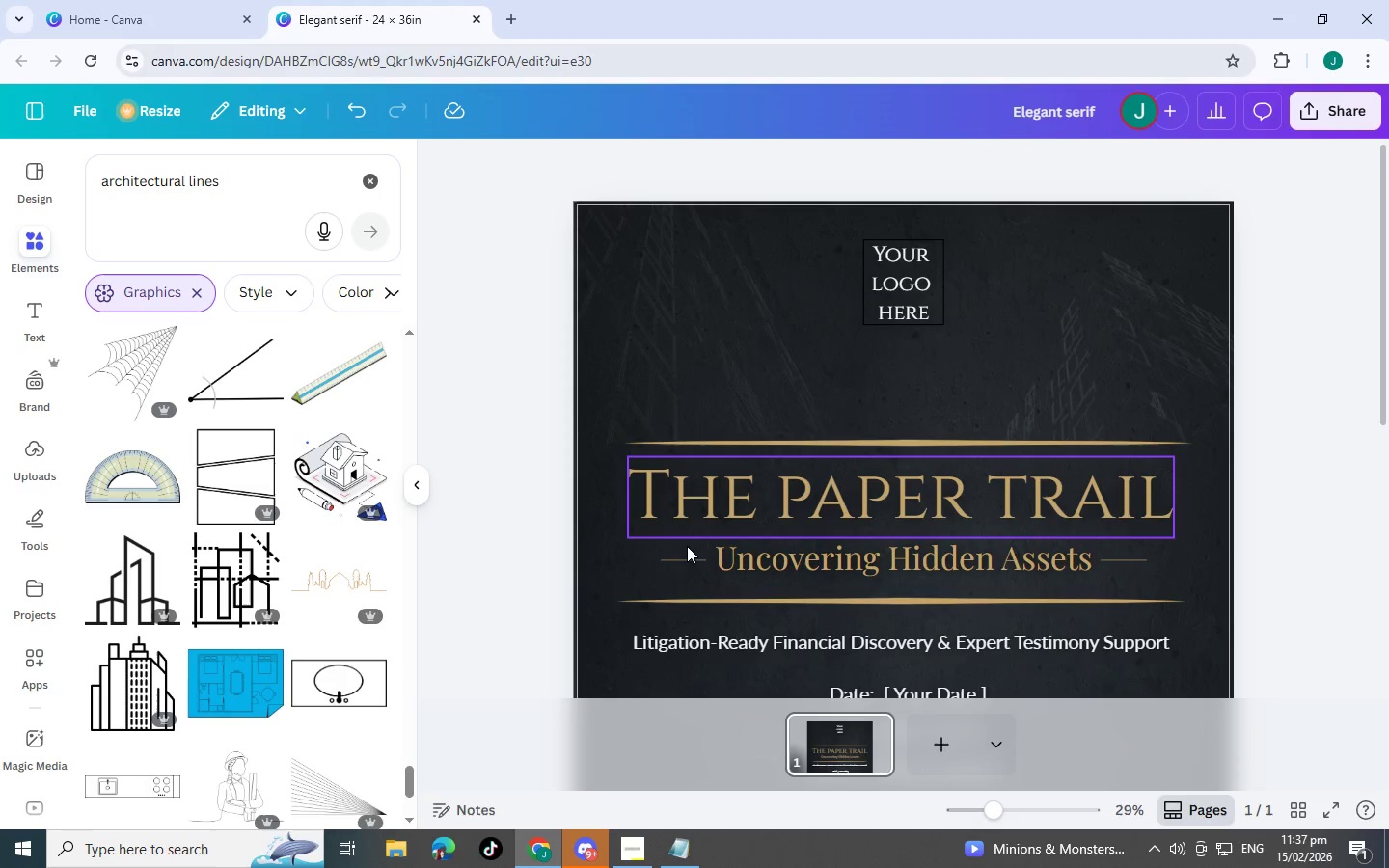 
scroll: coordinate [687, 546], scroll_direction: down, amount: 2.0
 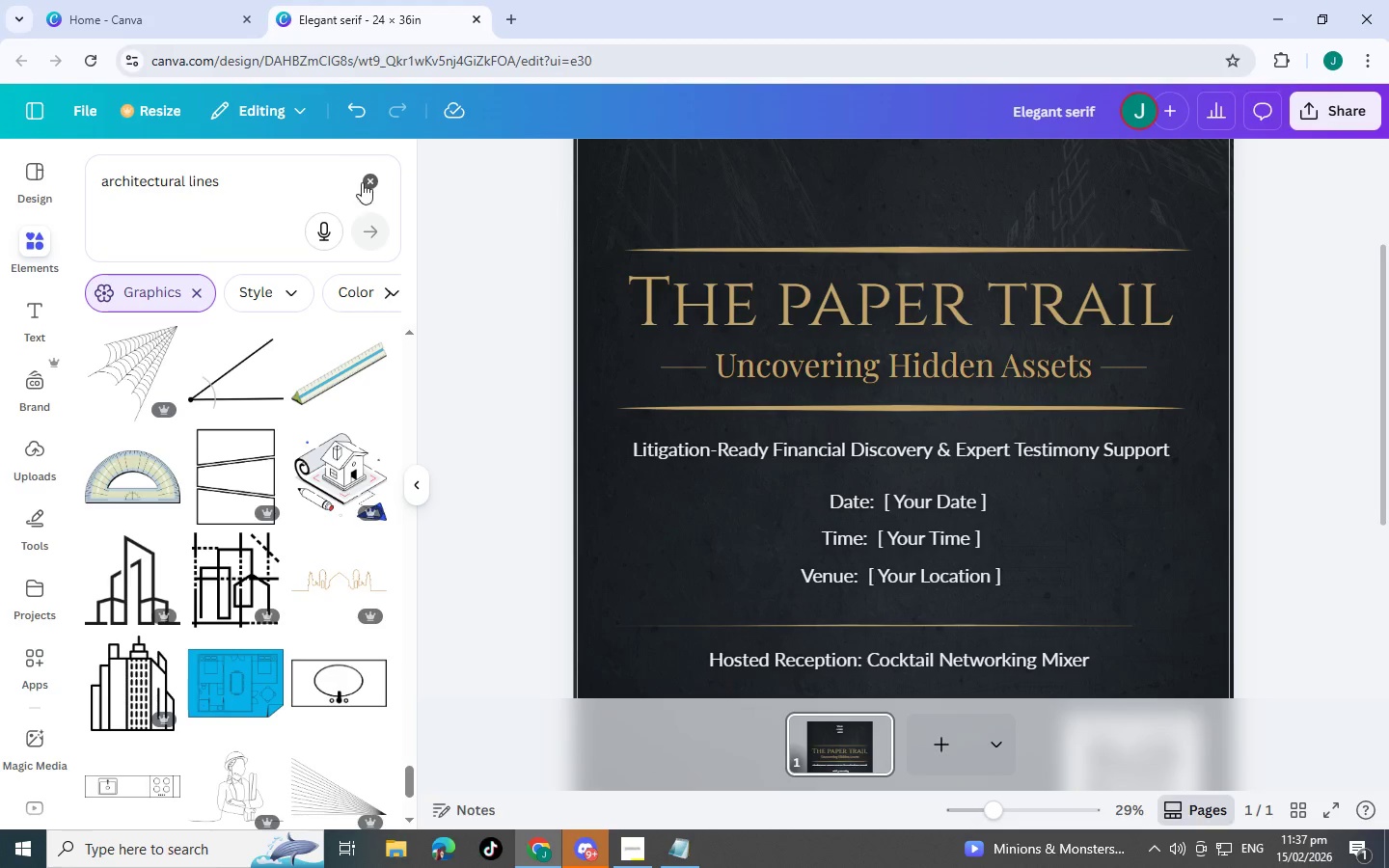 
left_click([369, 182])
 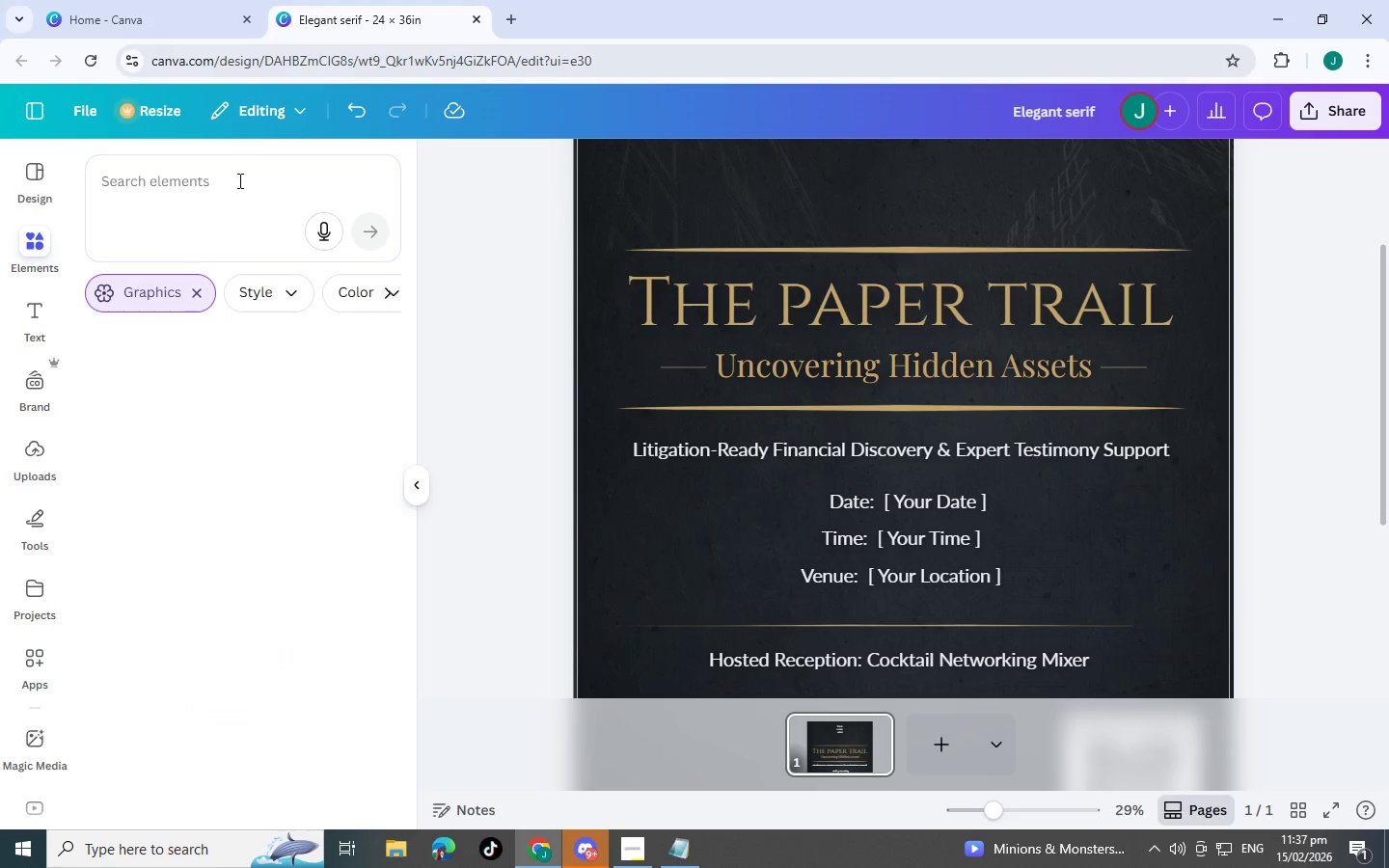 
left_click([238, 180])
 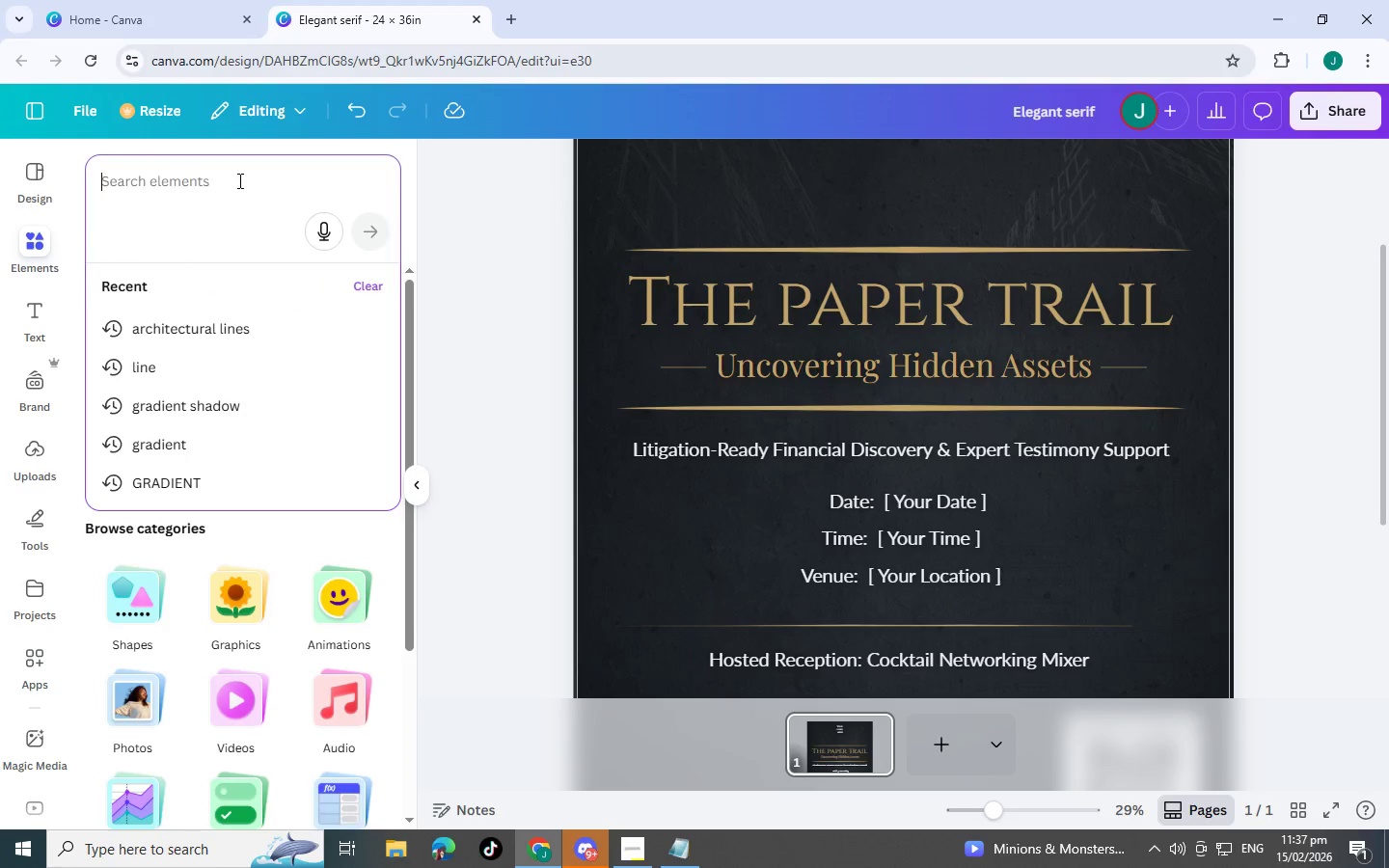 
type(gradient)
 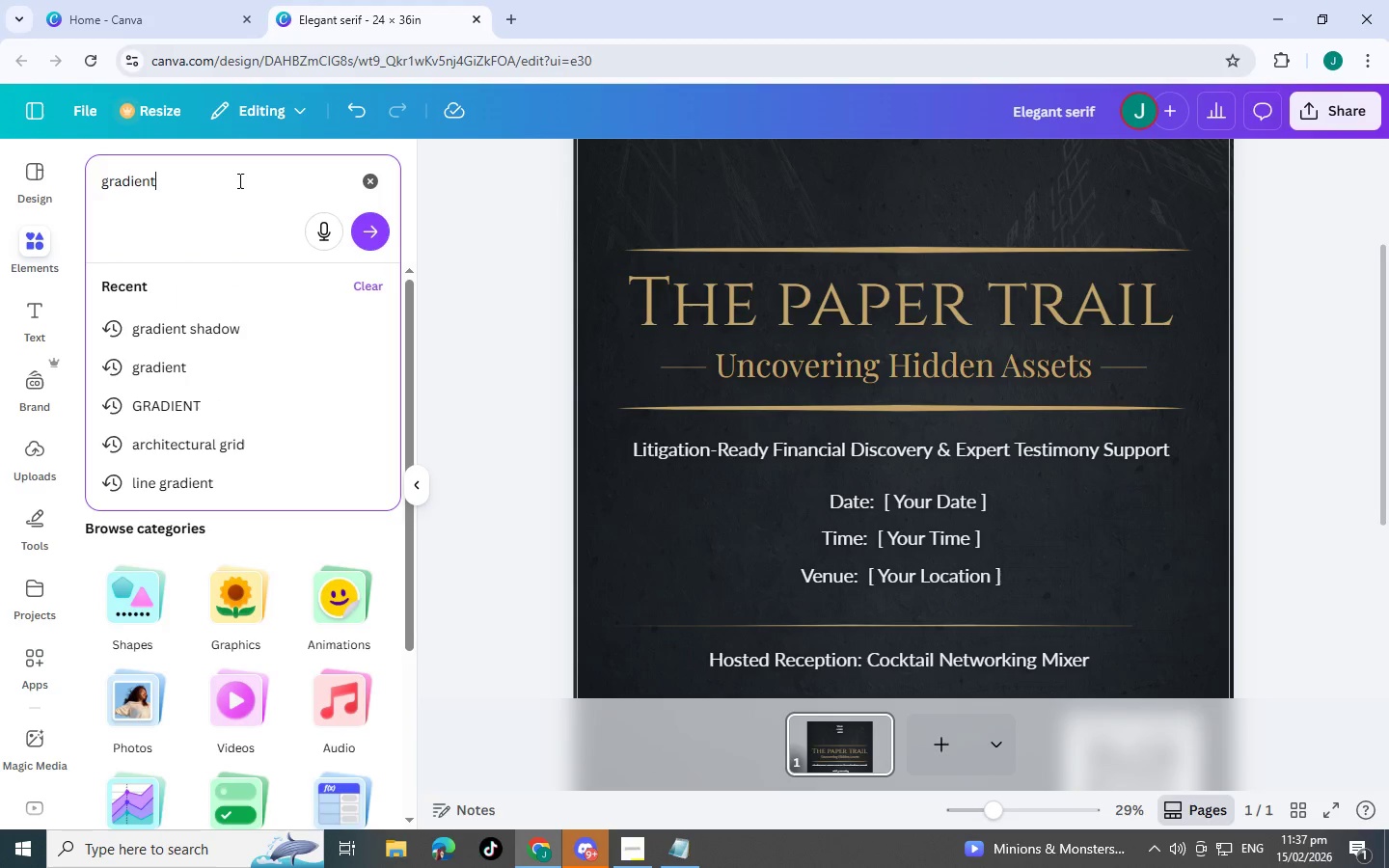 
key(Enter)
 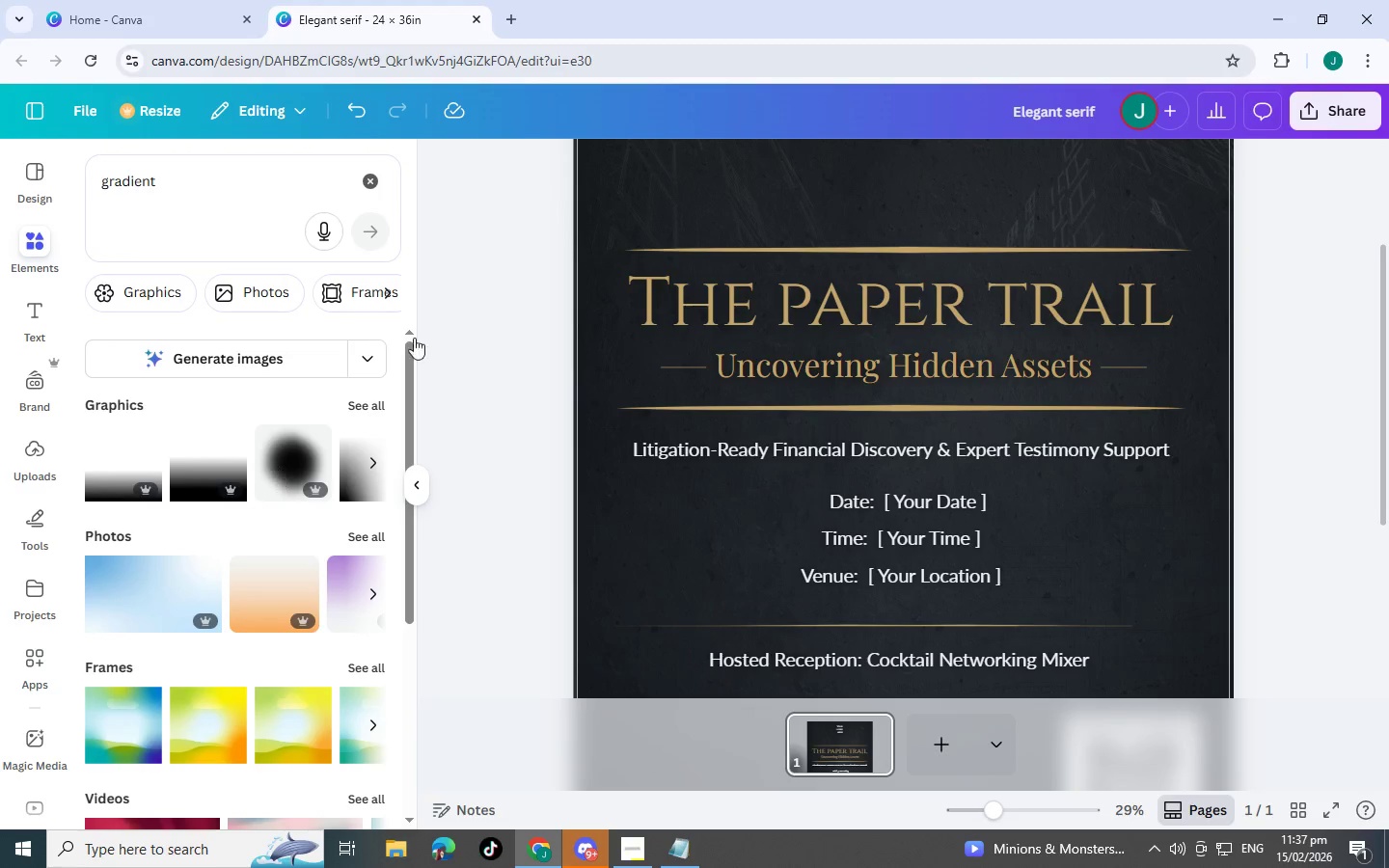 
left_click([967, 211])
 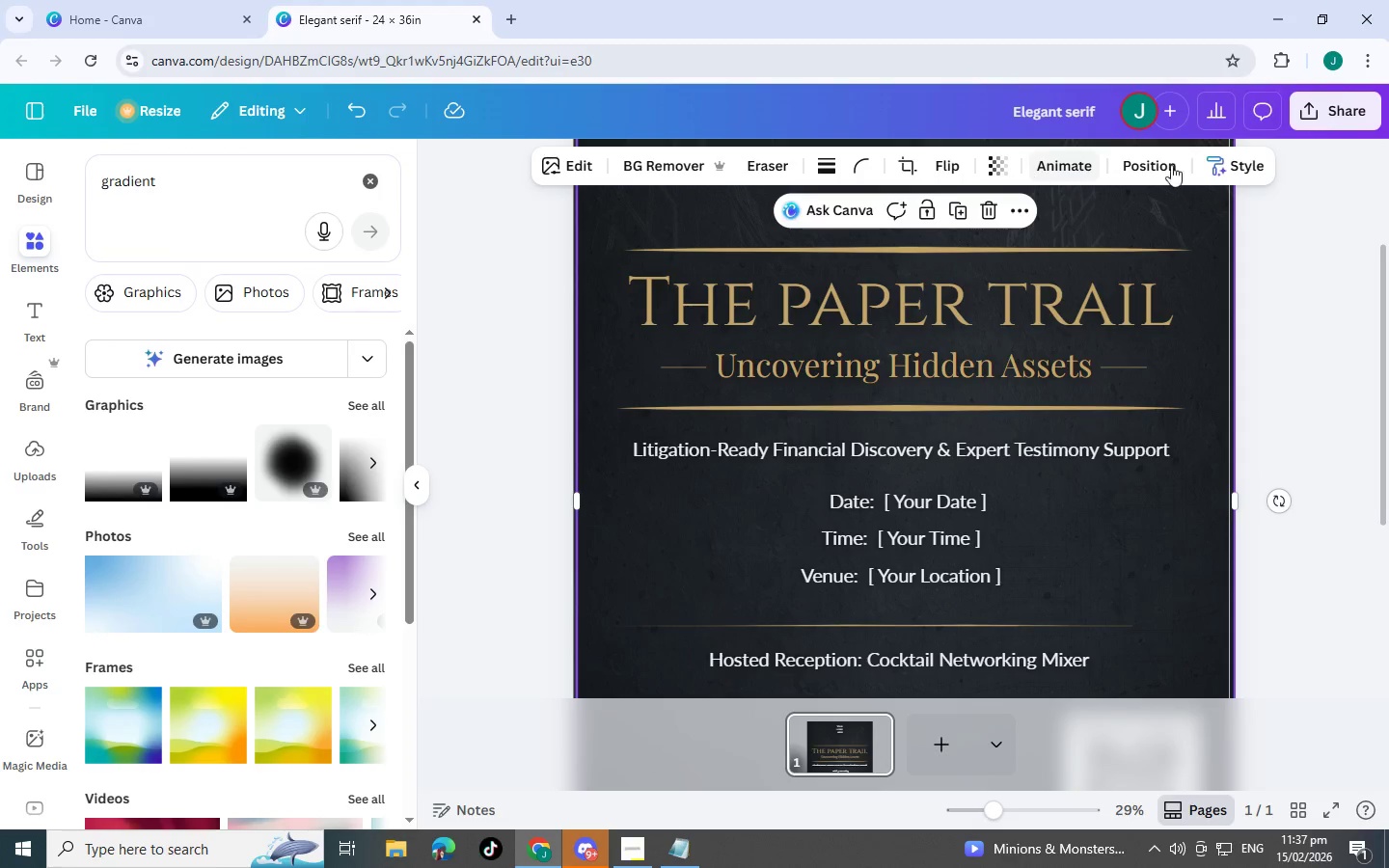 
left_click([1175, 159])
 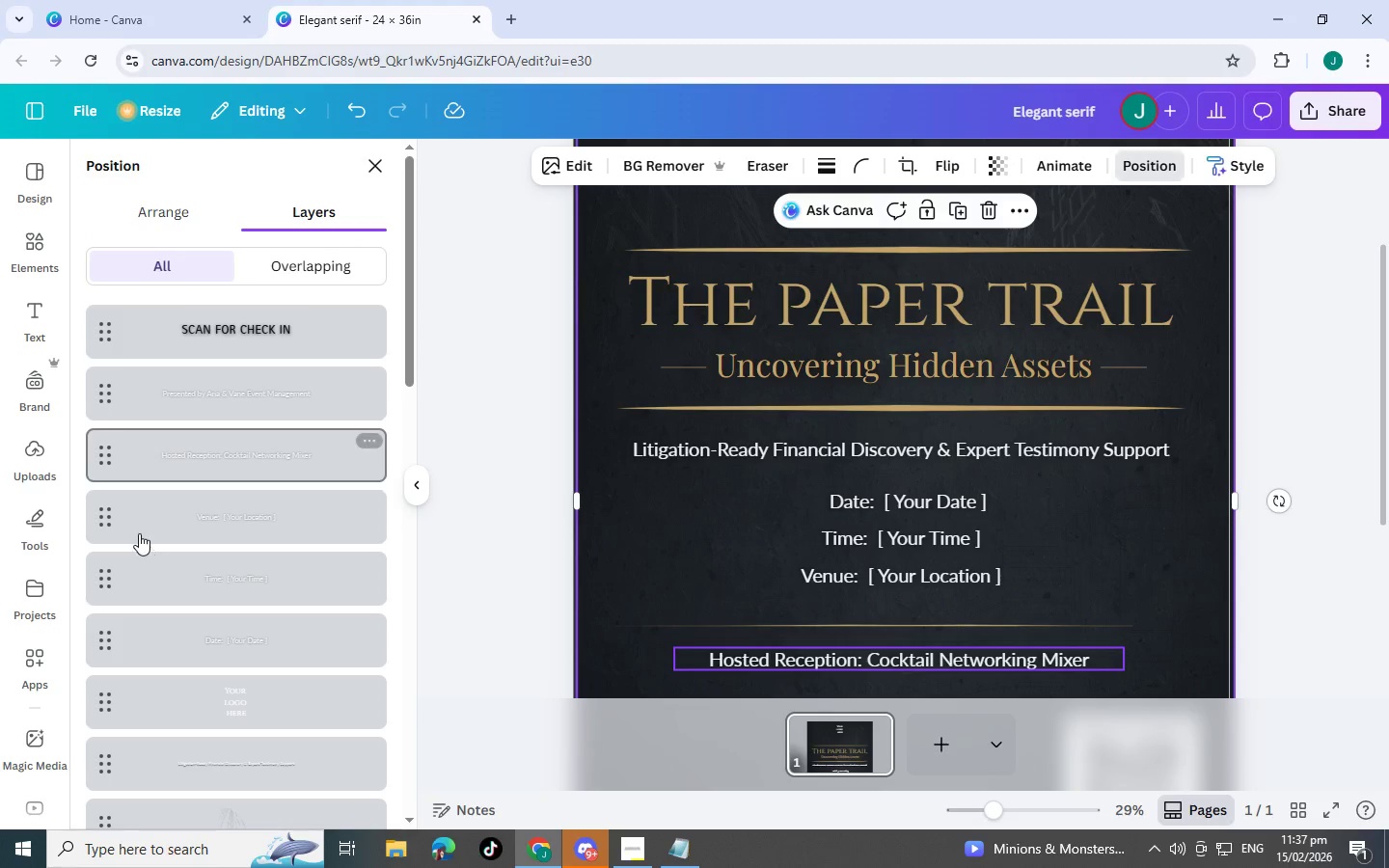 
scroll: coordinate [174, 570], scroll_direction: down, amount: 16.0
 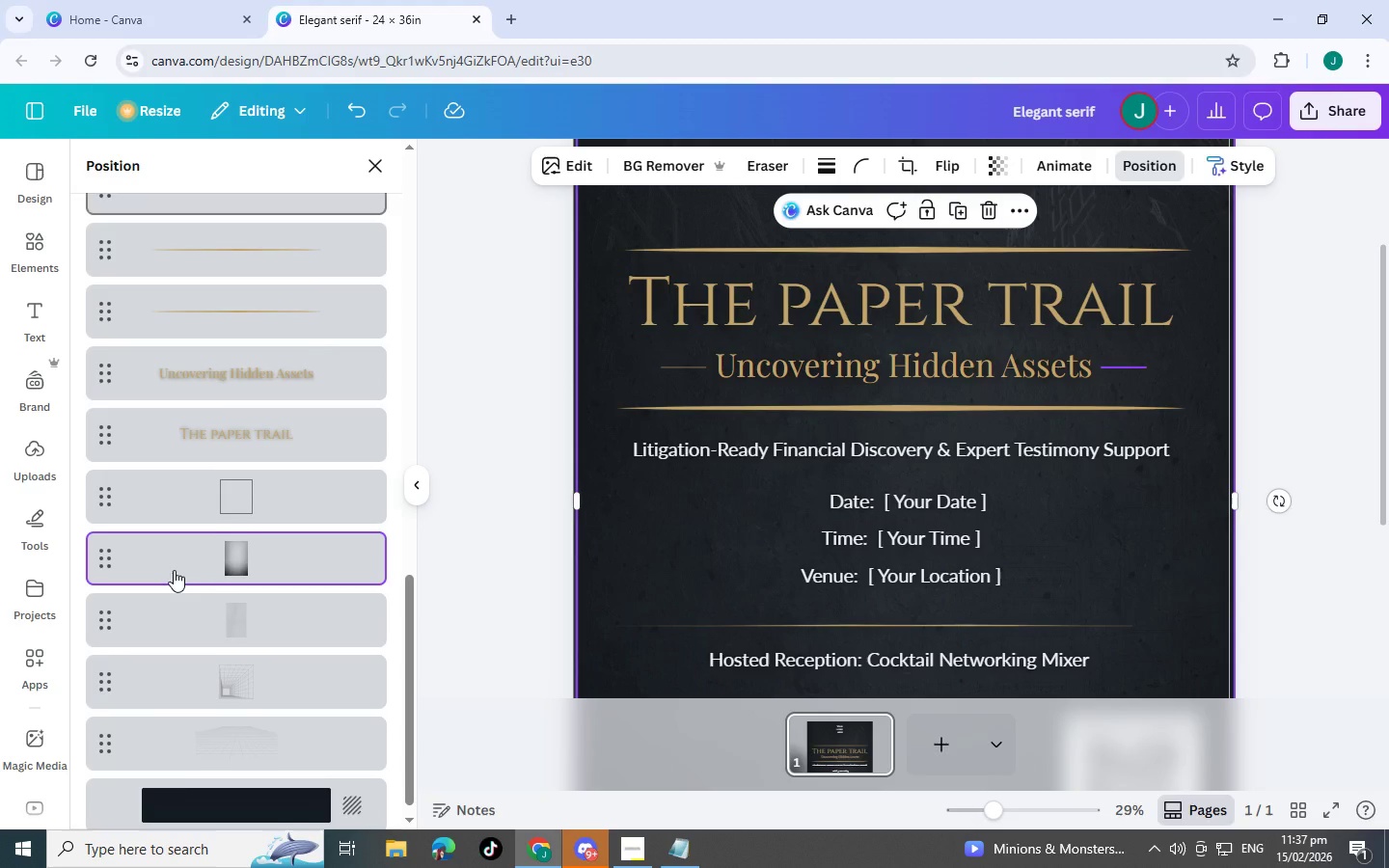 
left_click([204, 526])
 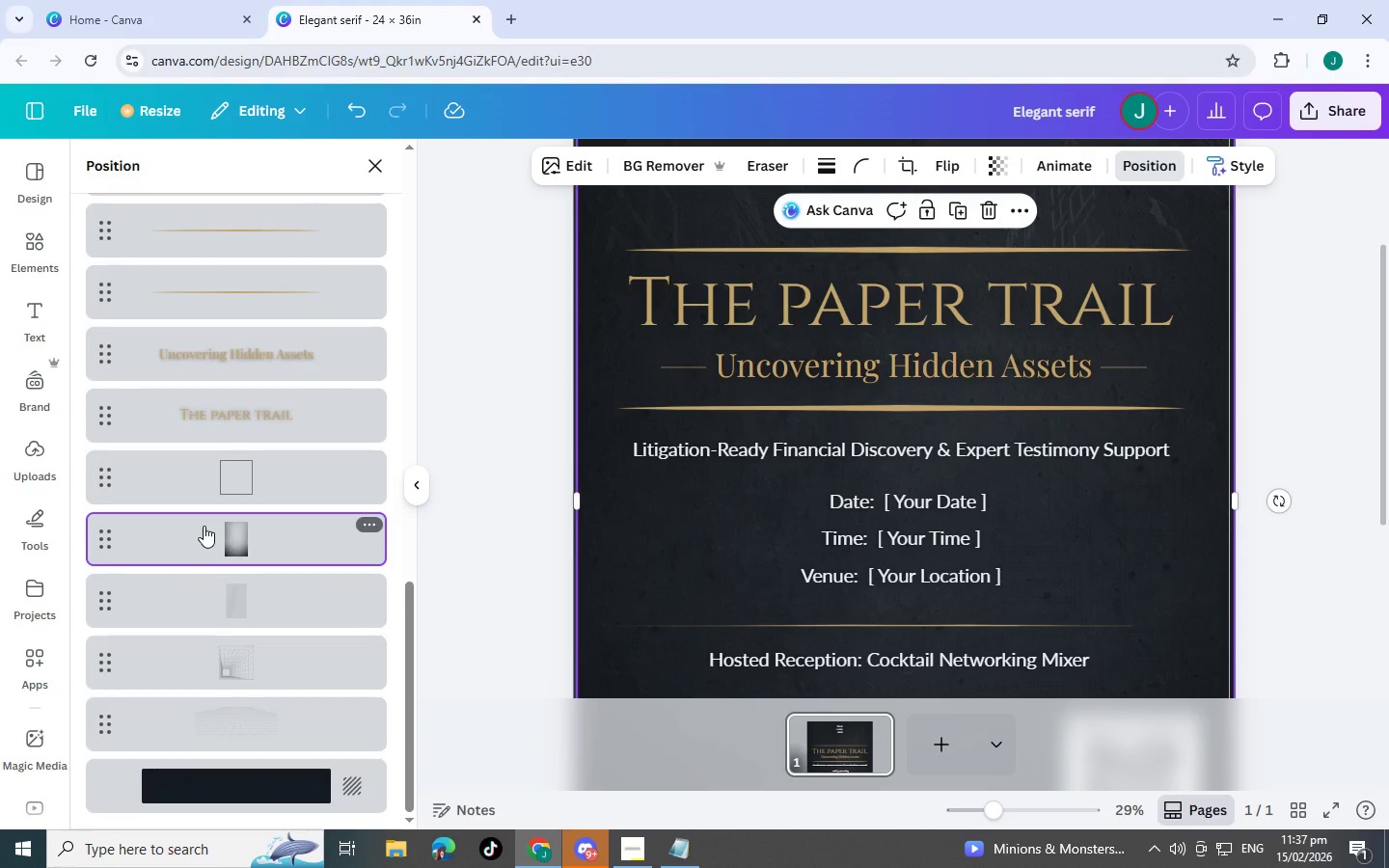 
hold_key(key=ControlLeft, duration=0.5)
 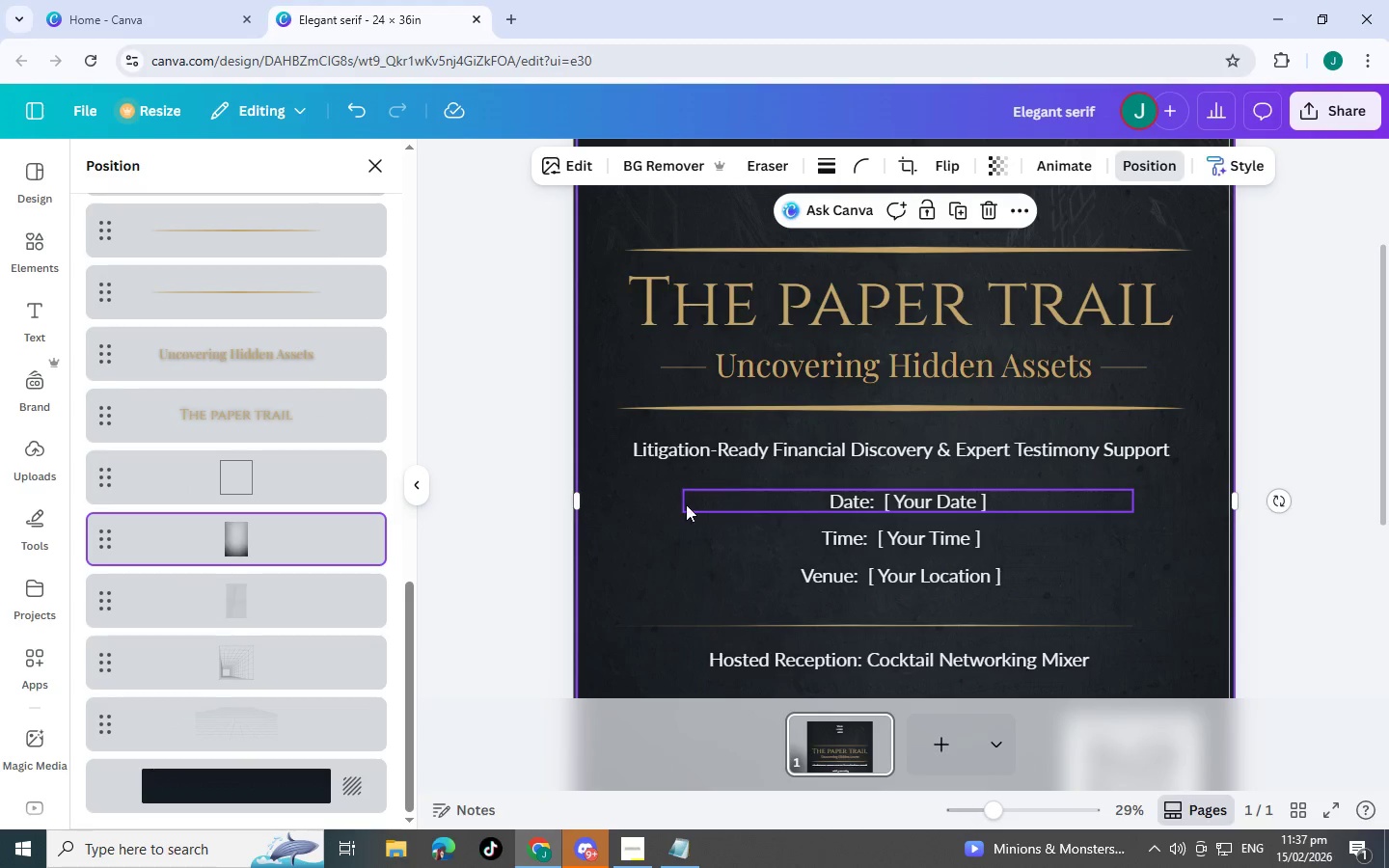 
key(Control+C)
 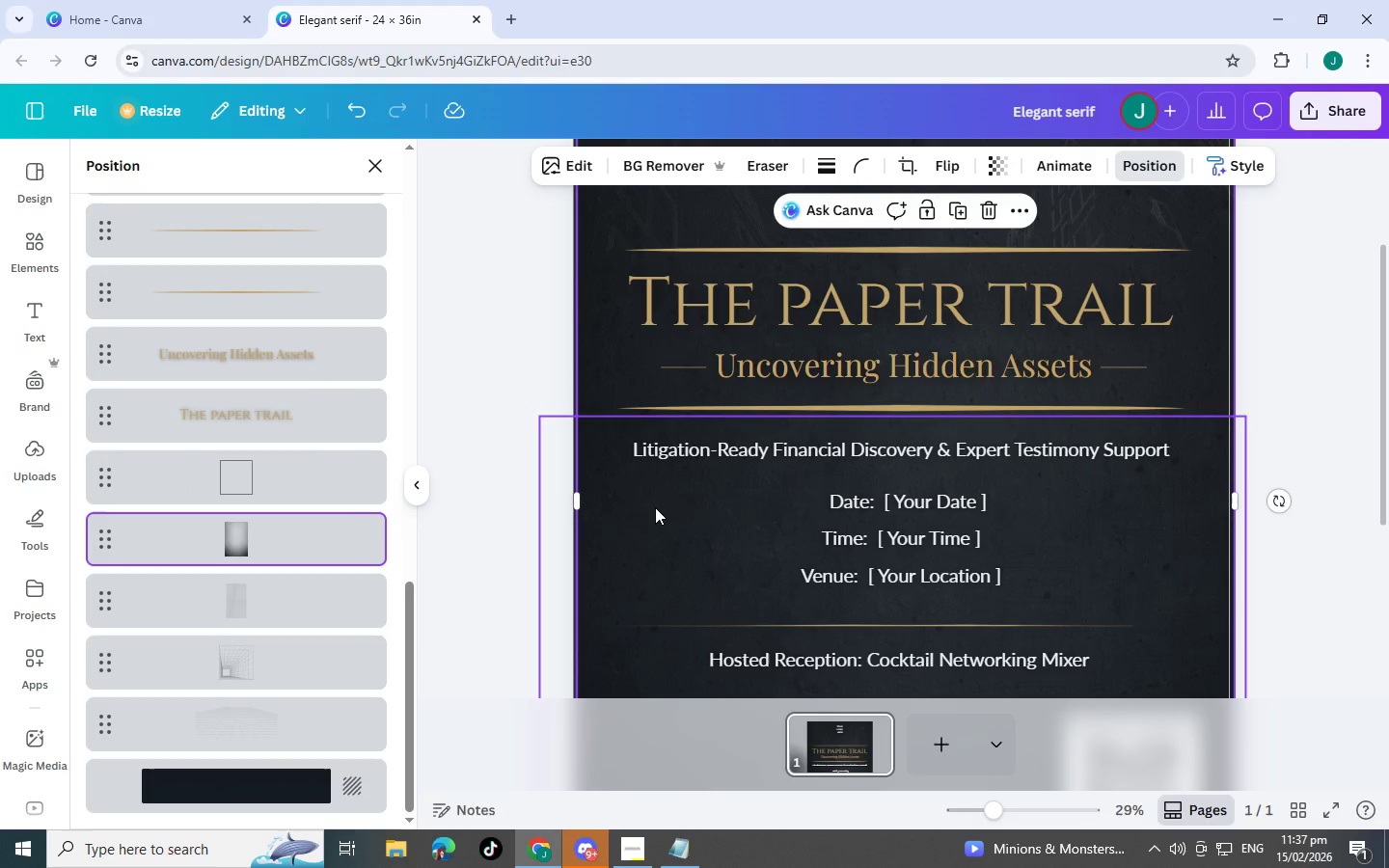 
key(Control+V)
 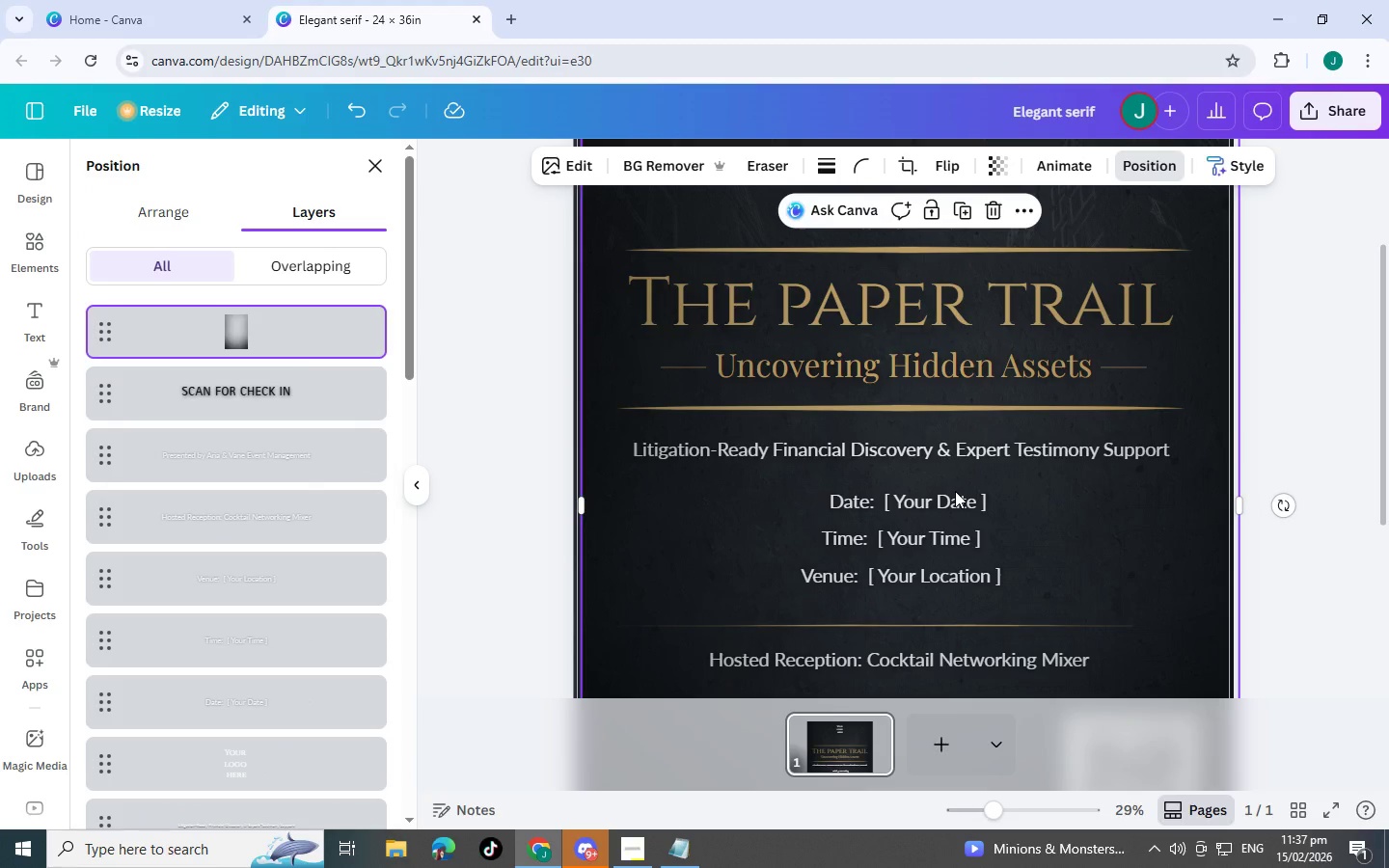 
scroll: coordinate [960, 490], scroll_direction: up, amount: 4.0
 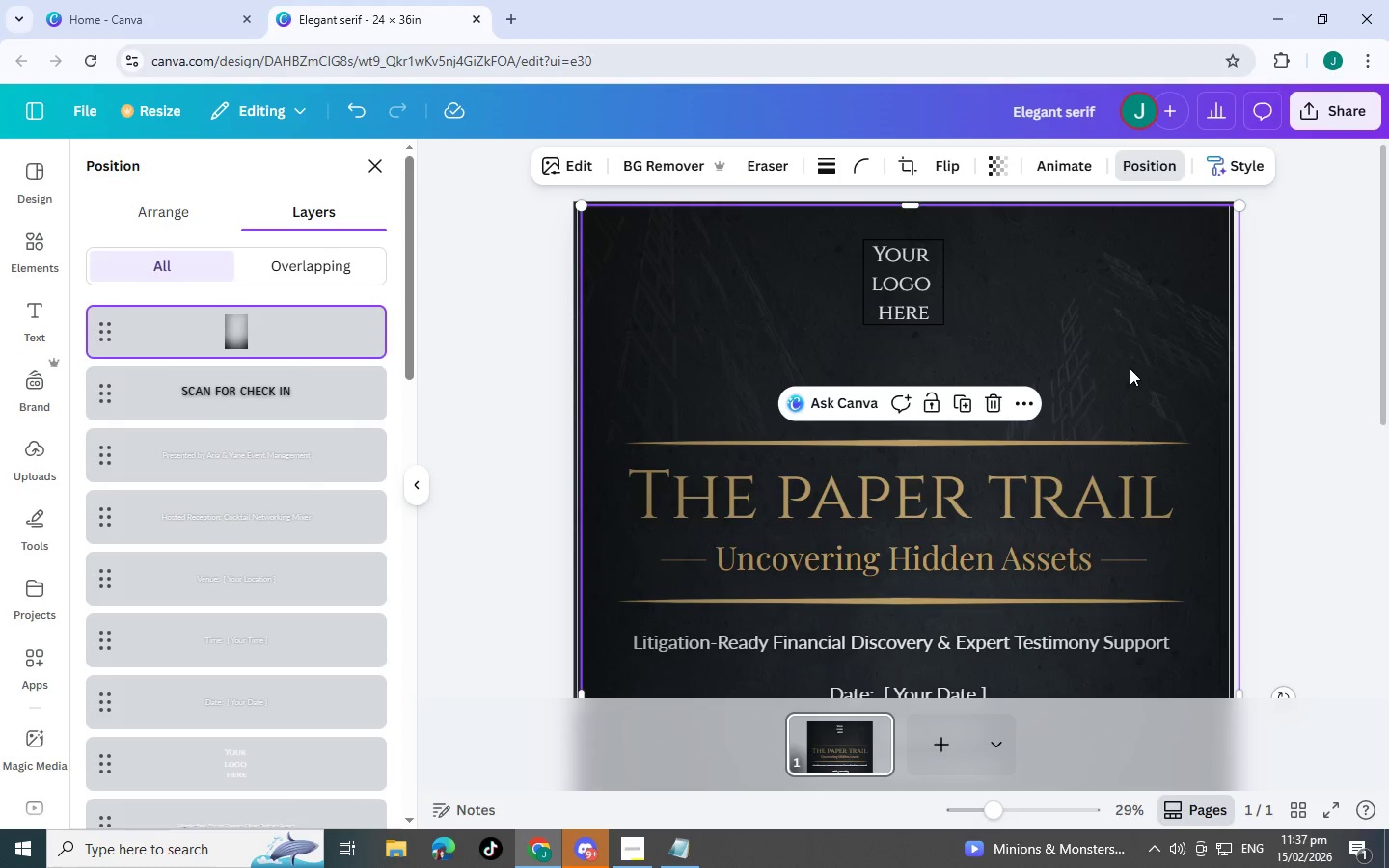 
left_click_drag(start_coordinate=[1125, 374], to_coordinate=[1118, 368])
 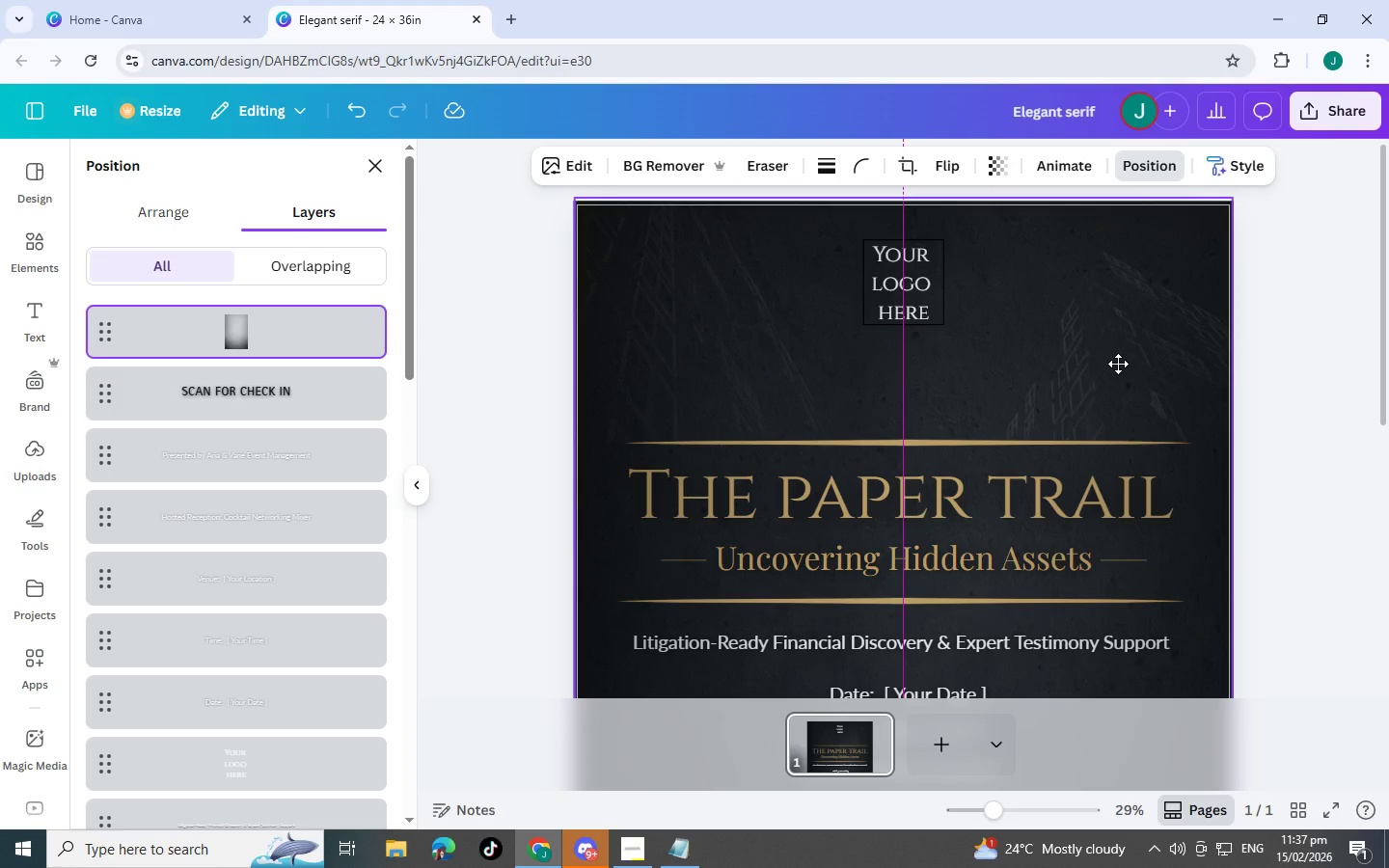 
scroll: coordinate [1110, 558], scroll_direction: down, amount: 12.0
 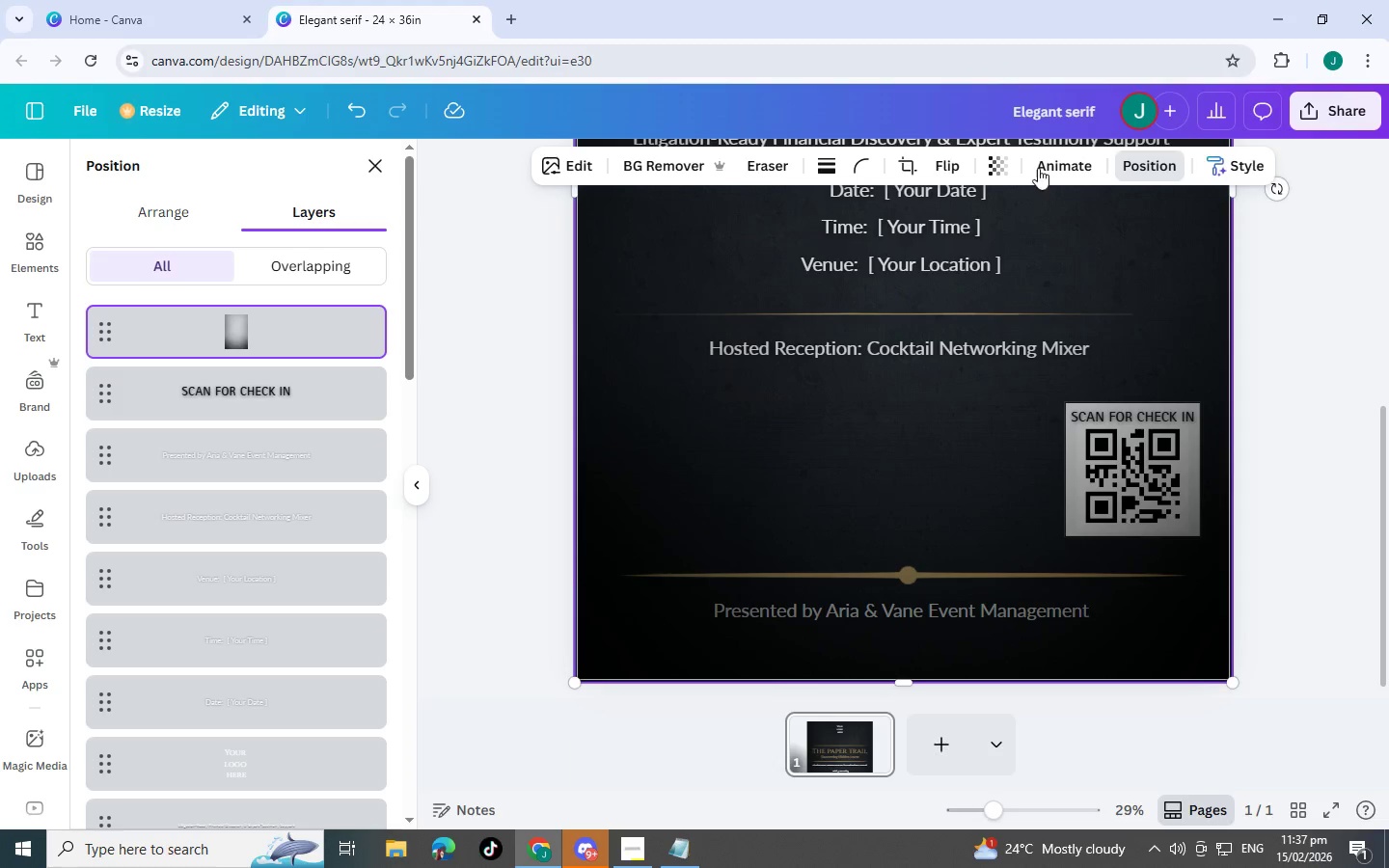 
left_click([1152, 161])
 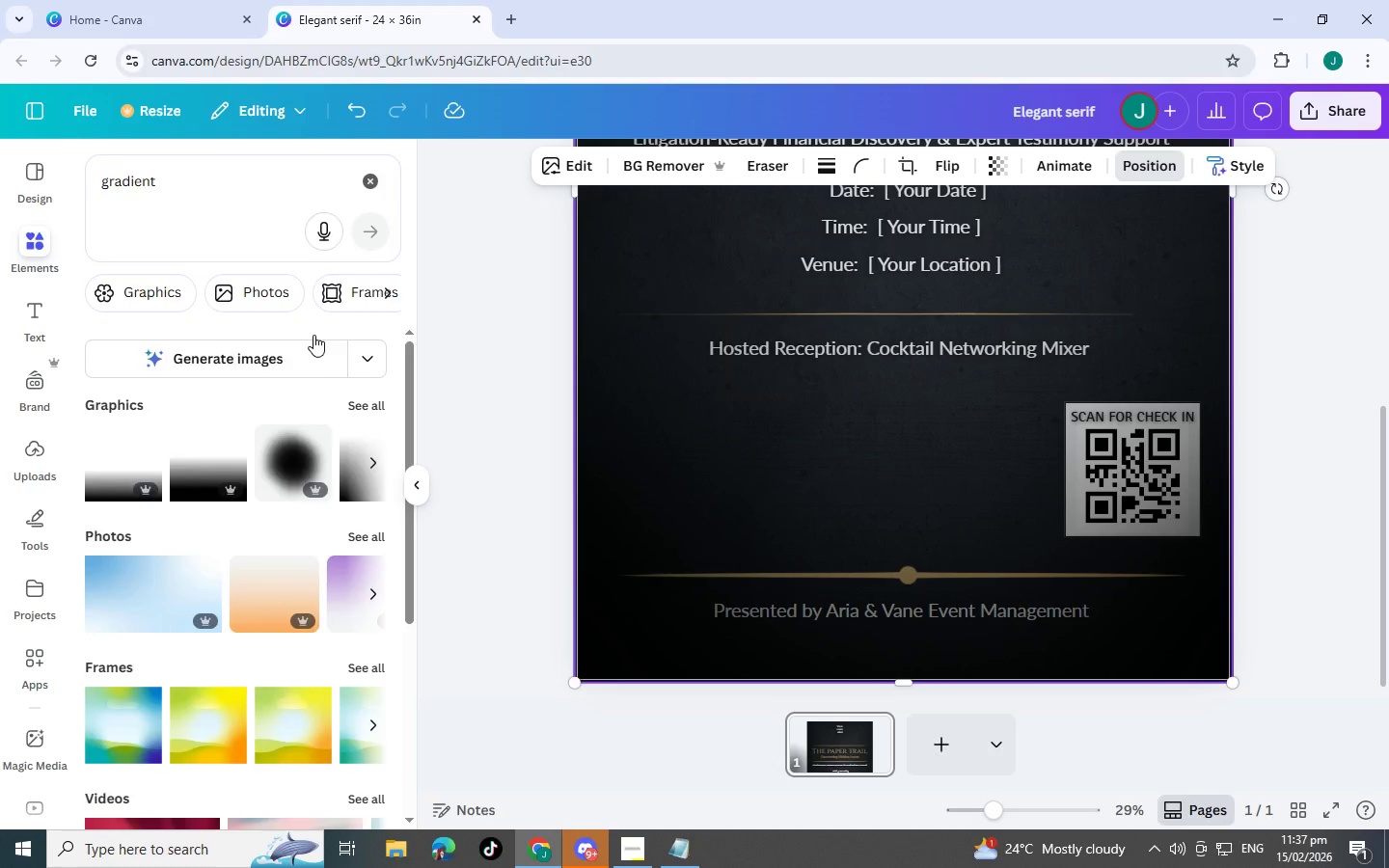 
left_click_drag(start_coordinate=[238, 329], to_coordinate=[253, 510])
 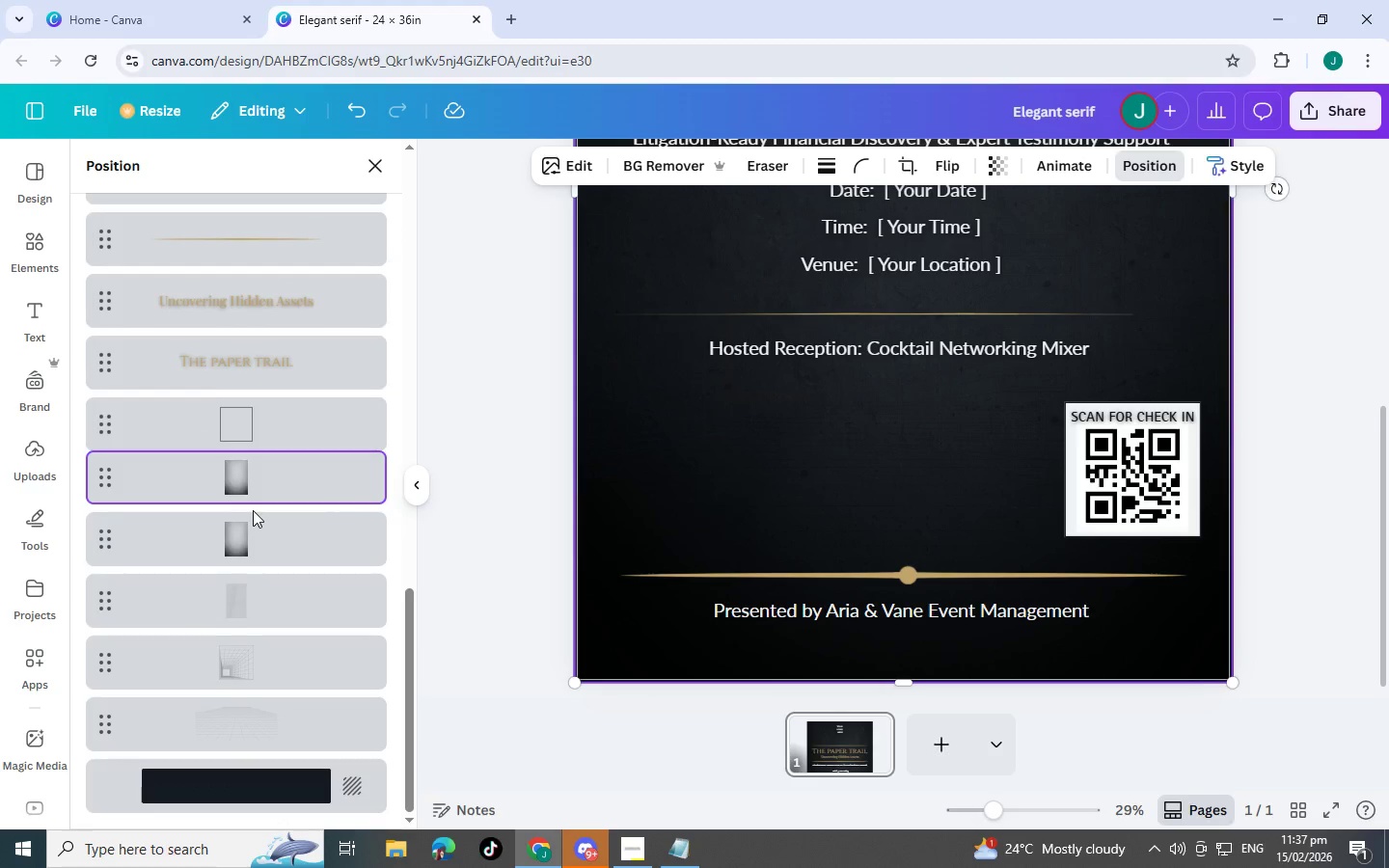 
scroll: coordinate [243, 626], scroll_direction: down, amount: 16.0
 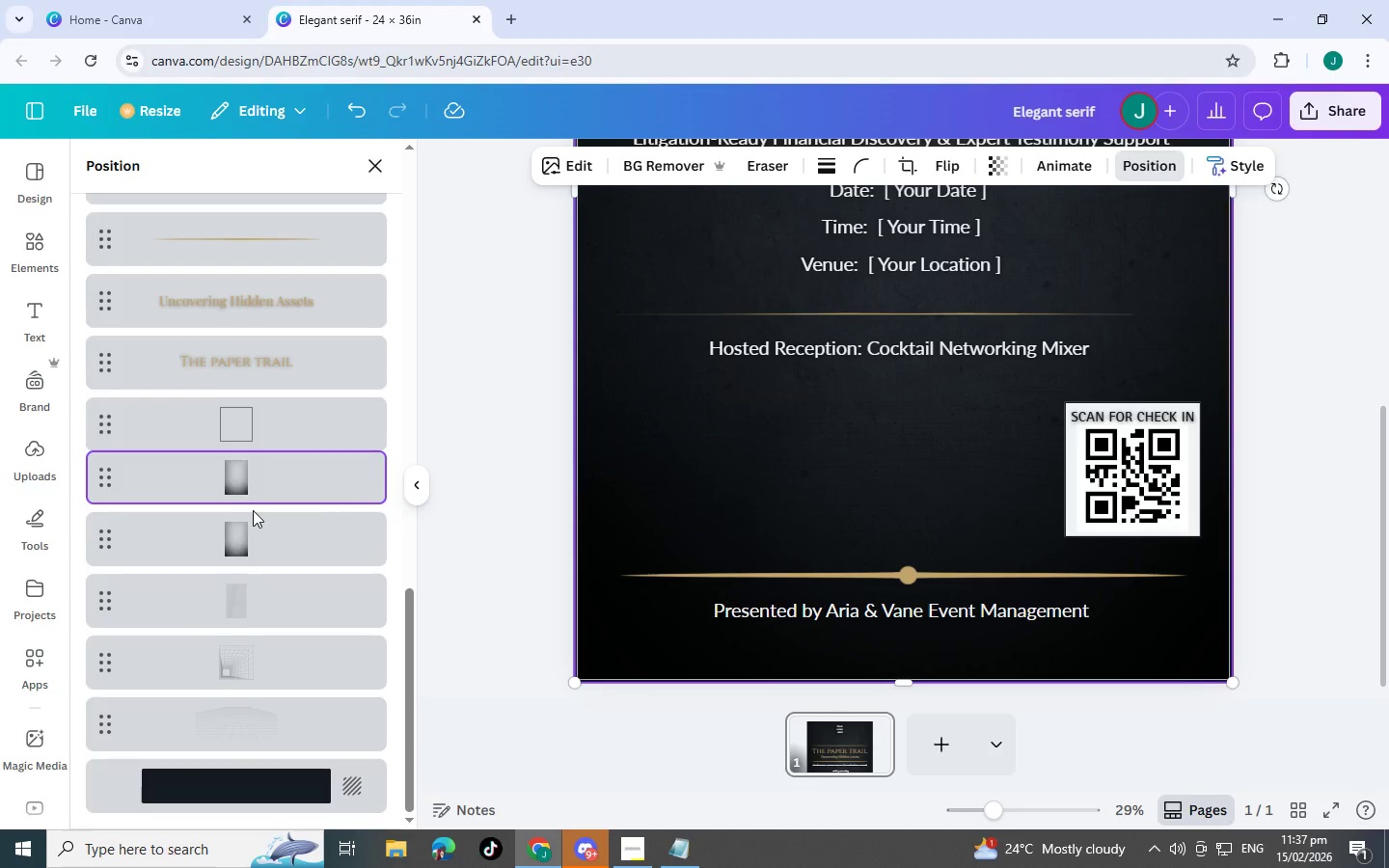 
scroll: coordinate [735, 585], scroll_direction: up, amount: 7.0
 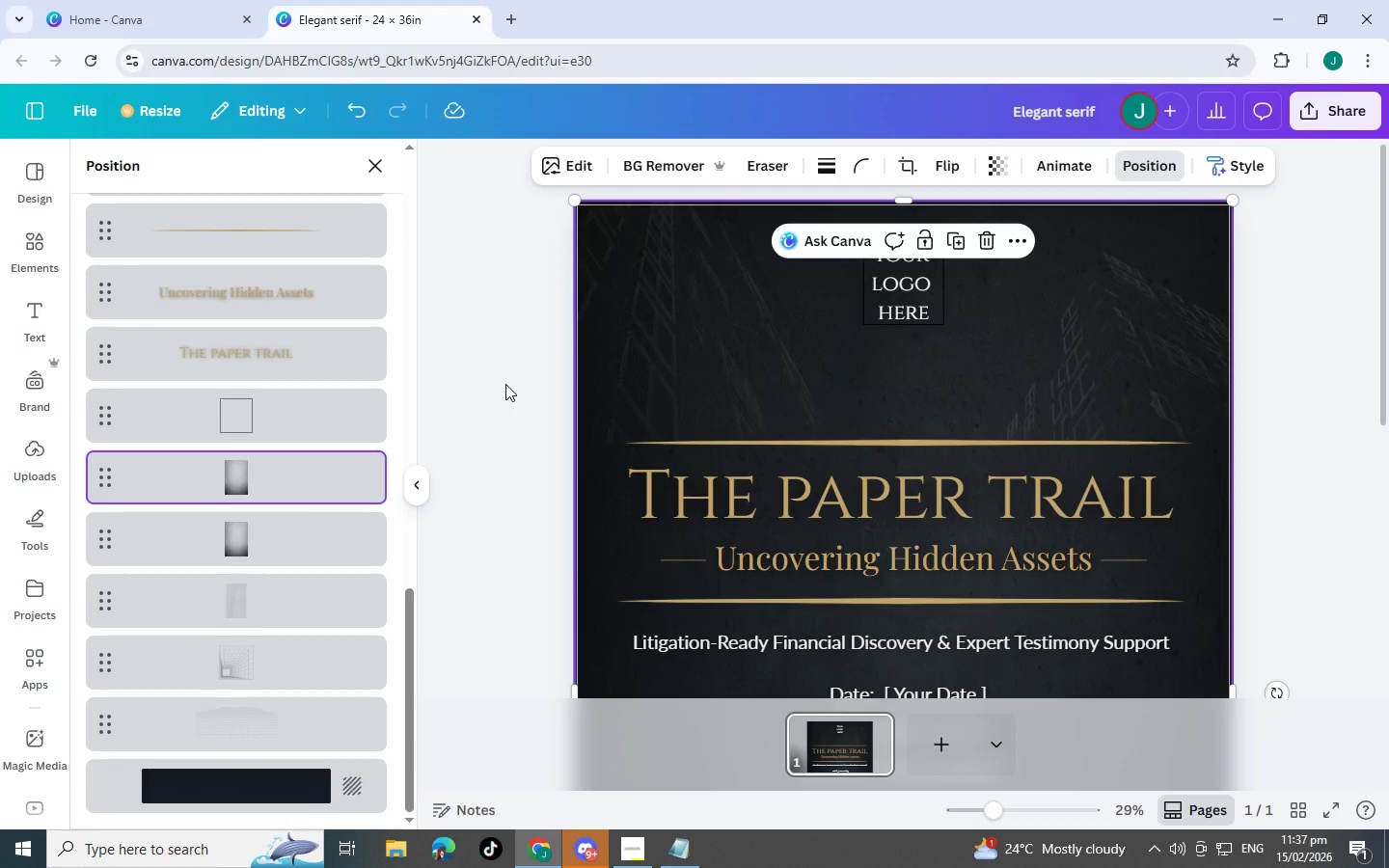 
left_click([505, 384])
 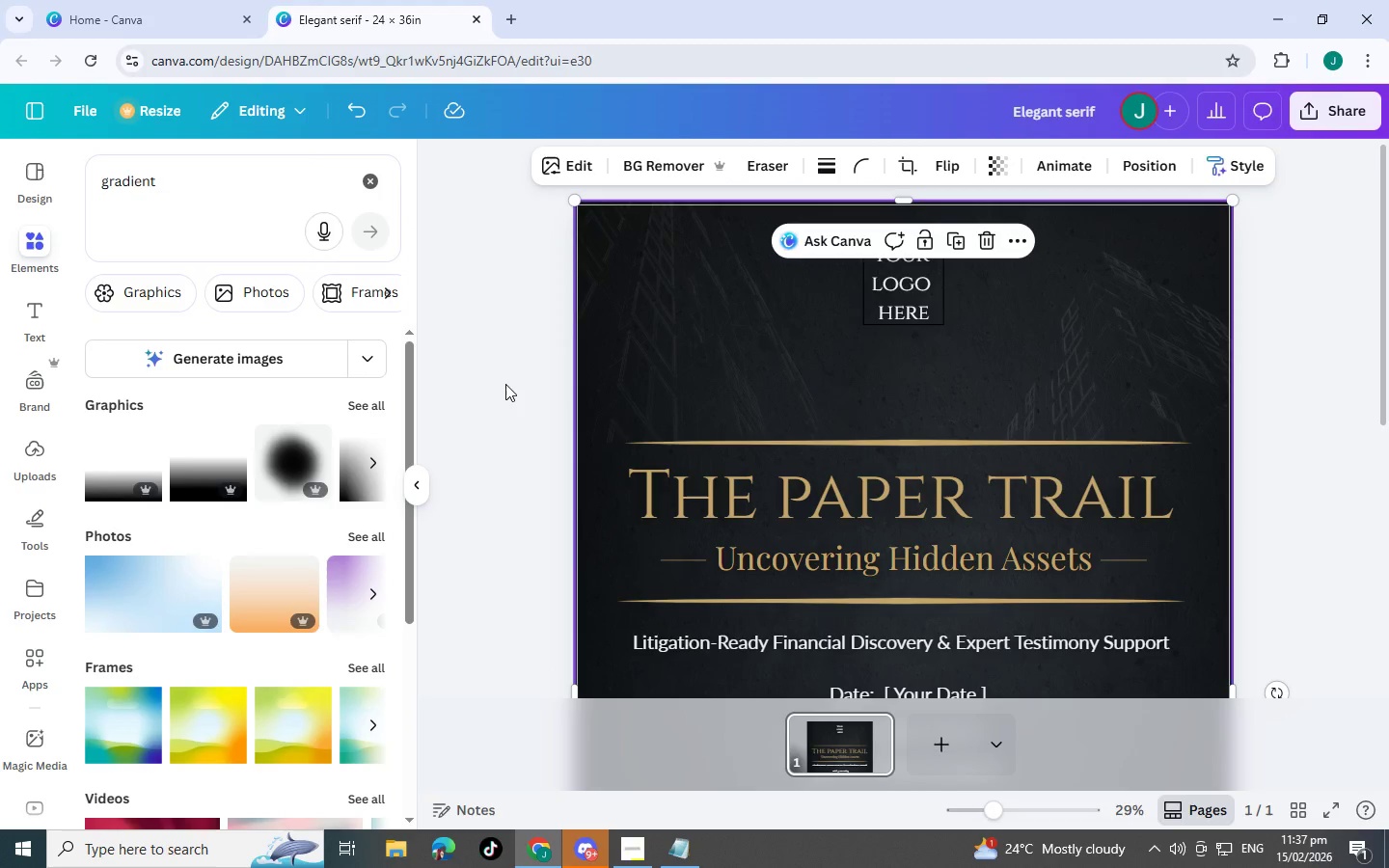 
left_click([505, 384])
 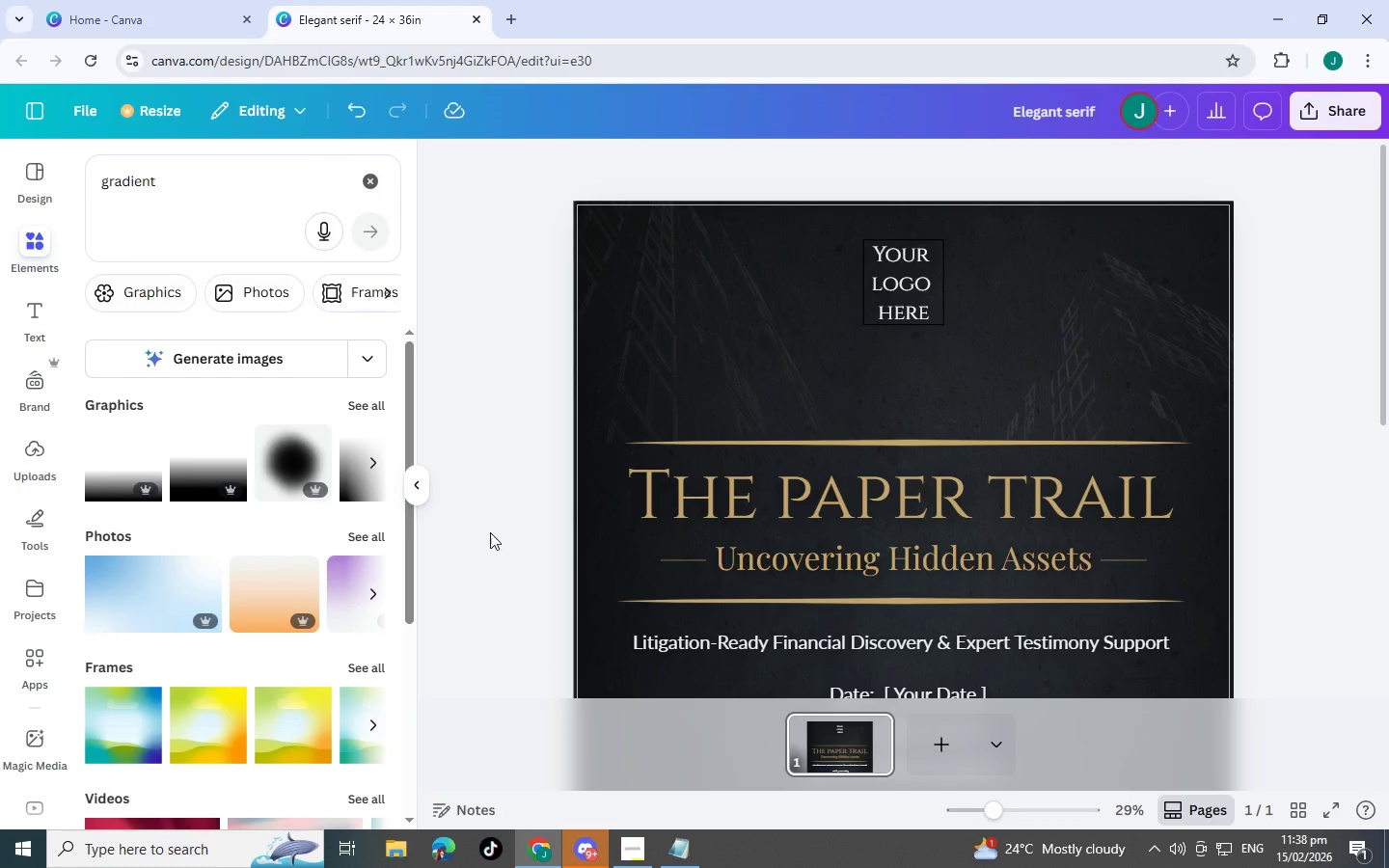 
scroll: coordinate [313, 503], scroll_direction: down, amount: 15.0
 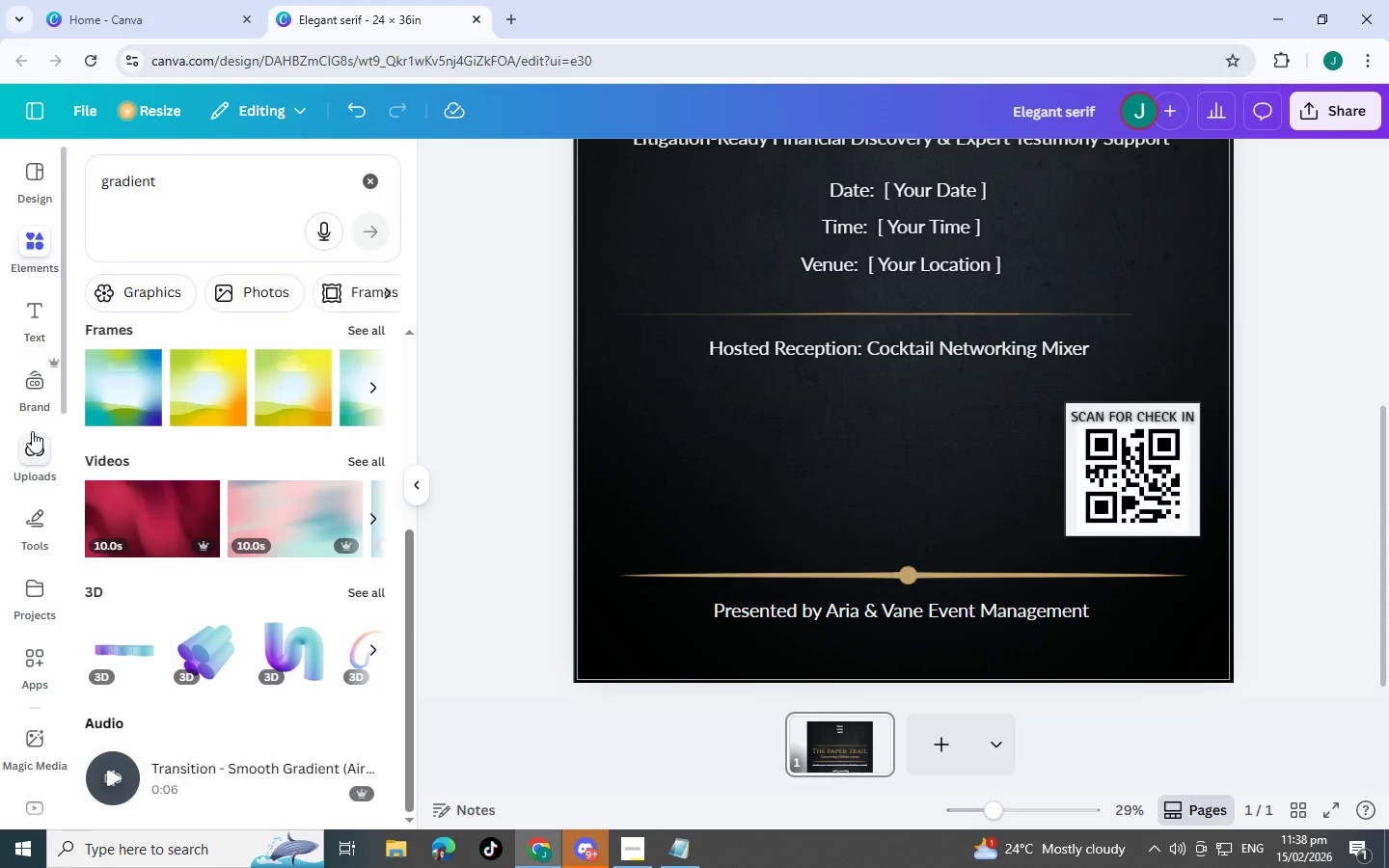 
scroll: coordinate [33, 430], scroll_direction: up, amount: 3.0
 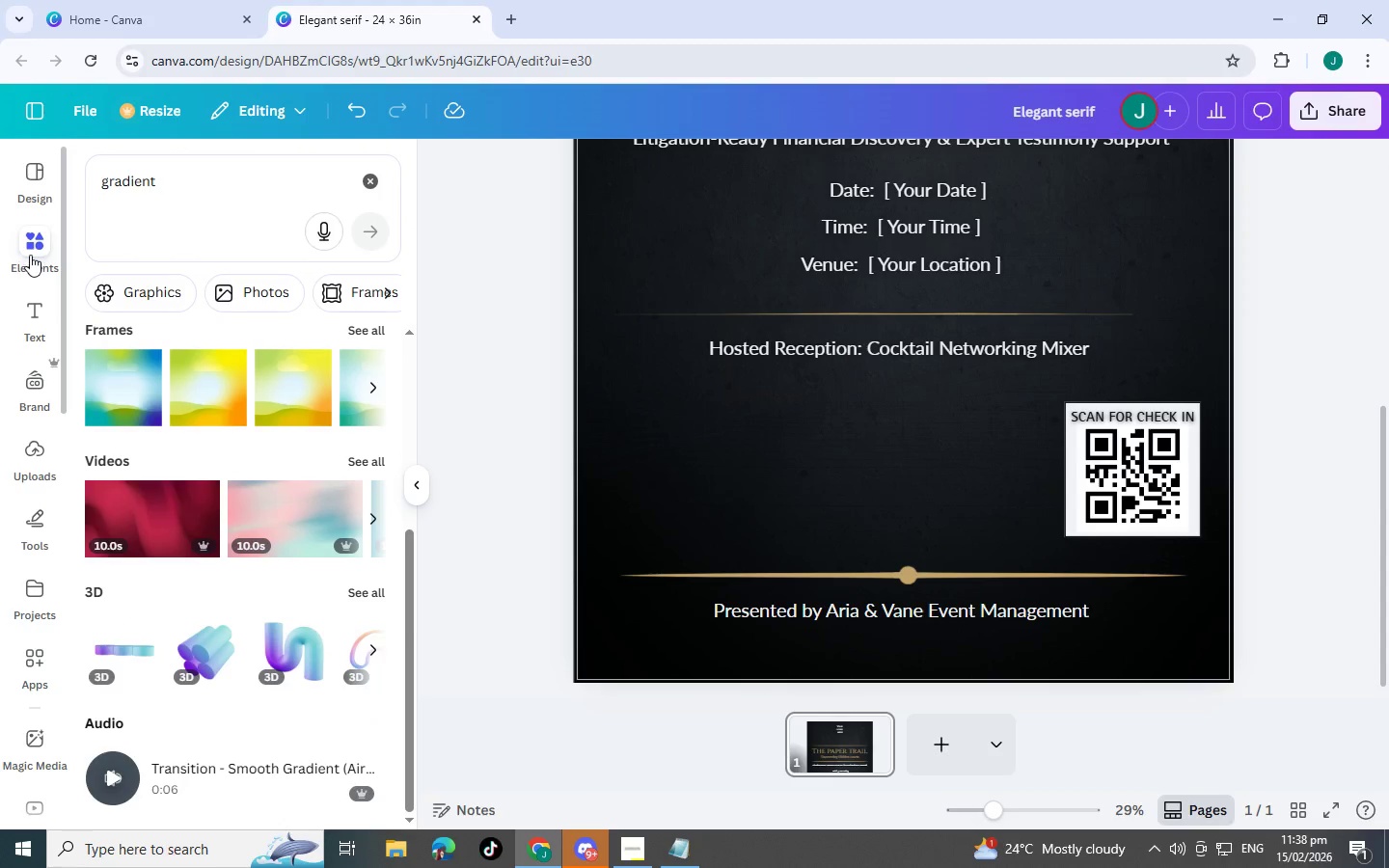 
left_click([30, 255])
 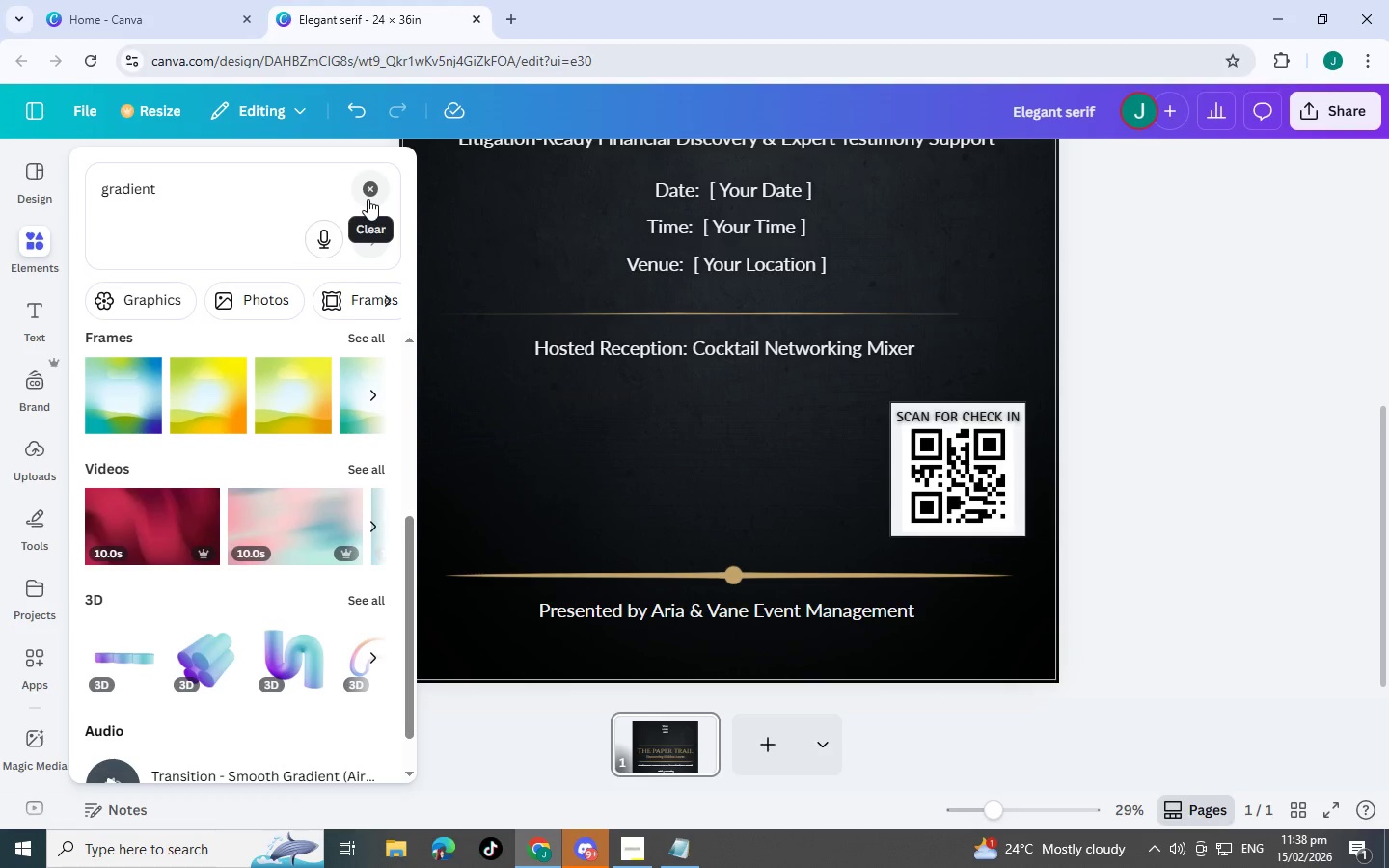 
left_click([368, 199])
 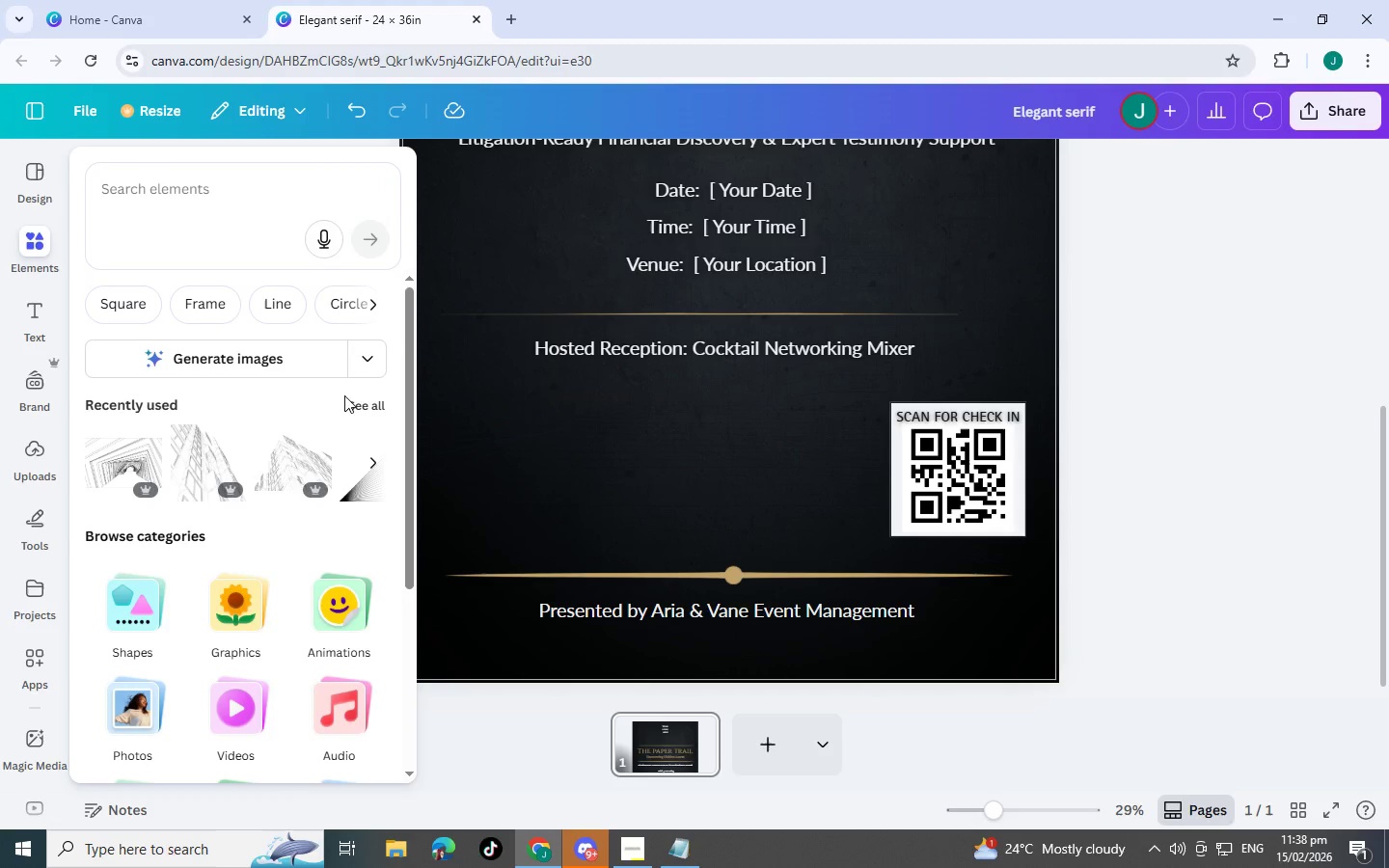 
scroll: coordinate [687, 572], scroll_direction: up, amount: 6.0
 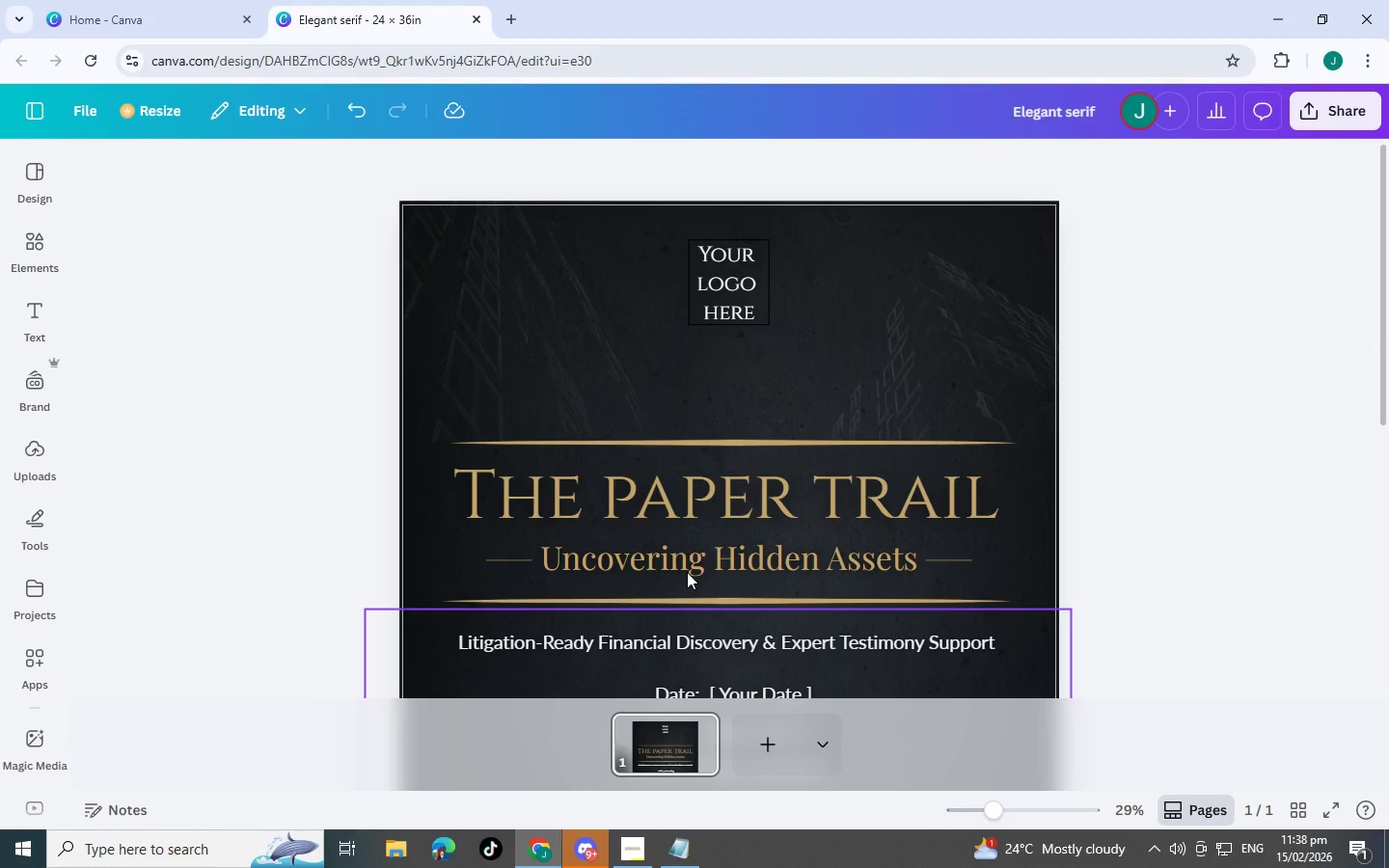 
scroll: coordinate [687, 572], scroll_direction: down, amount: 4.0
 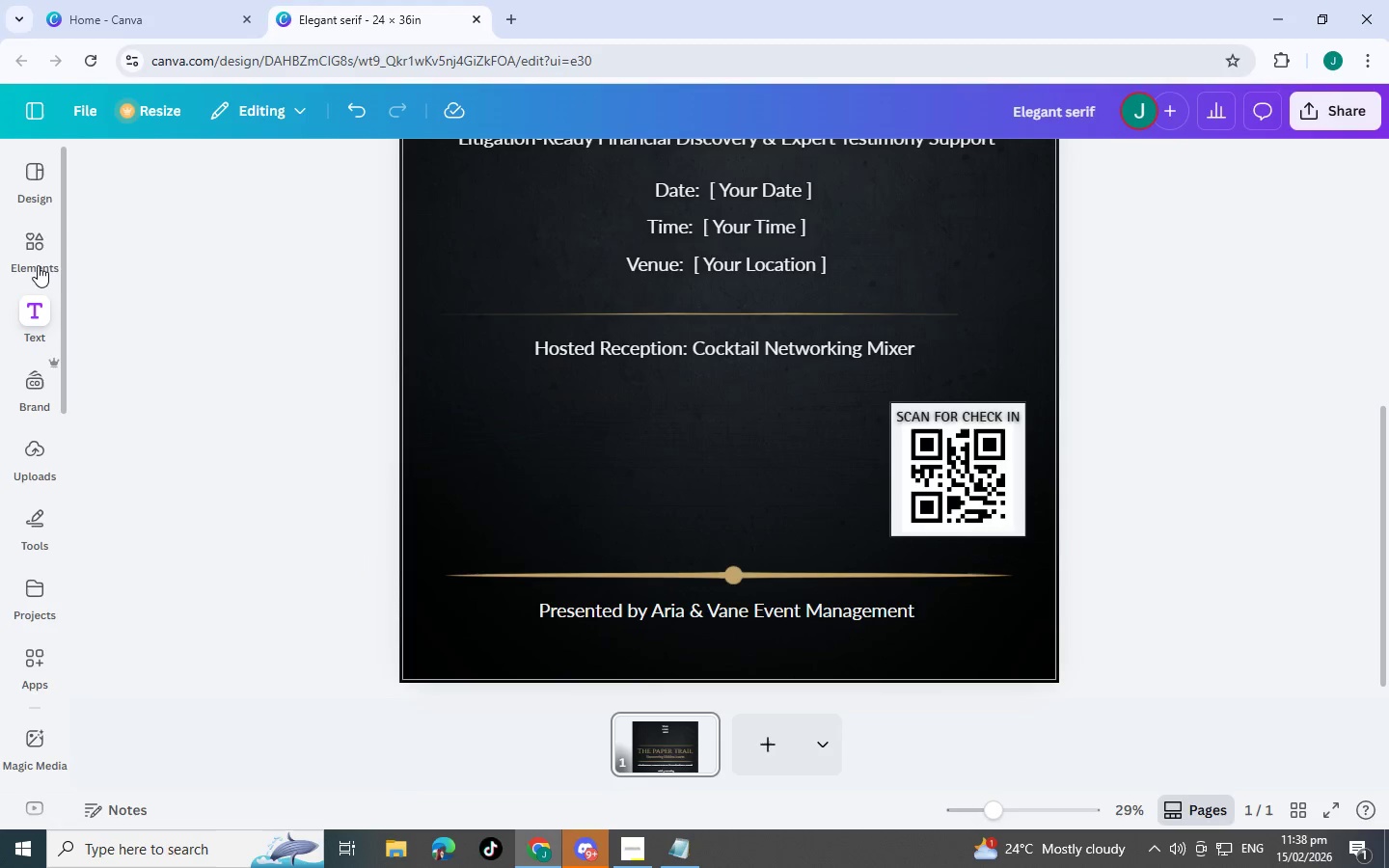 
left_click([38, 262])
 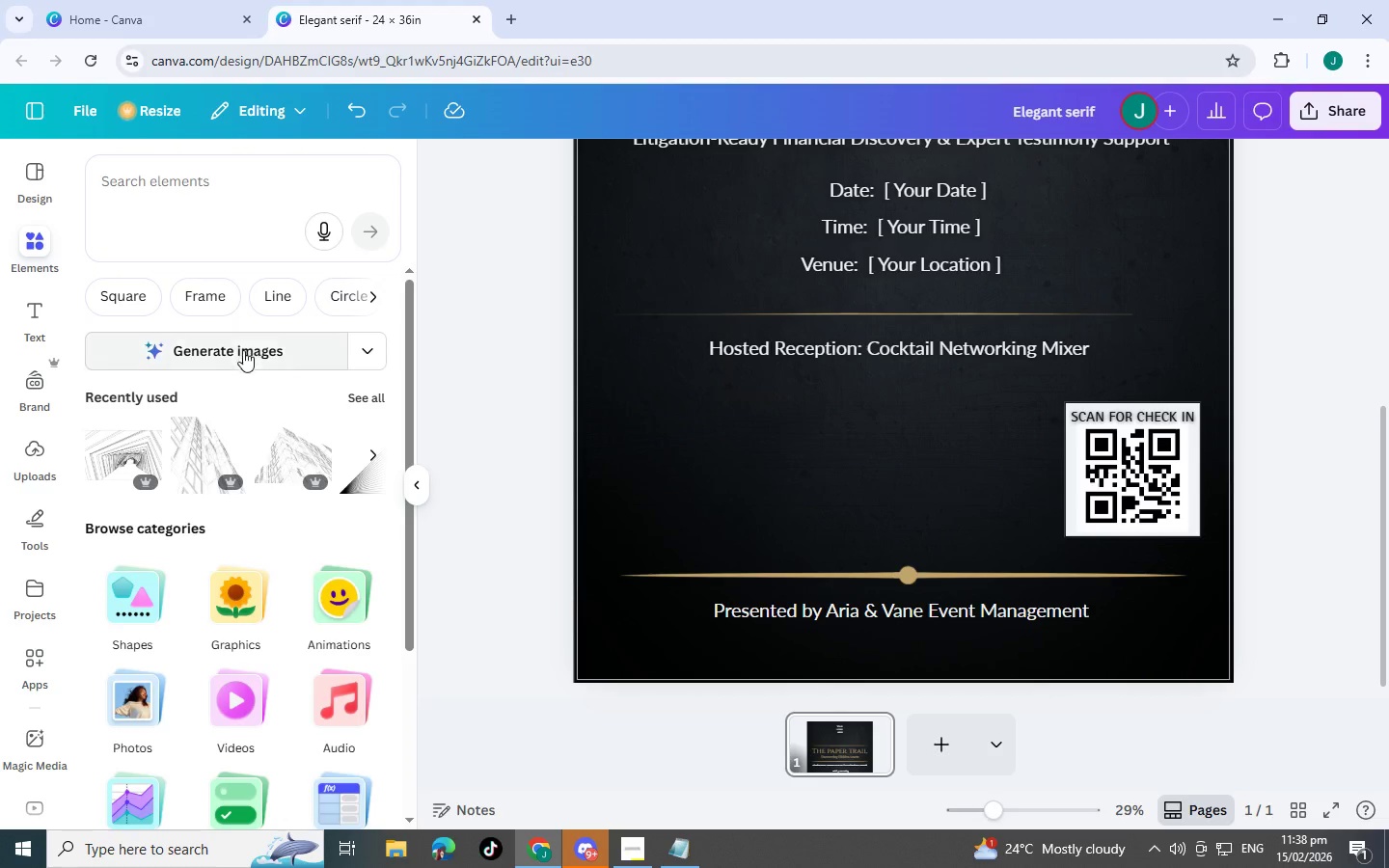 
left_click([253, 193])
 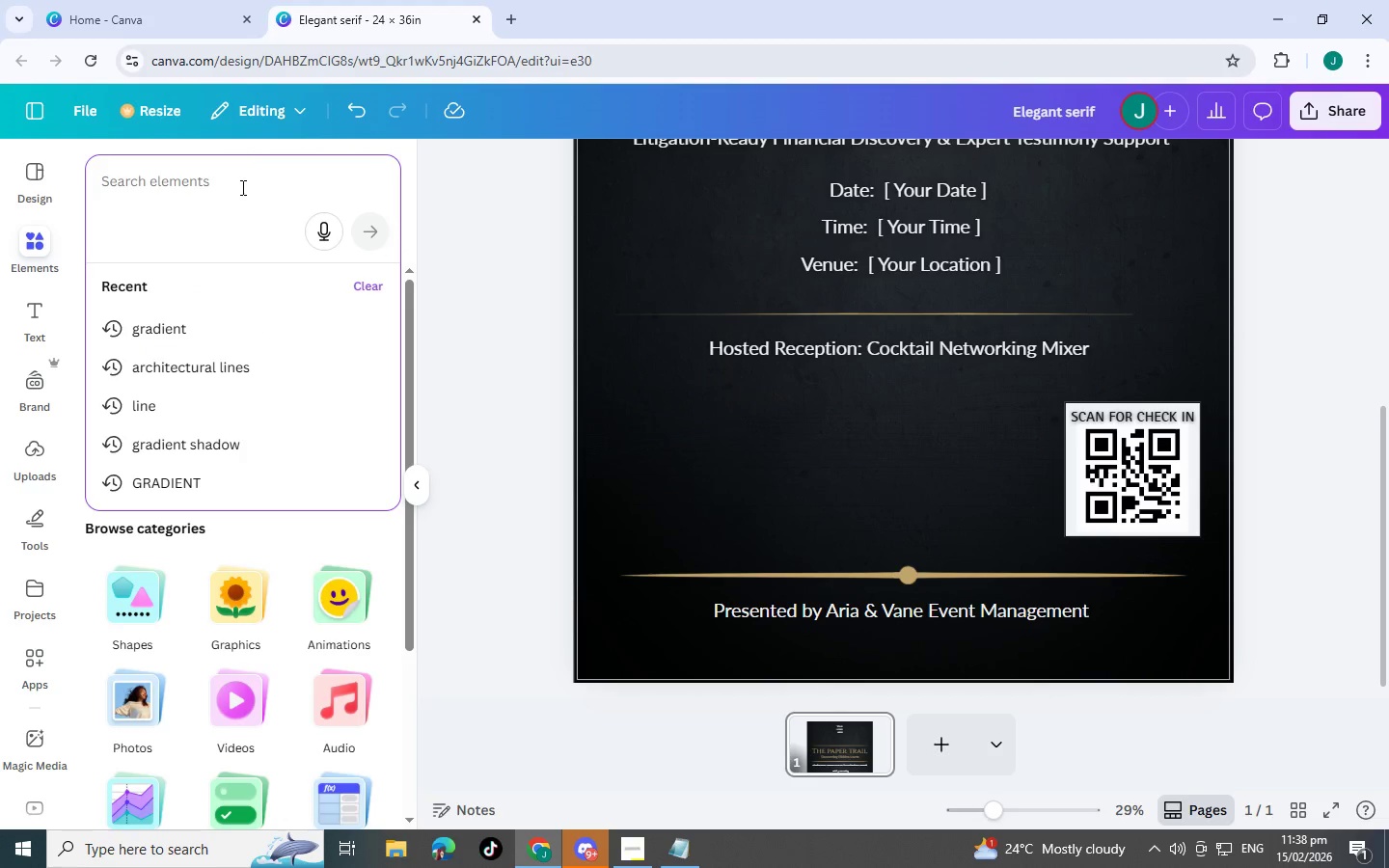 
type(subtle textr)
key(Backspace)
type(ure)
 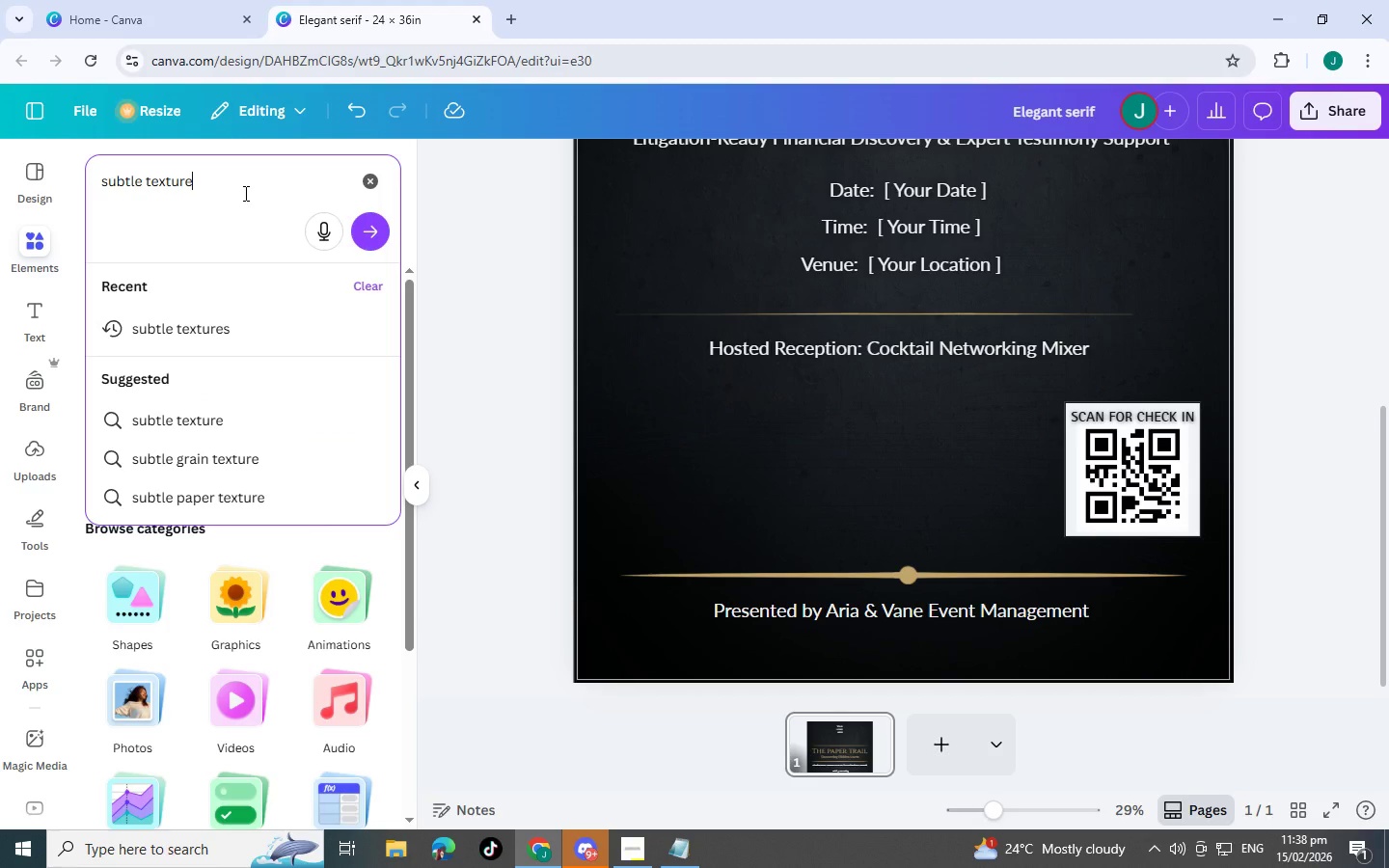 
key(Enter)
 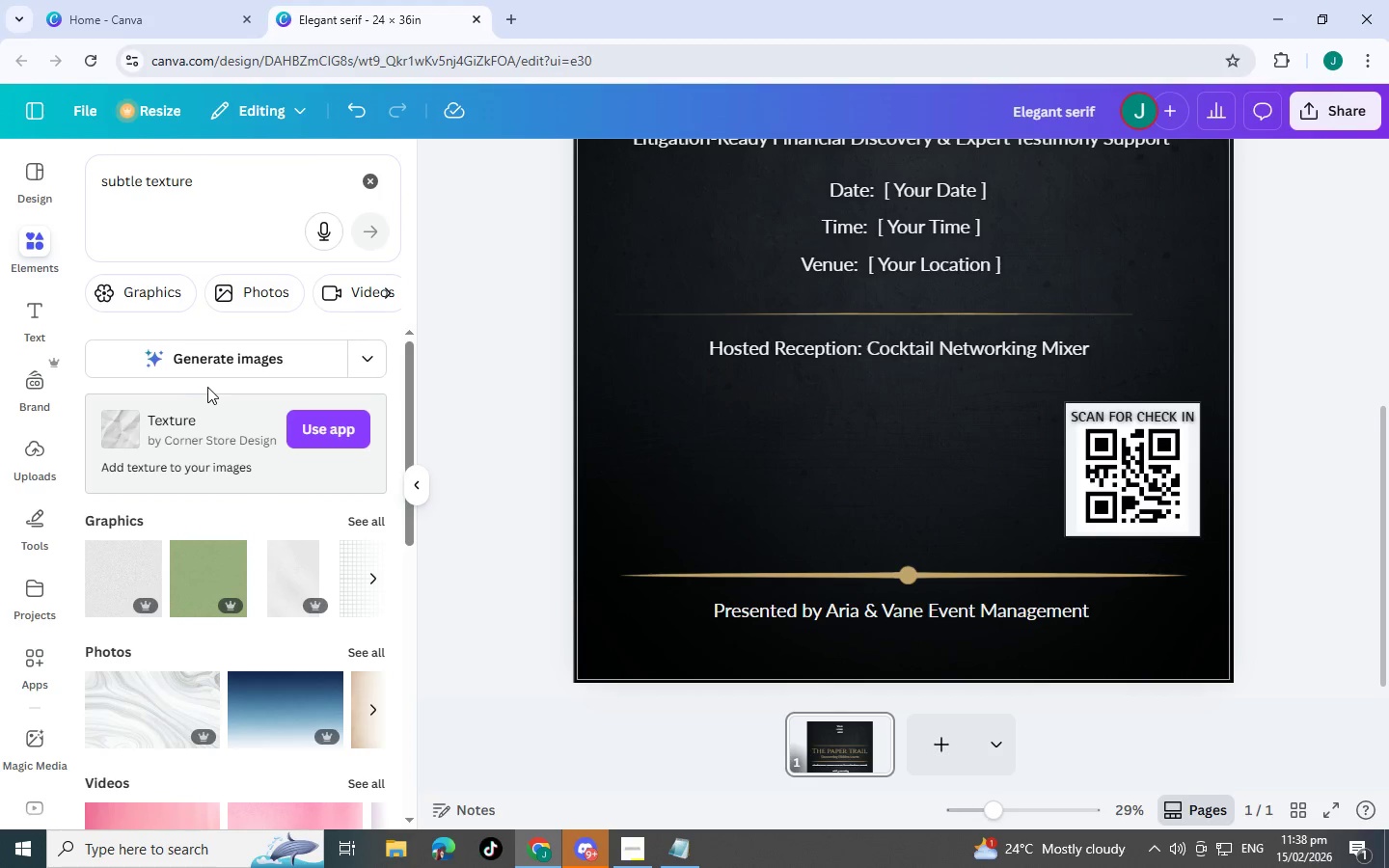 
scroll: coordinate [266, 558], scroll_direction: down, amount: 2.0
 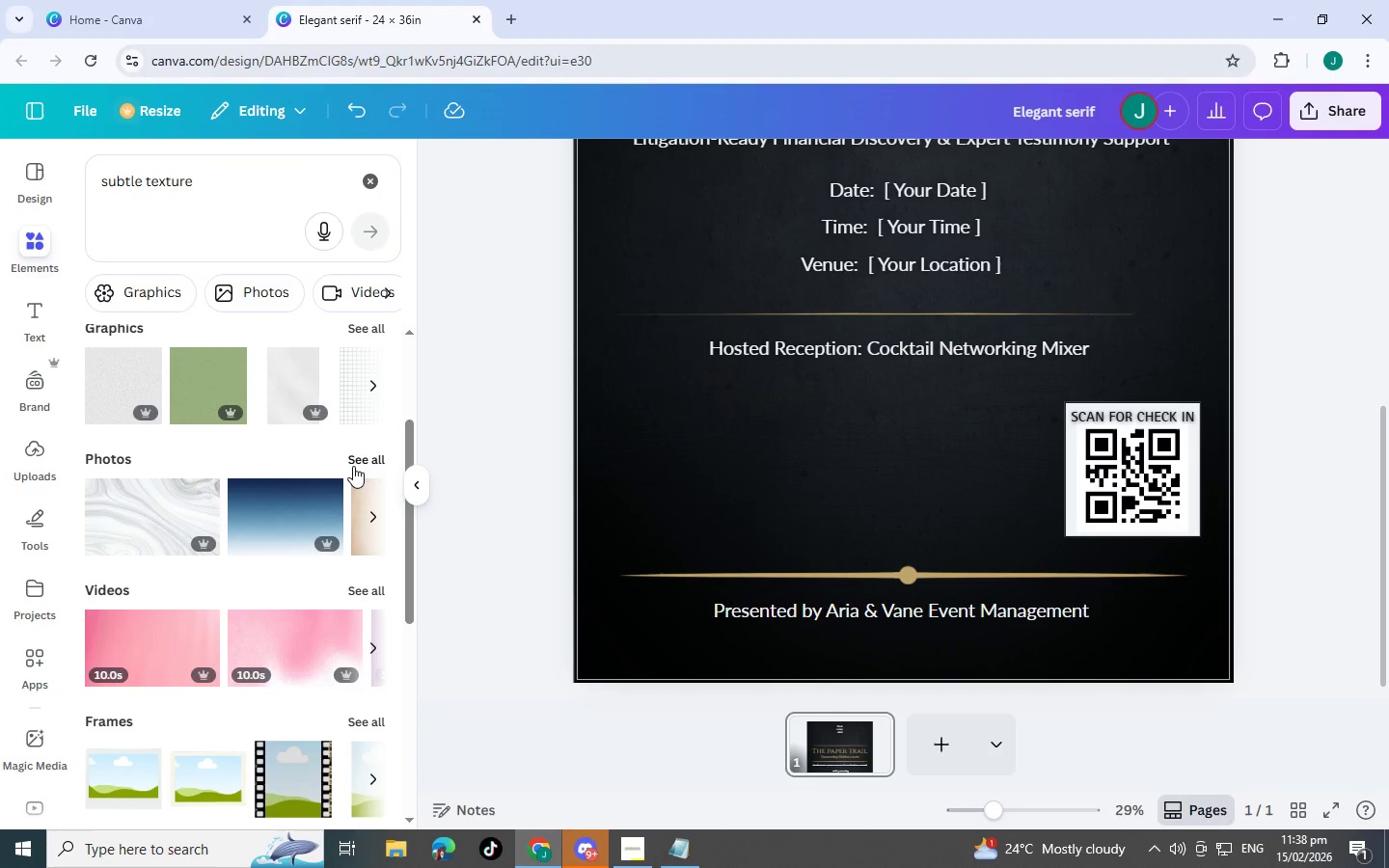 
left_click([367, 463])
 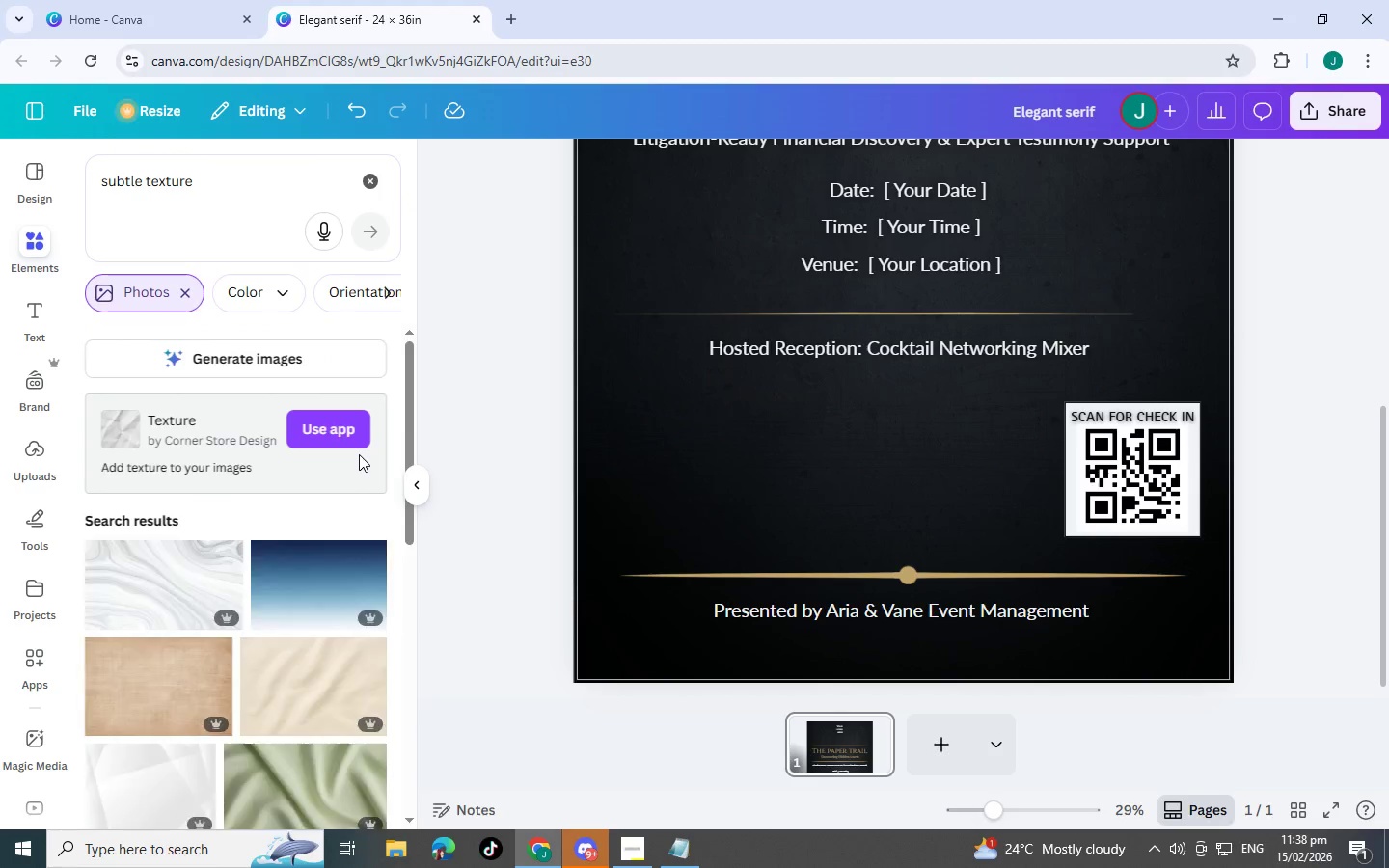 
scroll: coordinate [346, 467], scroll_direction: down, amount: 11.0
 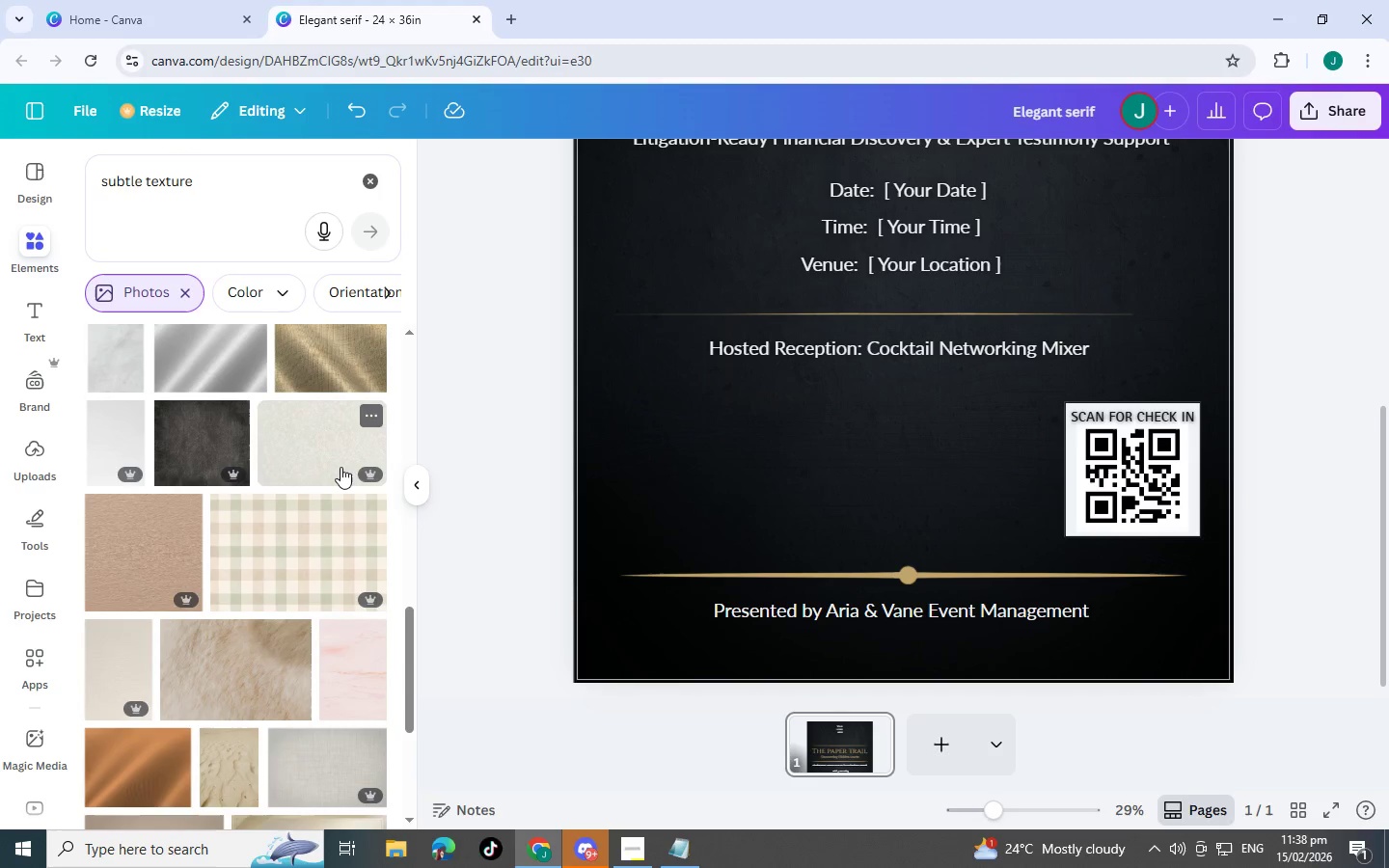 
scroll: coordinate [337, 467], scroll_direction: down, amount: 4.0
 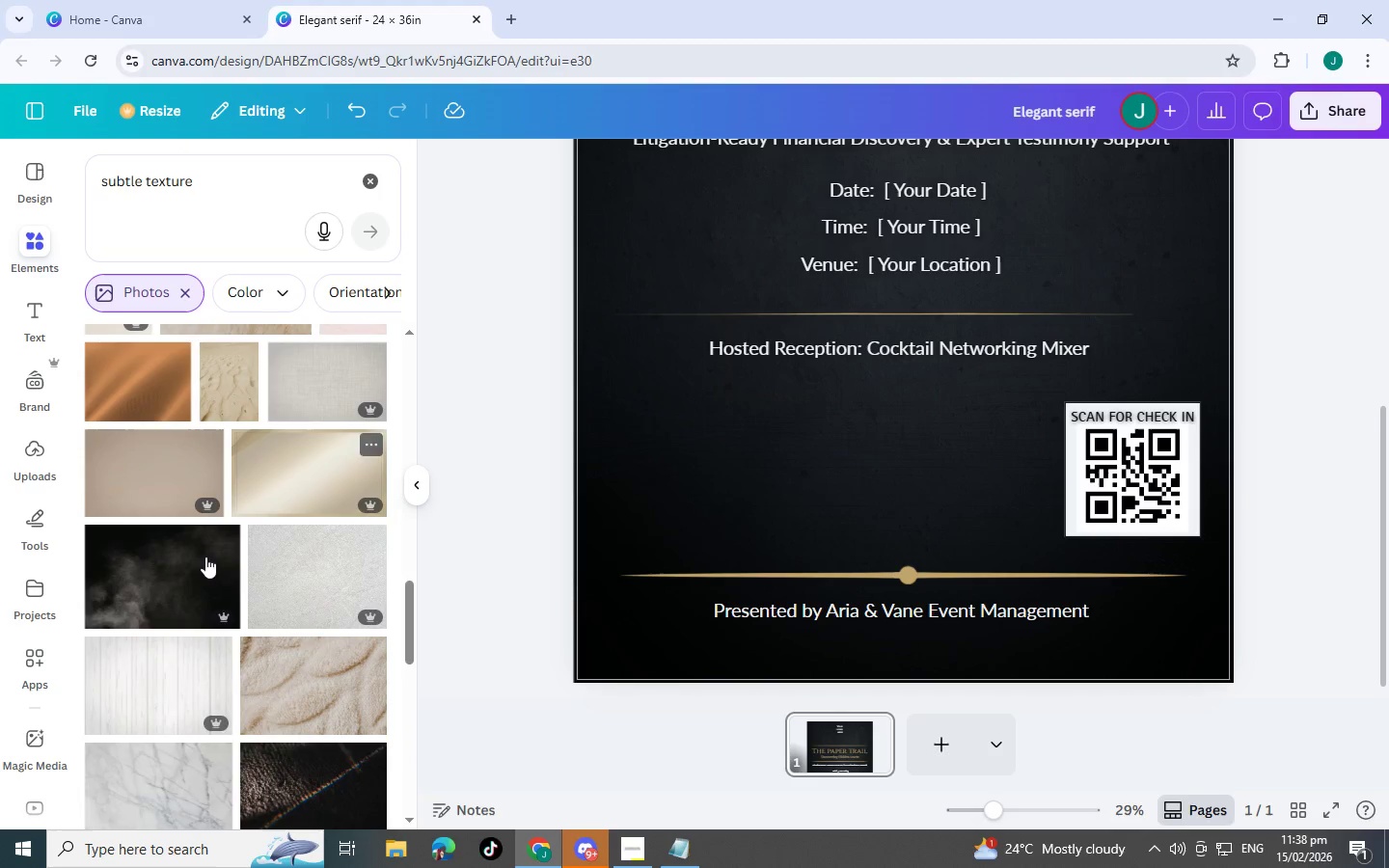 
left_click([190, 560])
 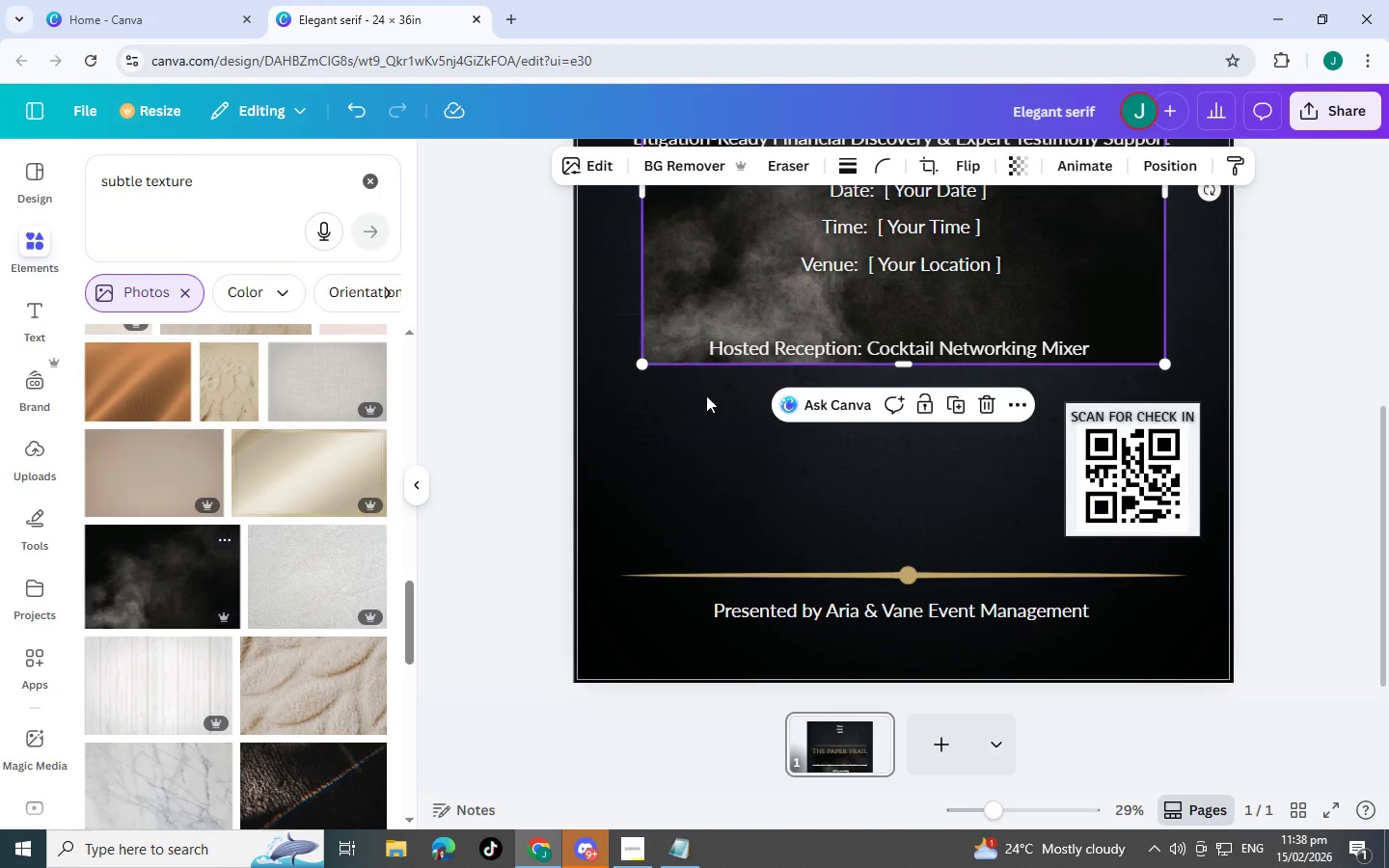 
scroll: coordinate [932, 348], scroll_direction: up, amount: 3.0
 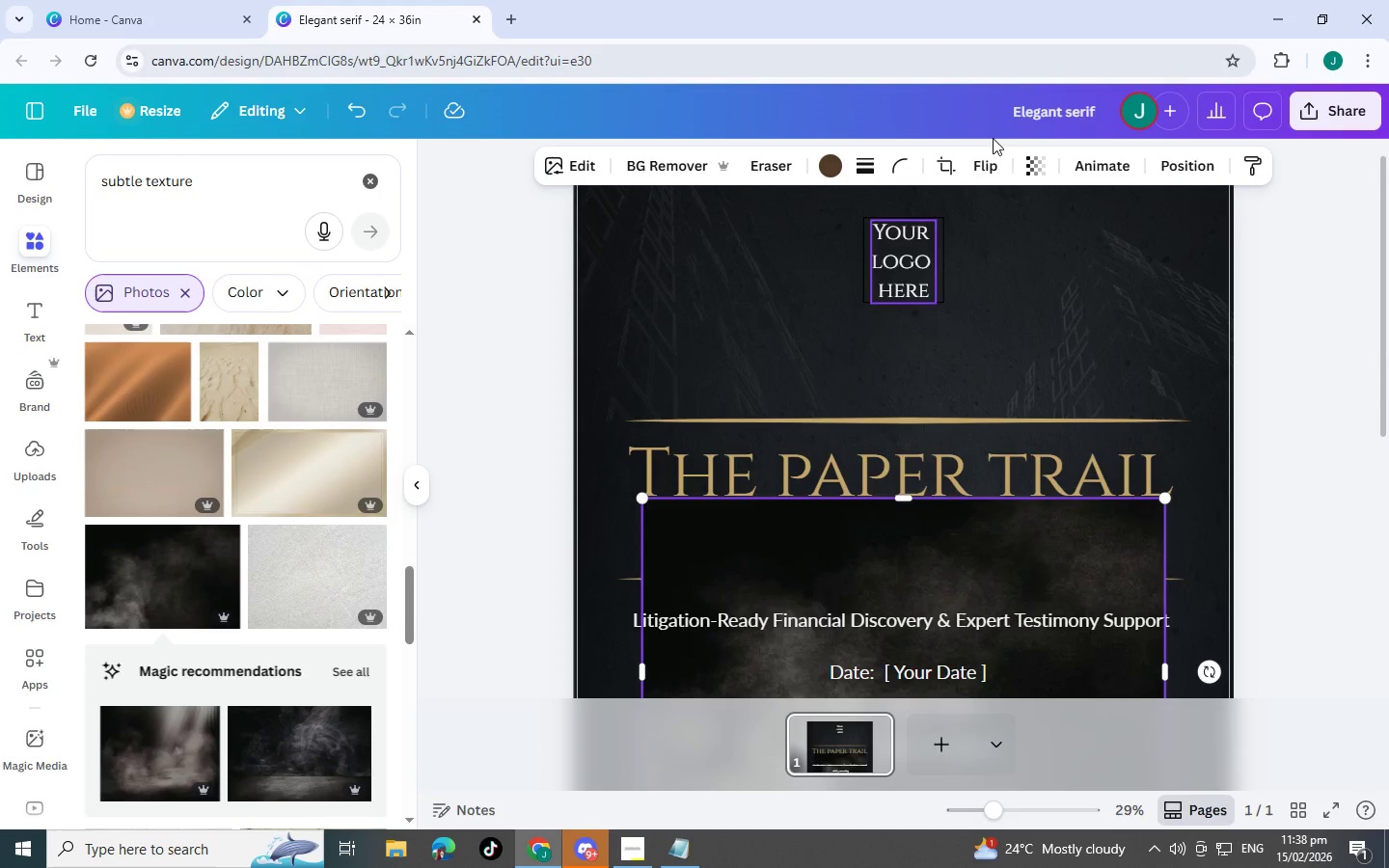 
left_click([1038, 174])
 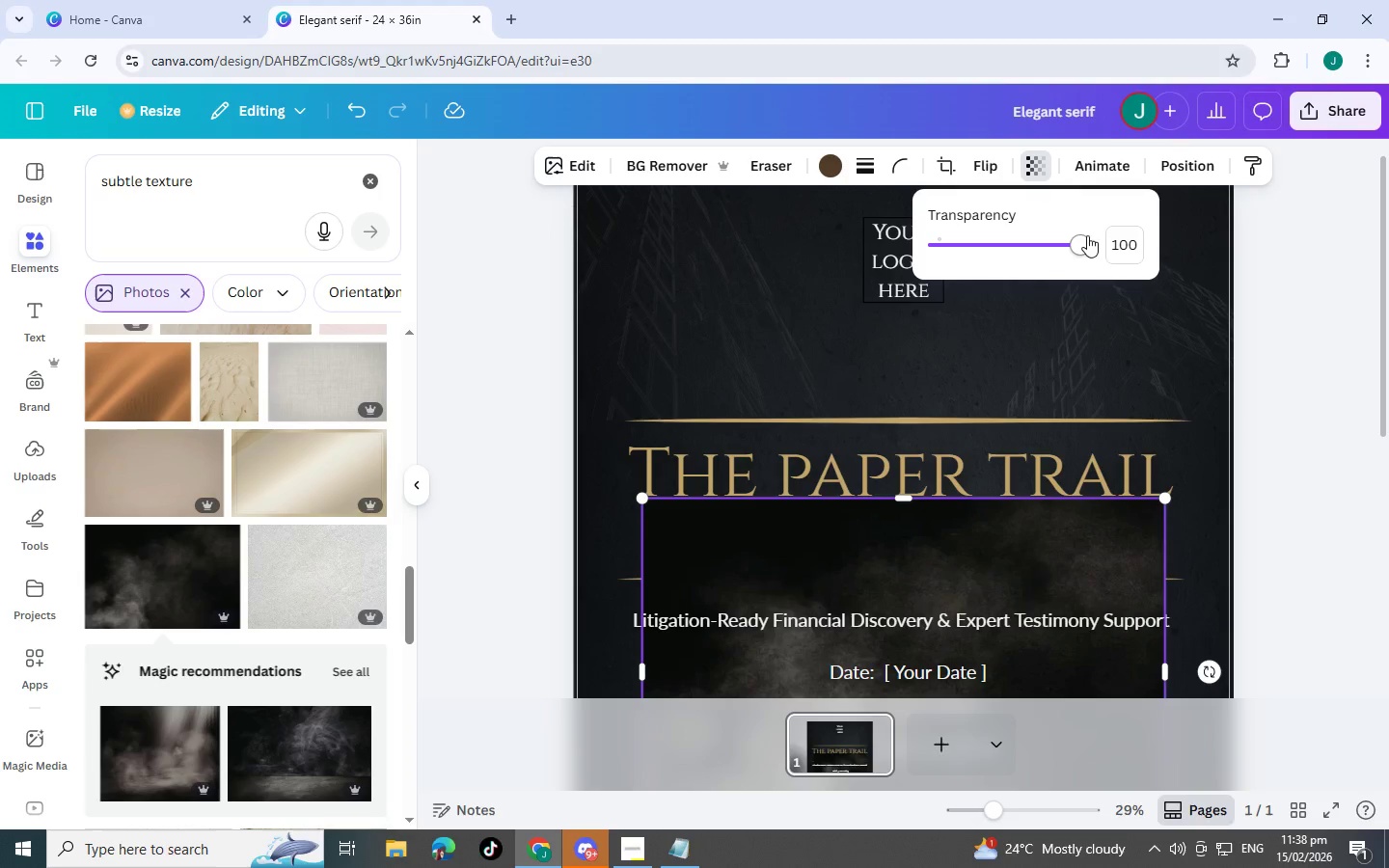 
left_click_drag(start_coordinate=[1098, 235], to_coordinate=[1067, 242])
 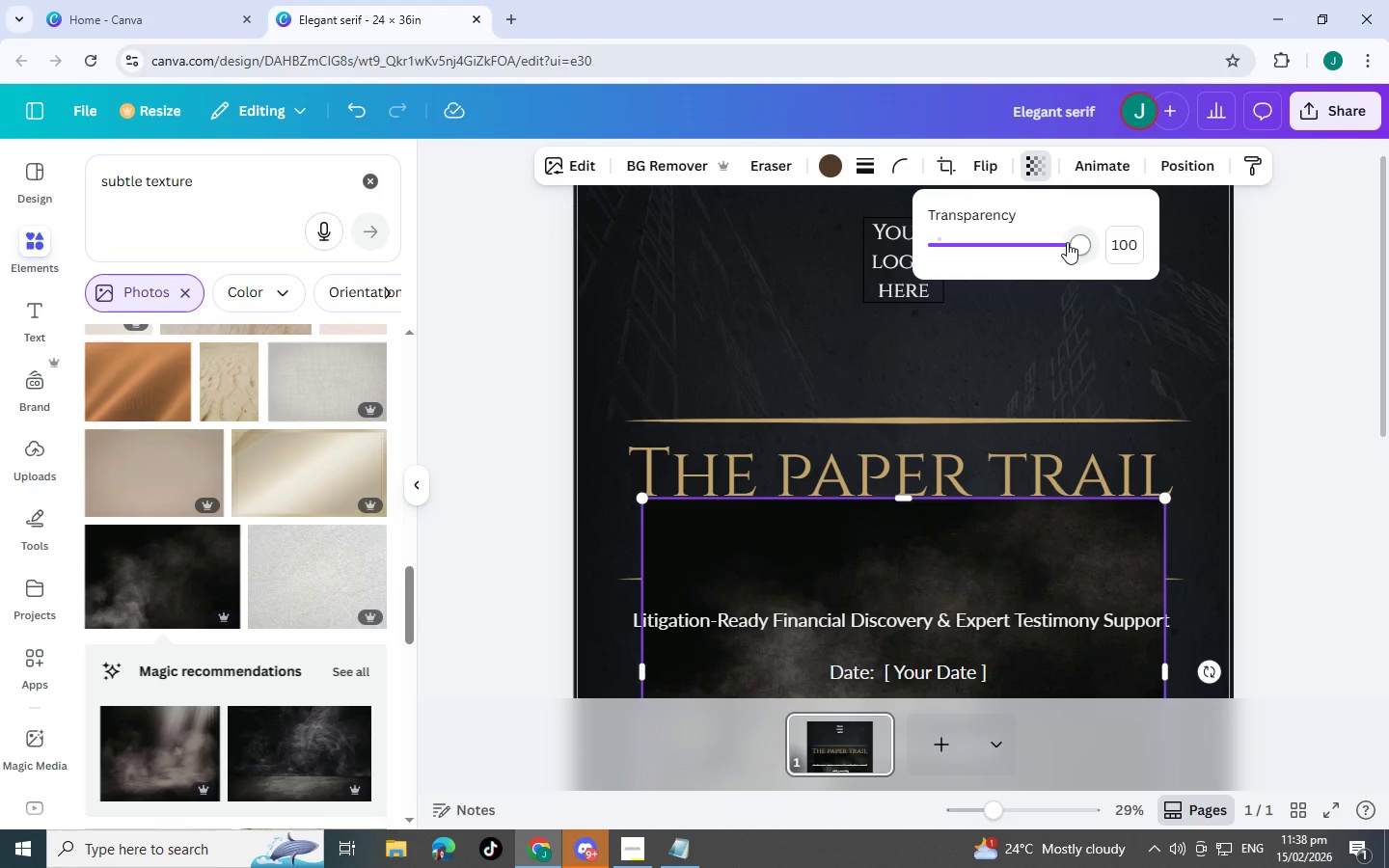 
left_click_drag(start_coordinate=[1067, 242], to_coordinate=[961, 261])
 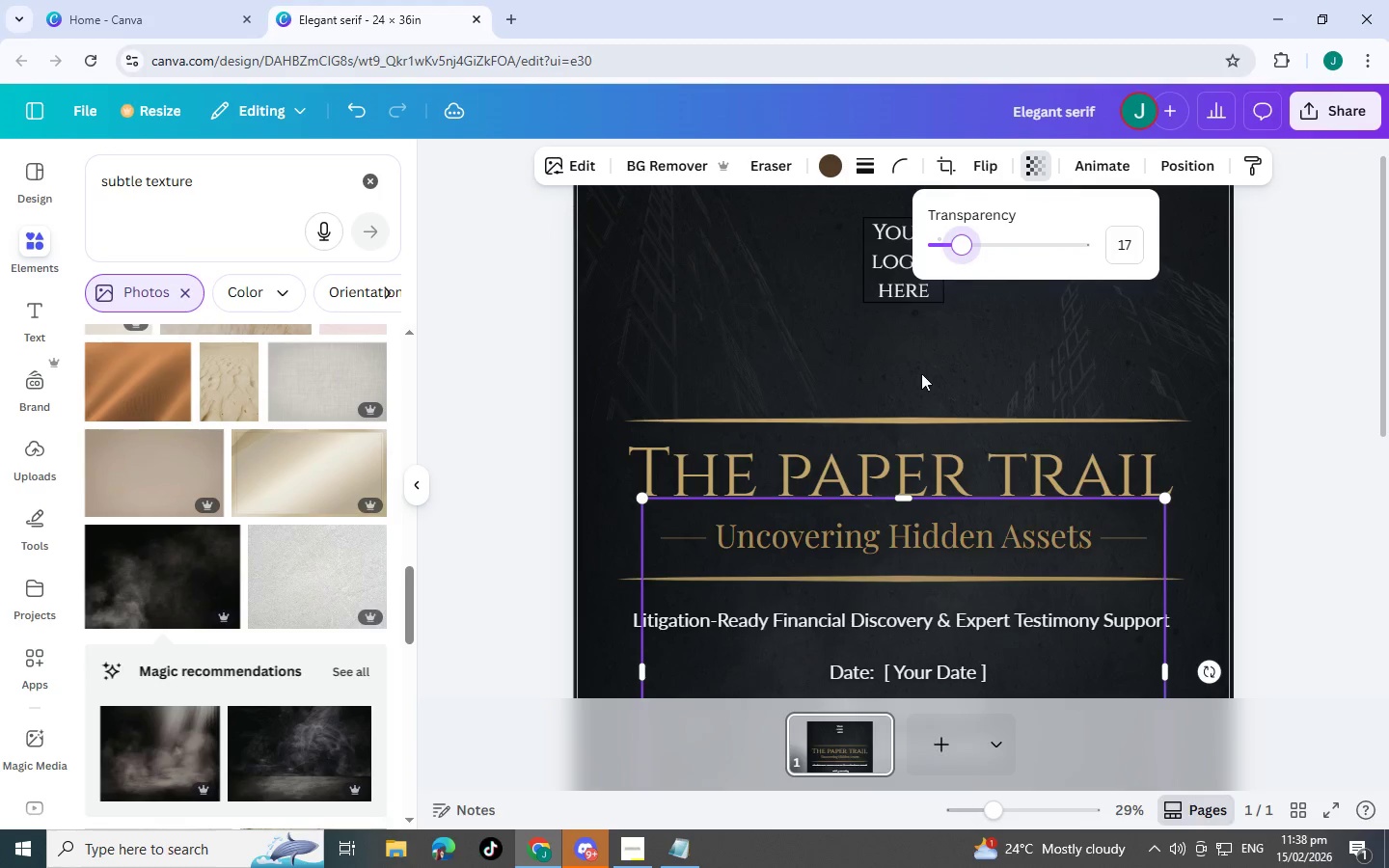 
scroll: coordinate [921, 373], scroll_direction: down, amount: 4.0
 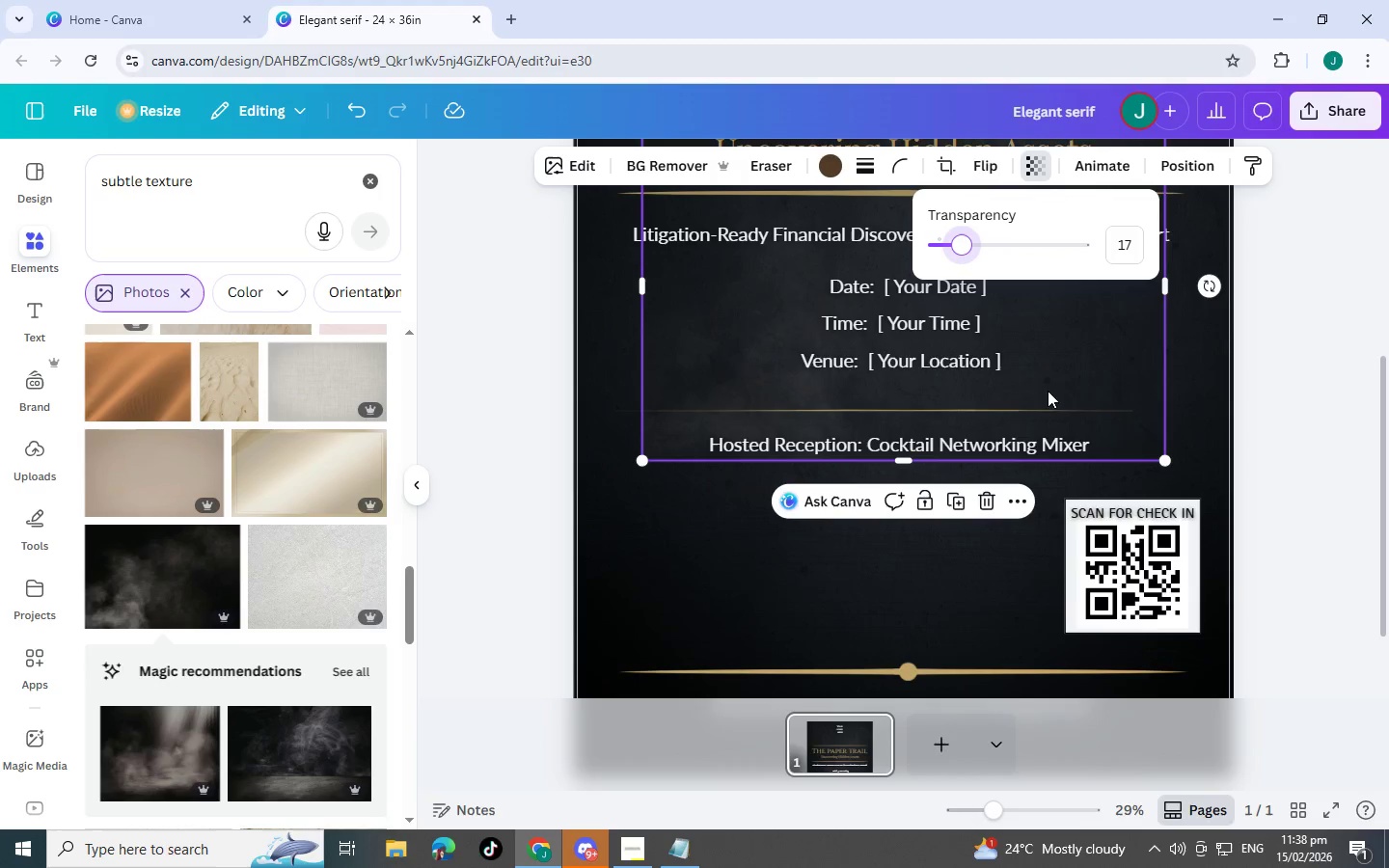 
left_click_drag(start_coordinate=[1078, 395], to_coordinate=[993, 355])
 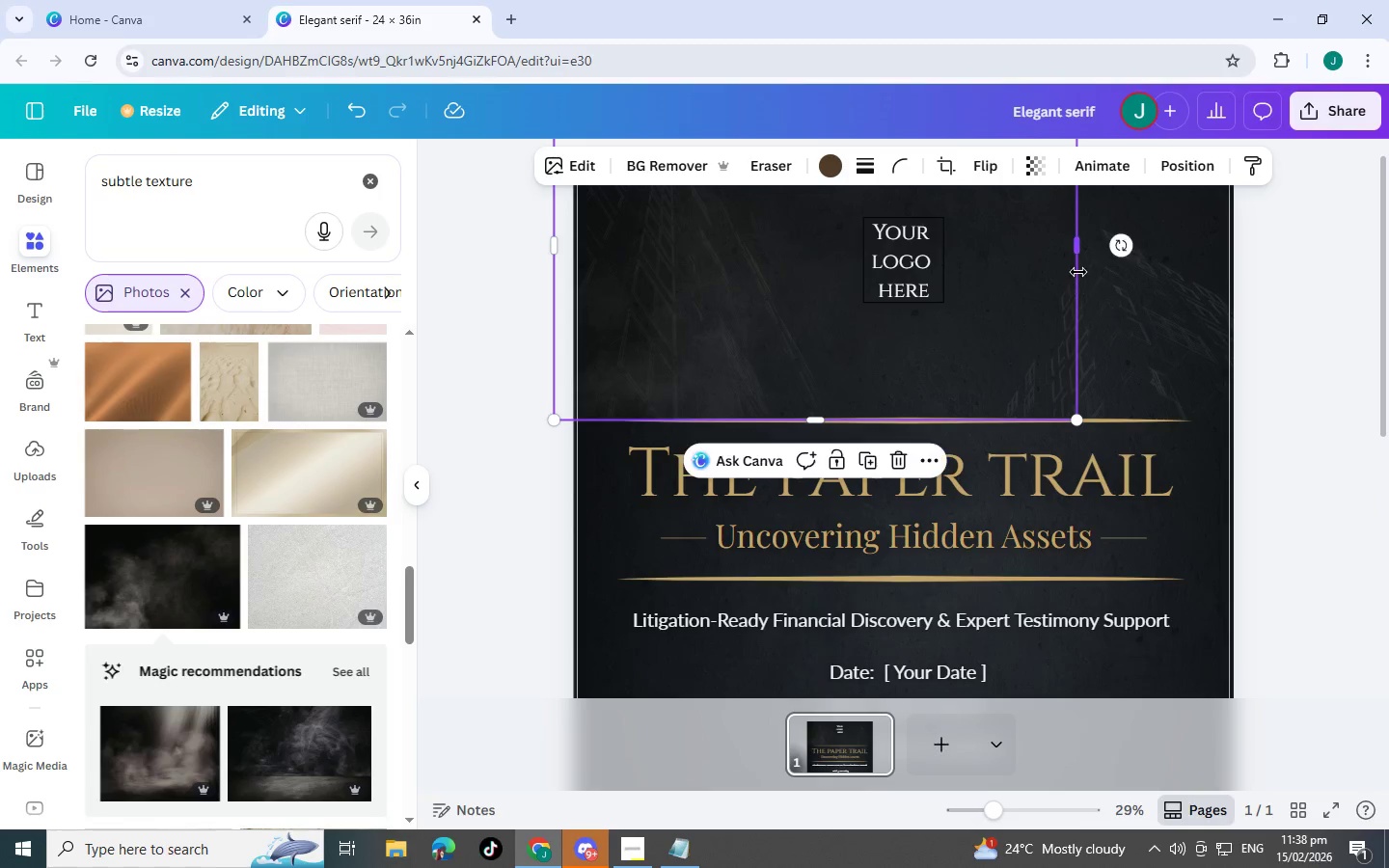 
scroll: coordinate [997, 307], scroll_direction: up, amount: 3.0
 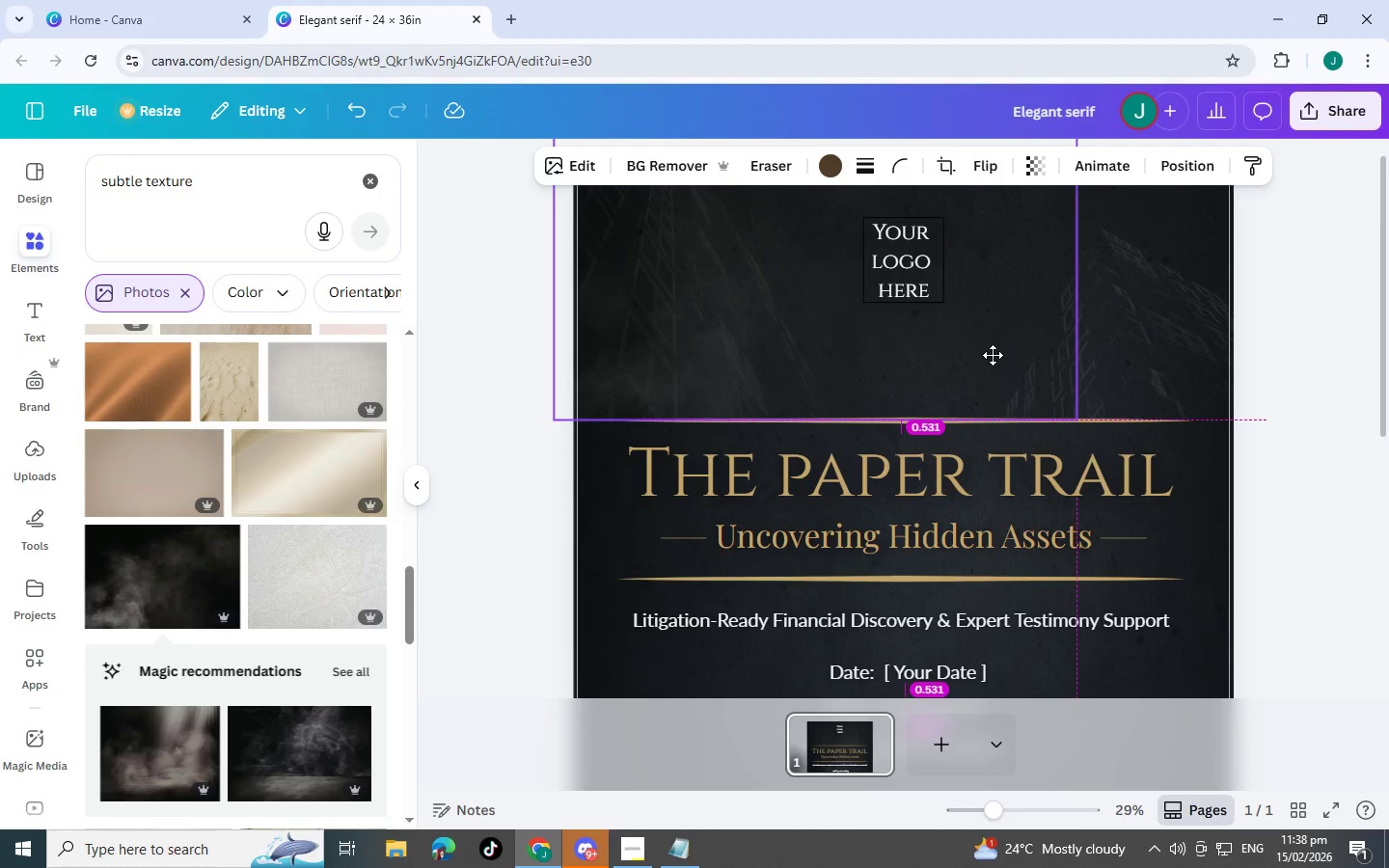 
left_click_drag(start_coordinate=[1081, 258], to_coordinate=[1298, 243])
 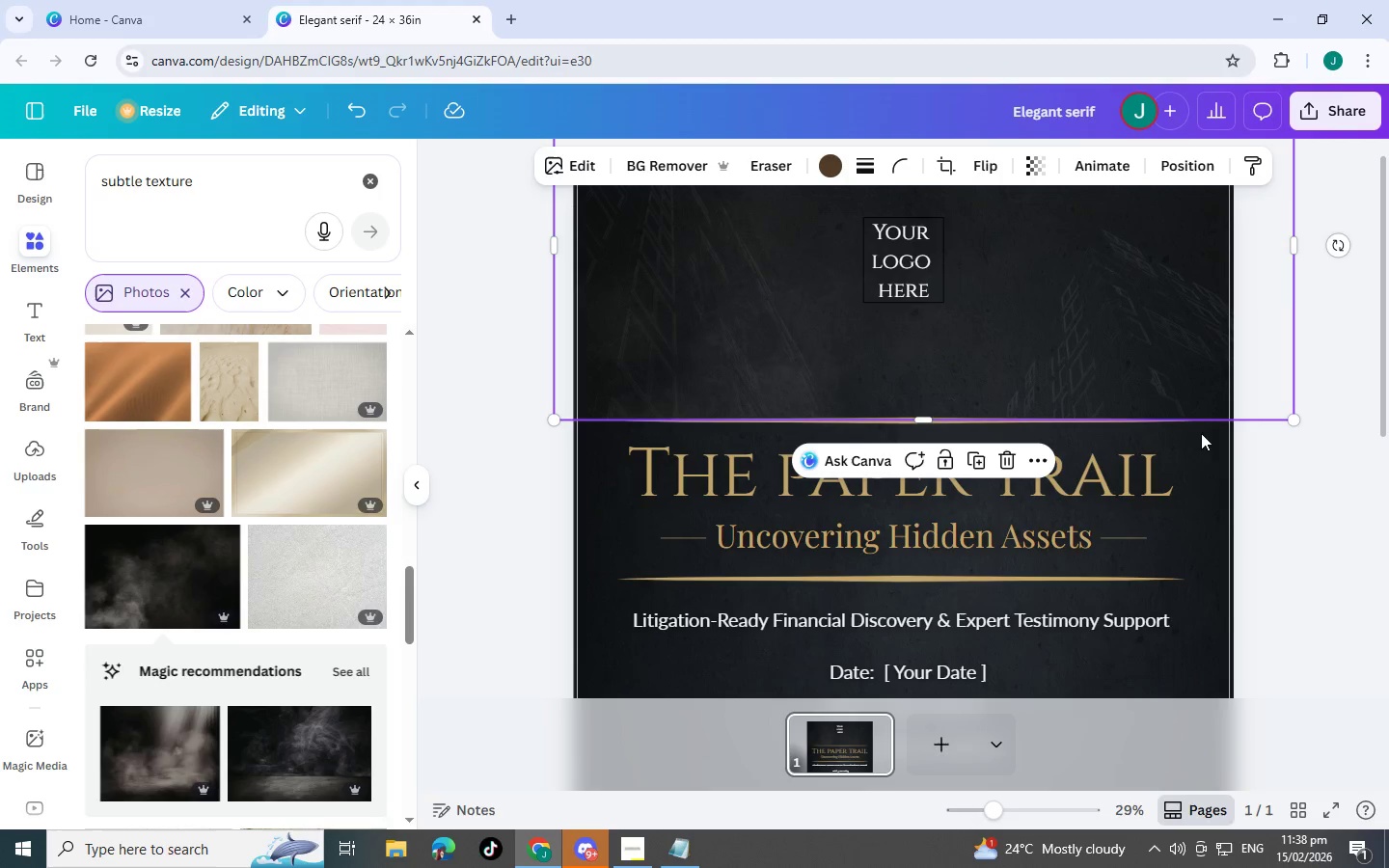 
left_click([1277, 458])
 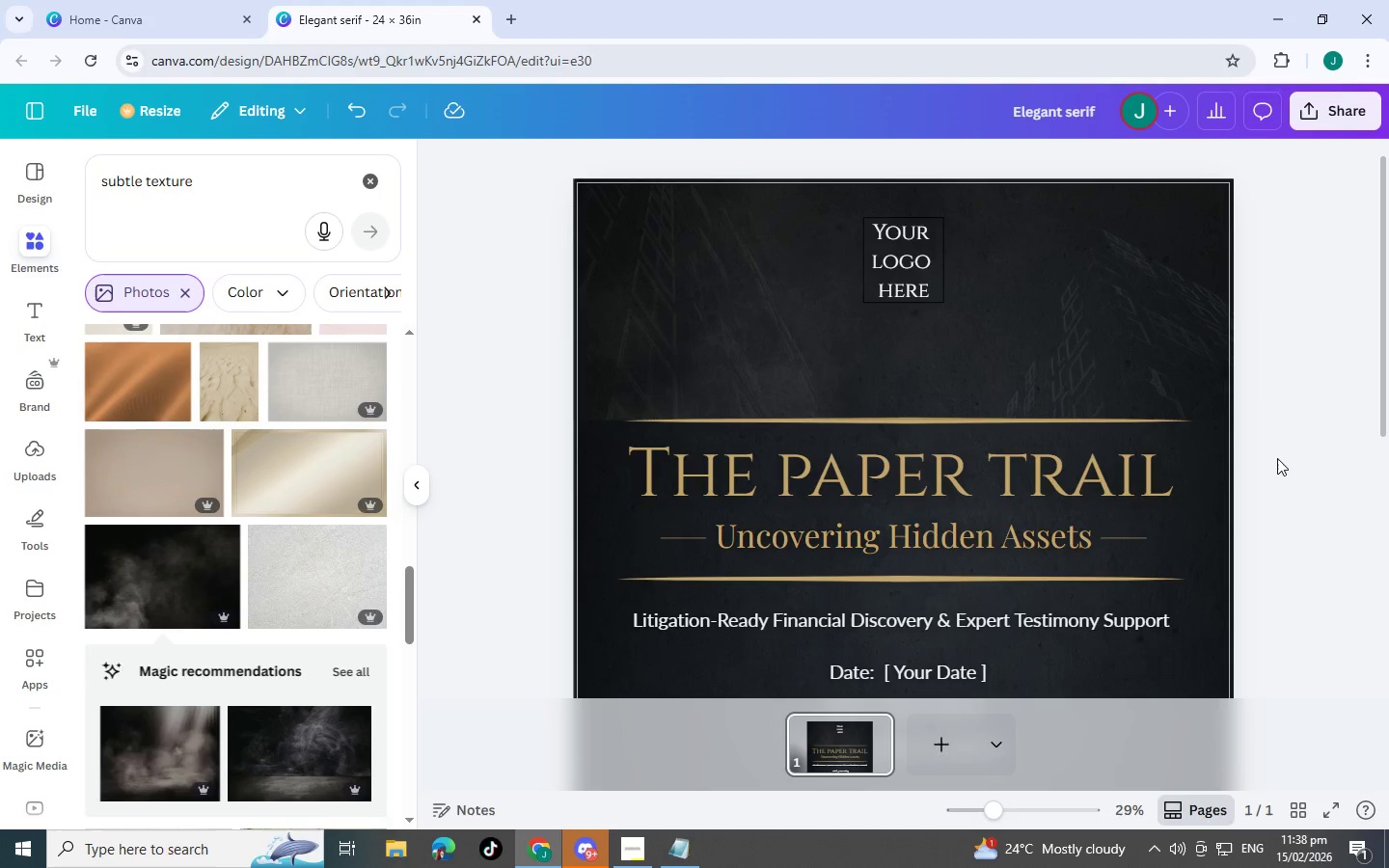 
scroll: coordinate [1277, 458], scroll_direction: down, amount: 2.0
 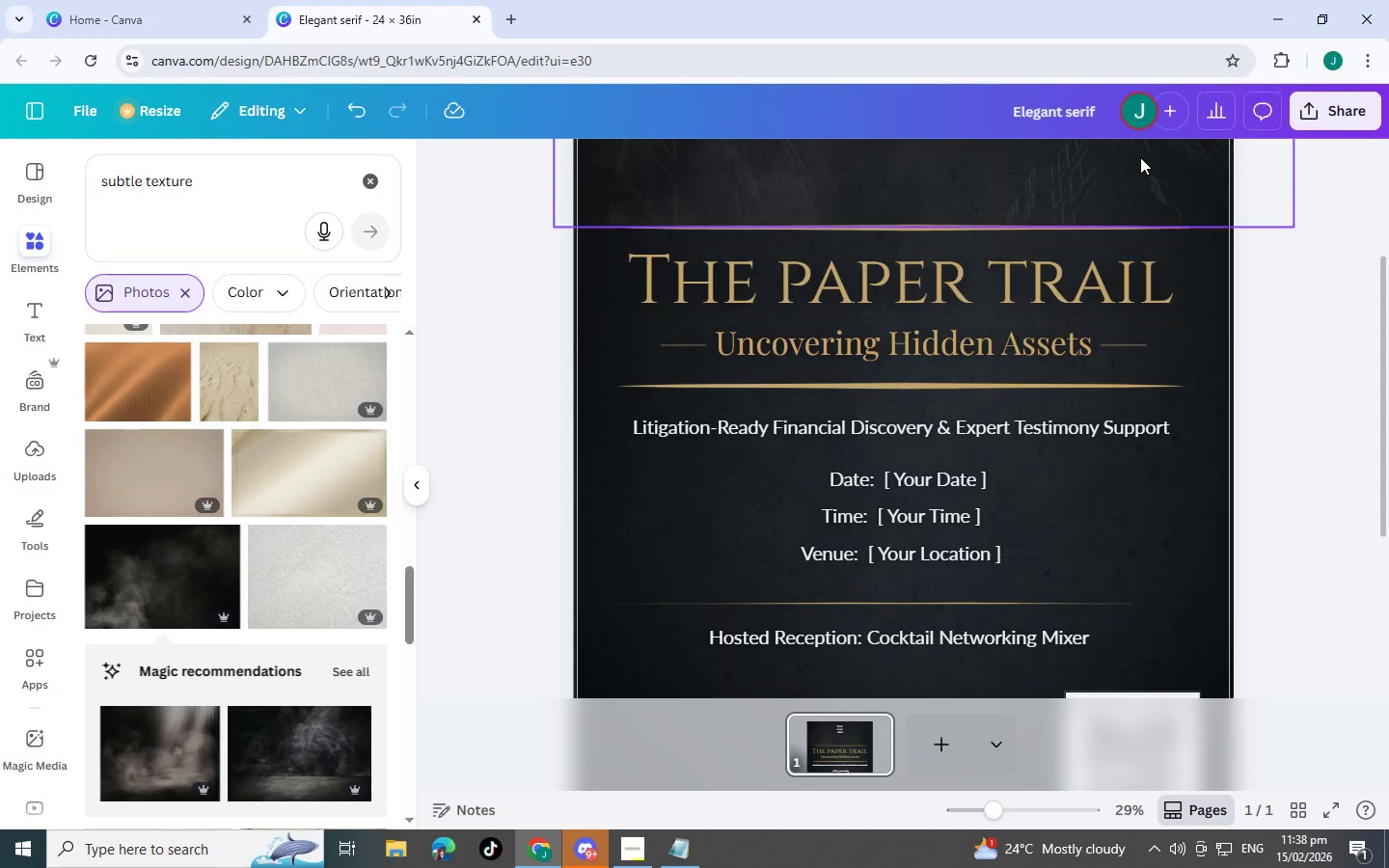 
left_click_drag(start_coordinate=[1140, 157], to_coordinate=[1132, 505])
 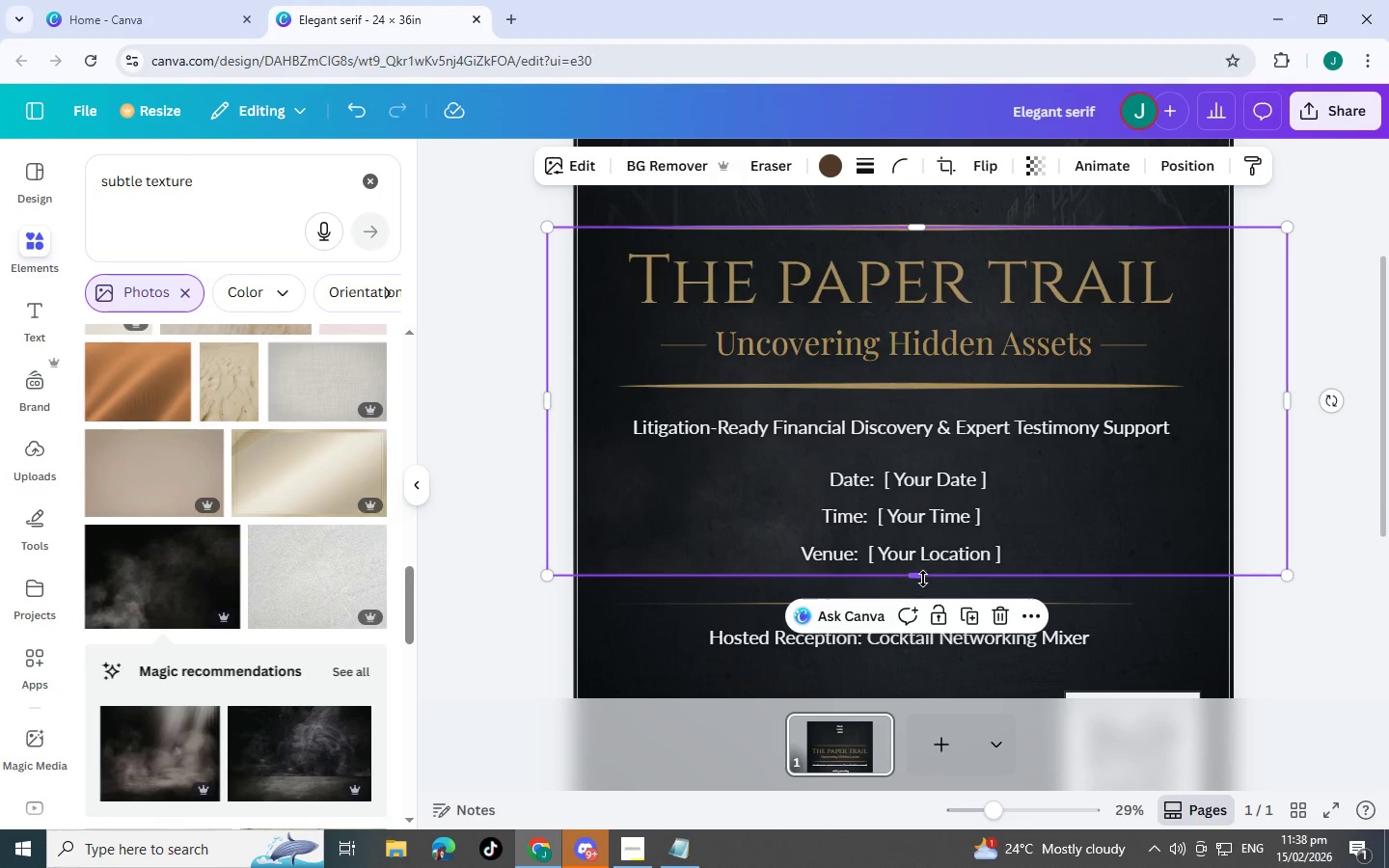 
left_click_drag(start_coordinate=[922, 579], to_coordinate=[985, 391])
 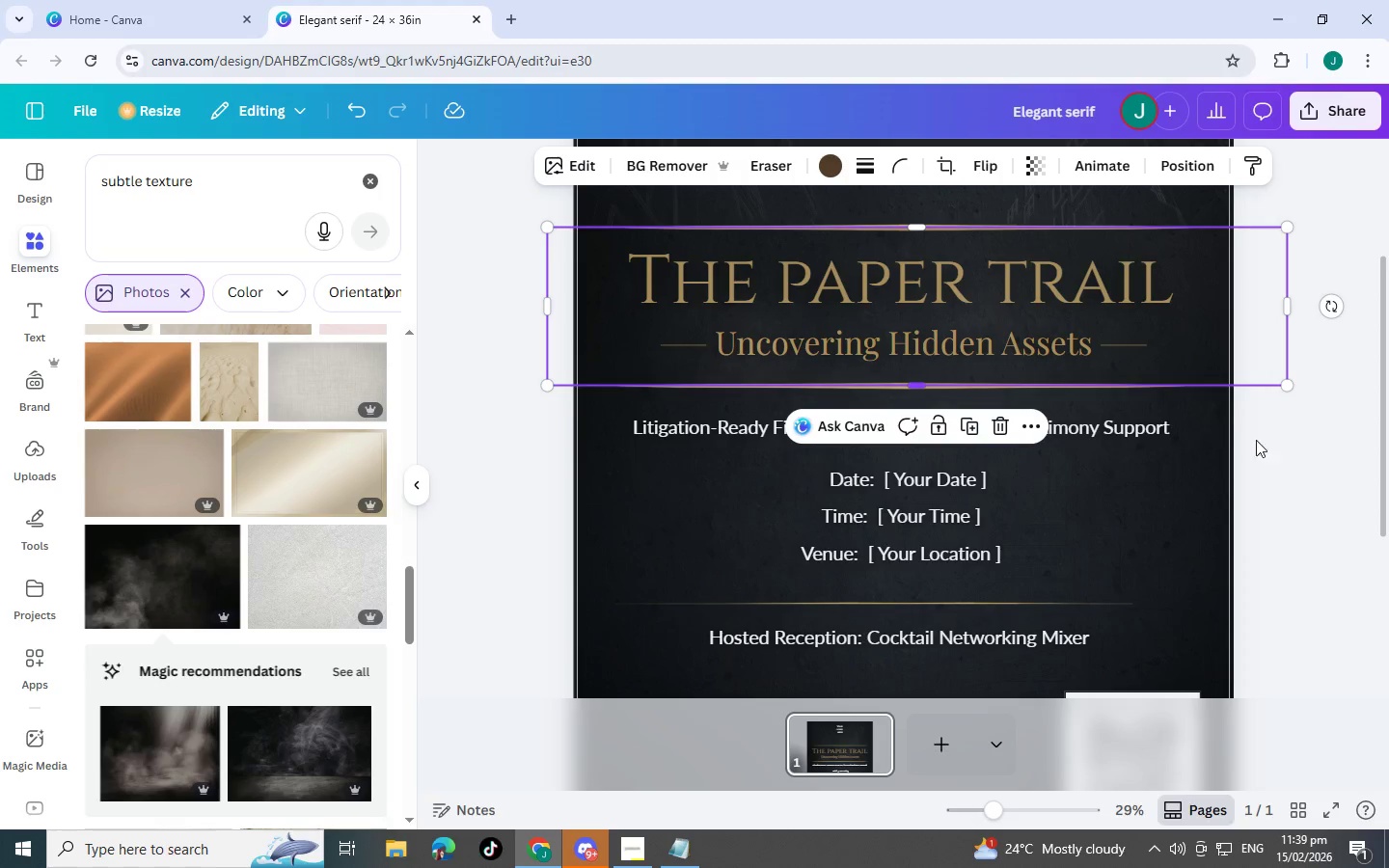 
left_click([1271, 444])
 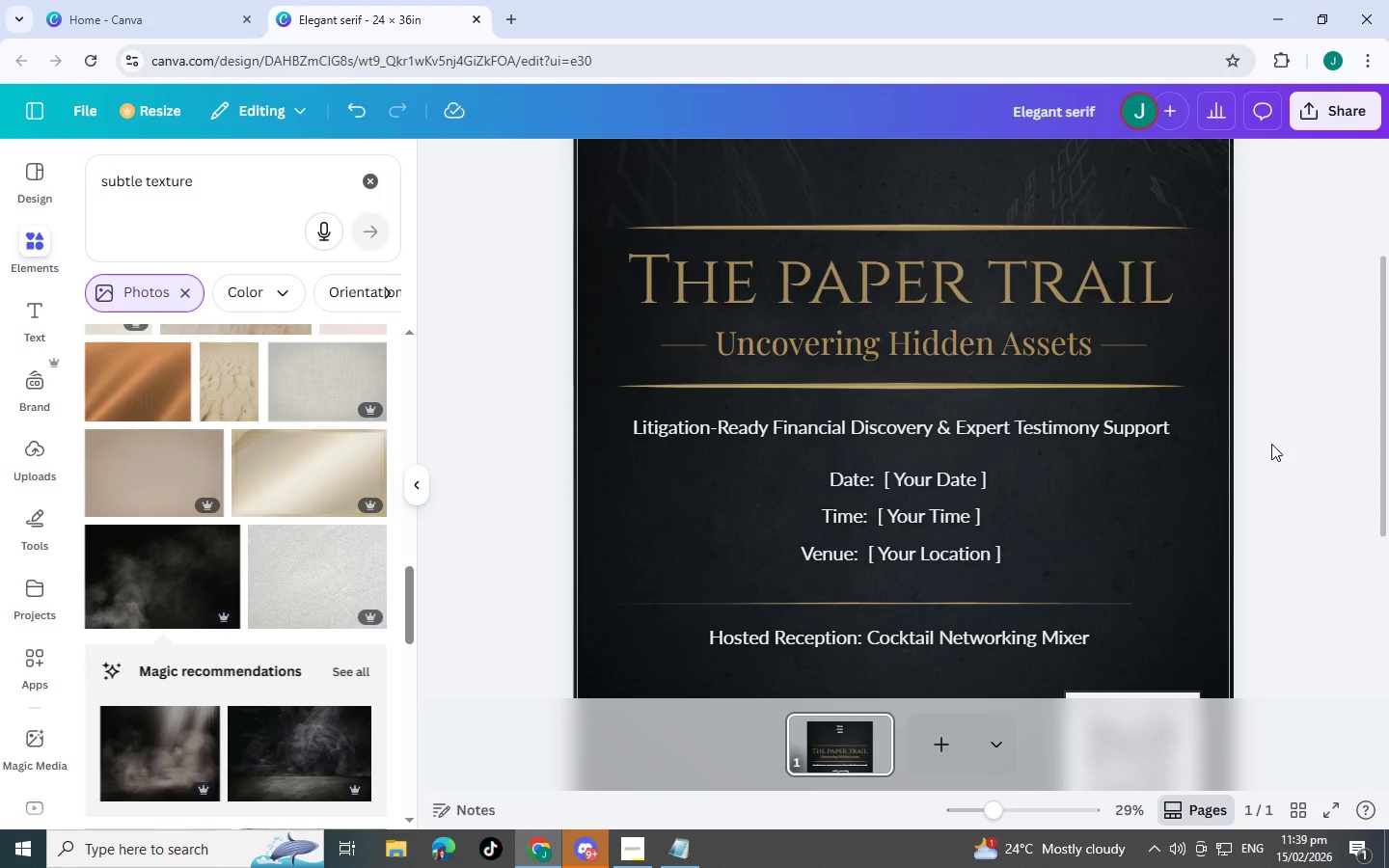 
scroll: coordinate [1271, 444], scroll_direction: up, amount: 3.0
 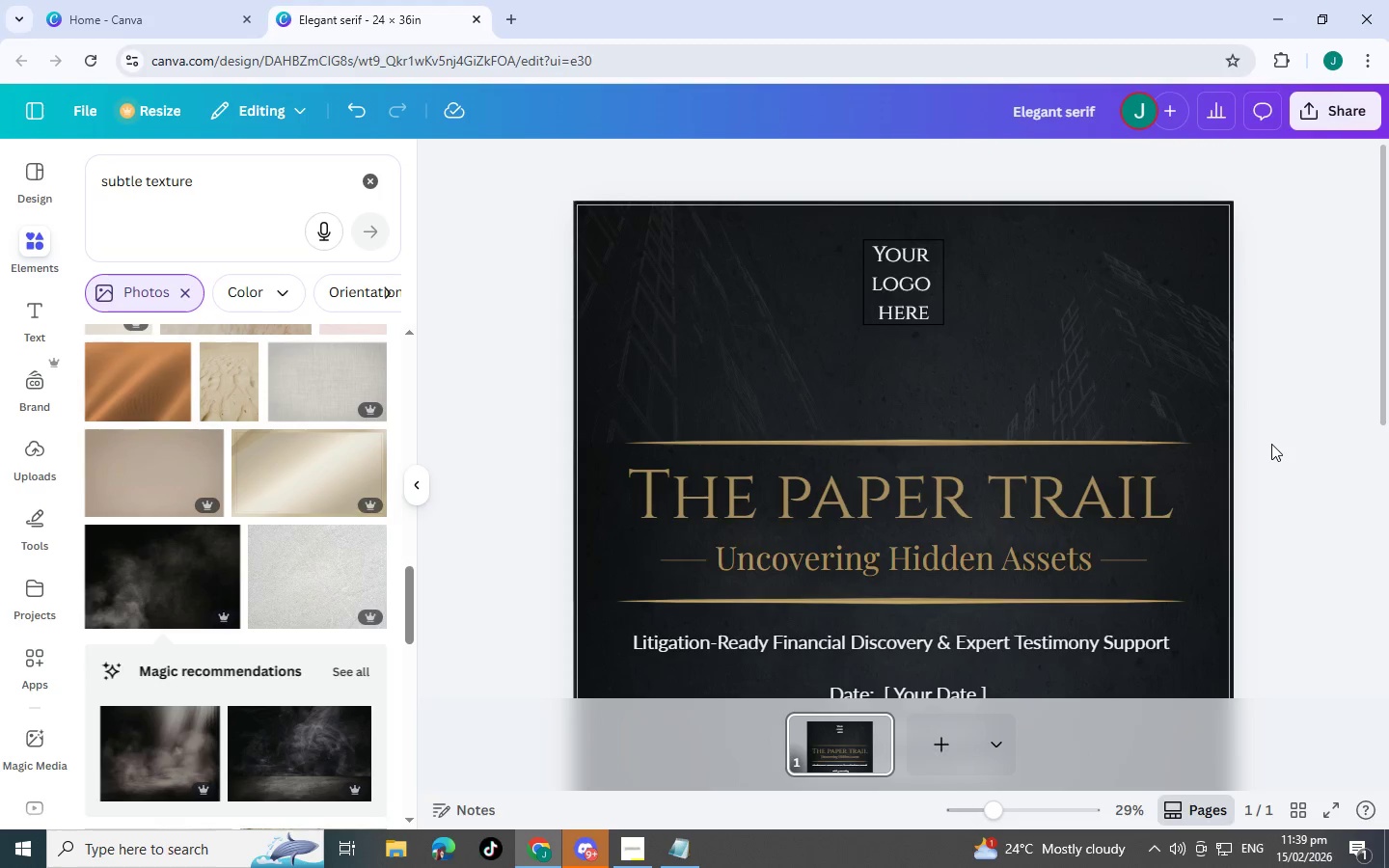 
scroll: coordinate [1271, 444], scroll_direction: down, amount: 2.0
 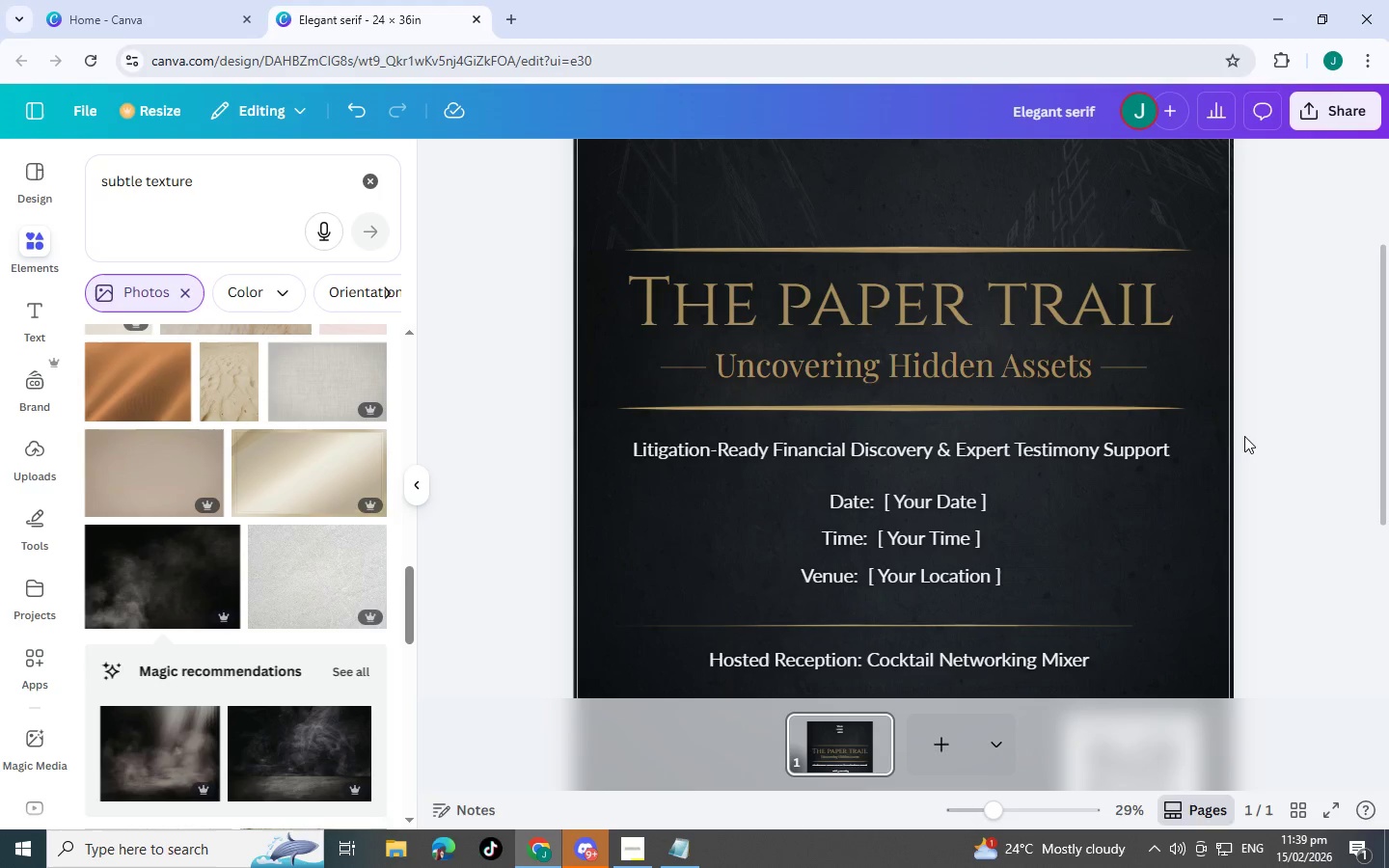 
wait(6.07)
 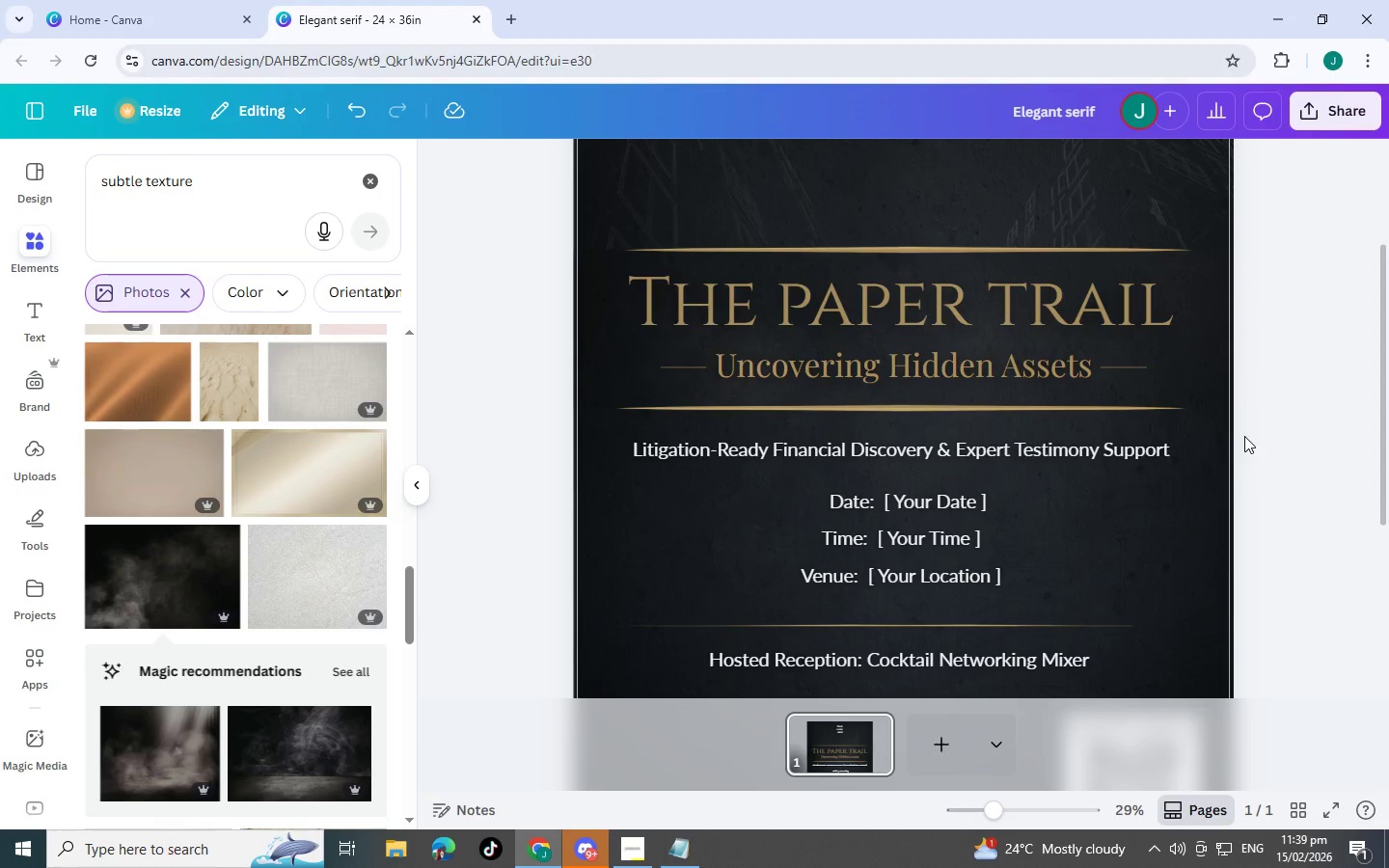 
scroll: coordinate [929, 502], scroll_direction: down, amount: 3.0
 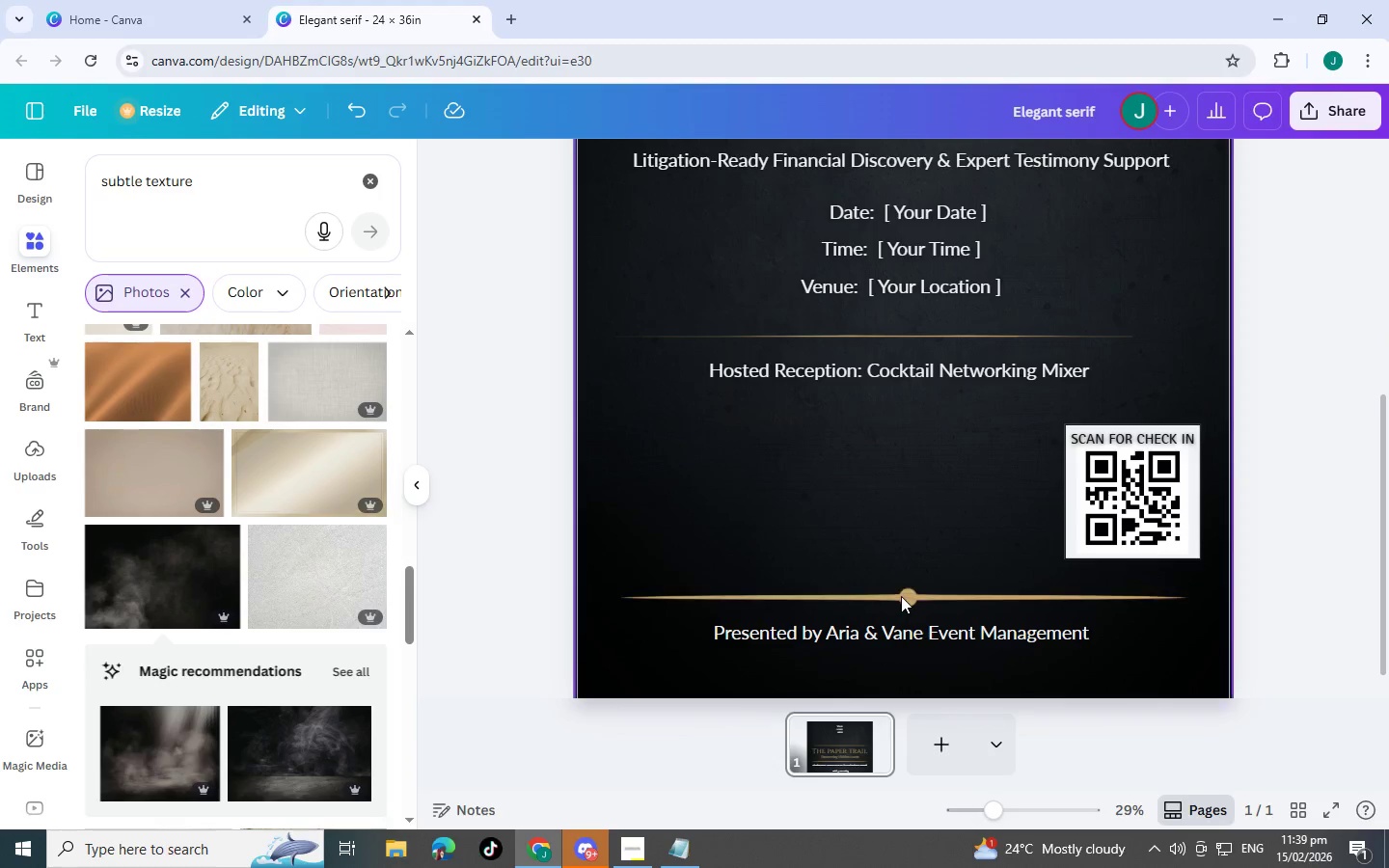 
scroll: coordinate [904, 596], scroll_direction: up, amount: 1.0
 